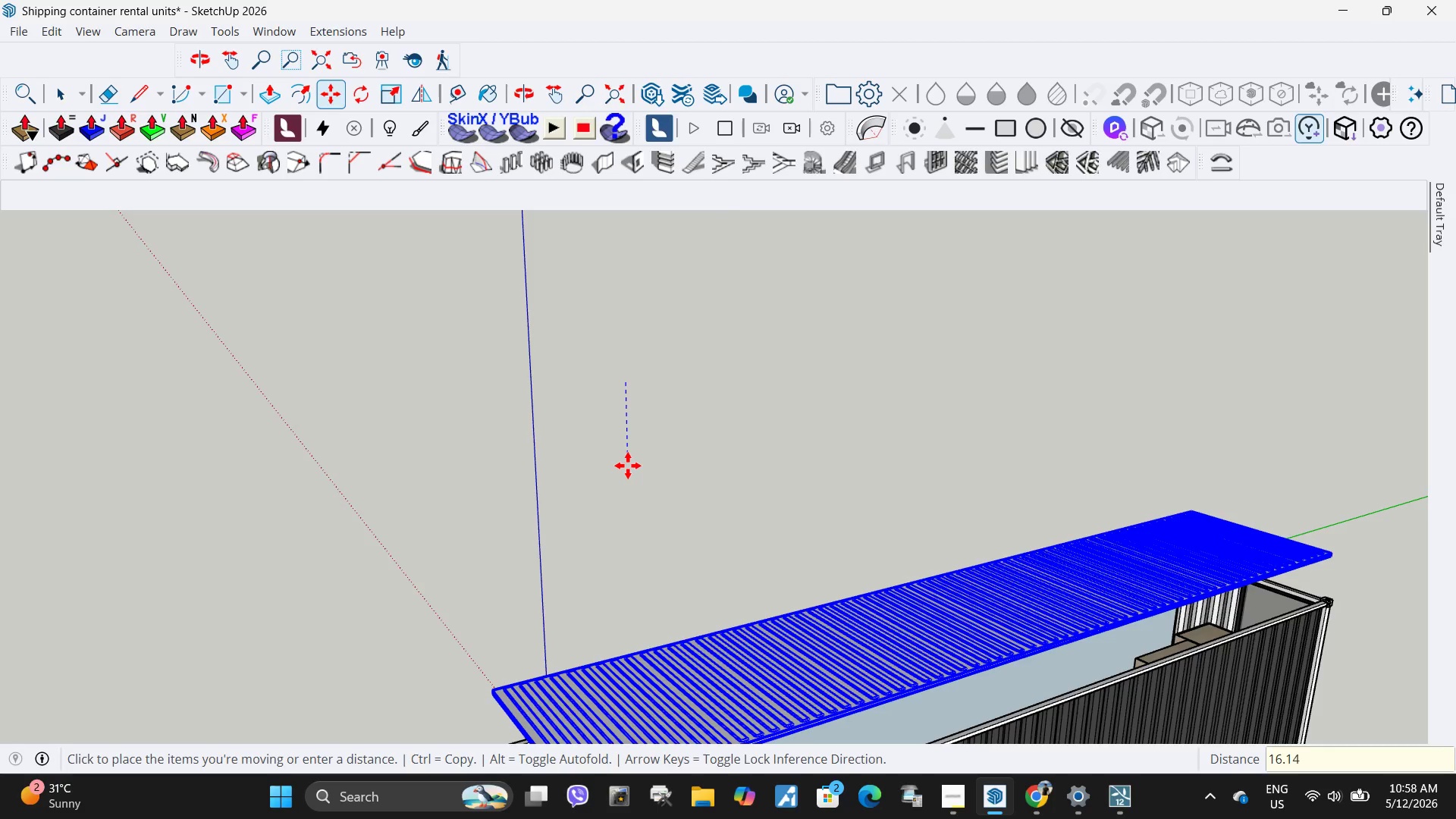 
key(Numpad4)
 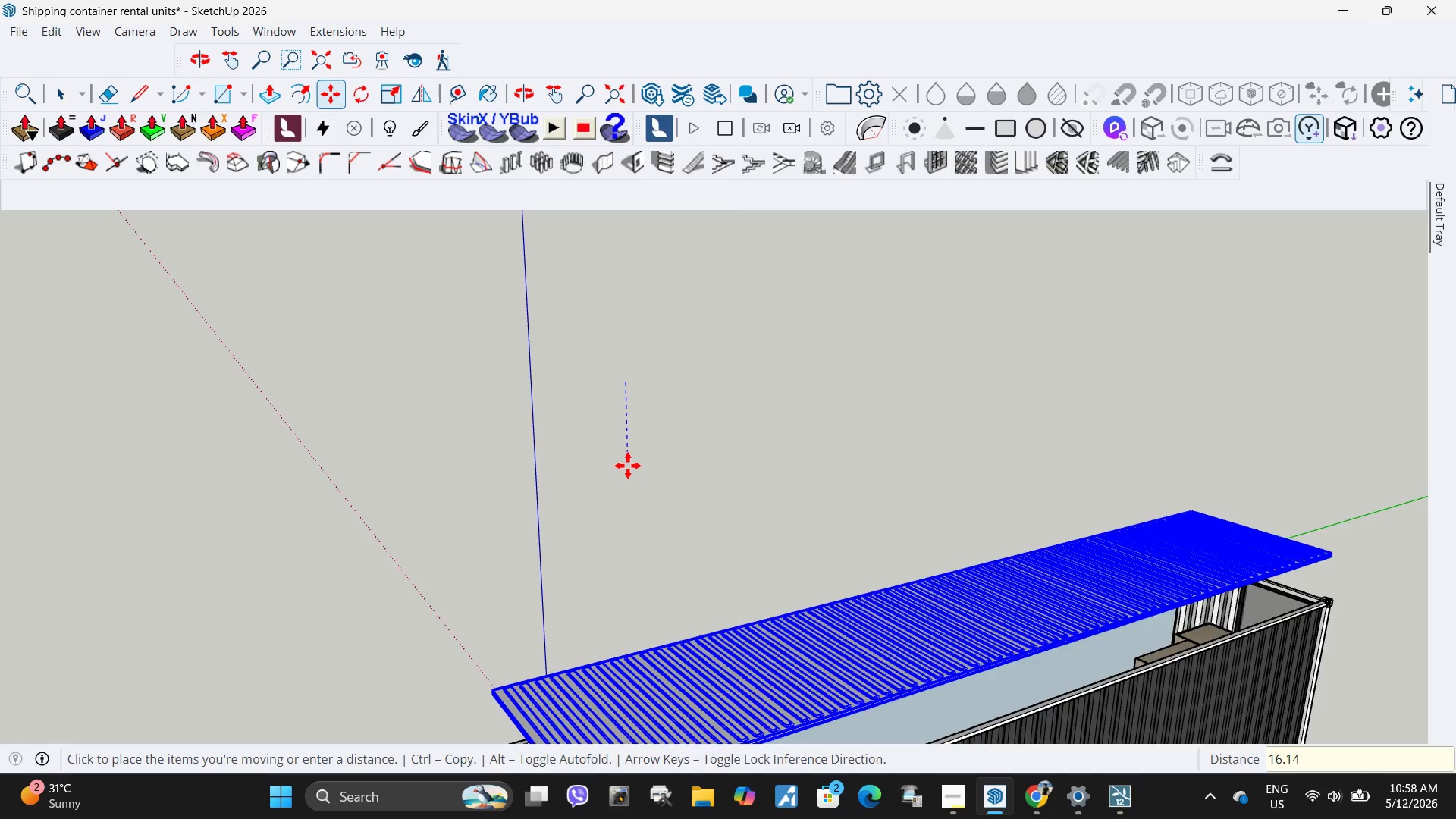 
key(NumpadEnter)
 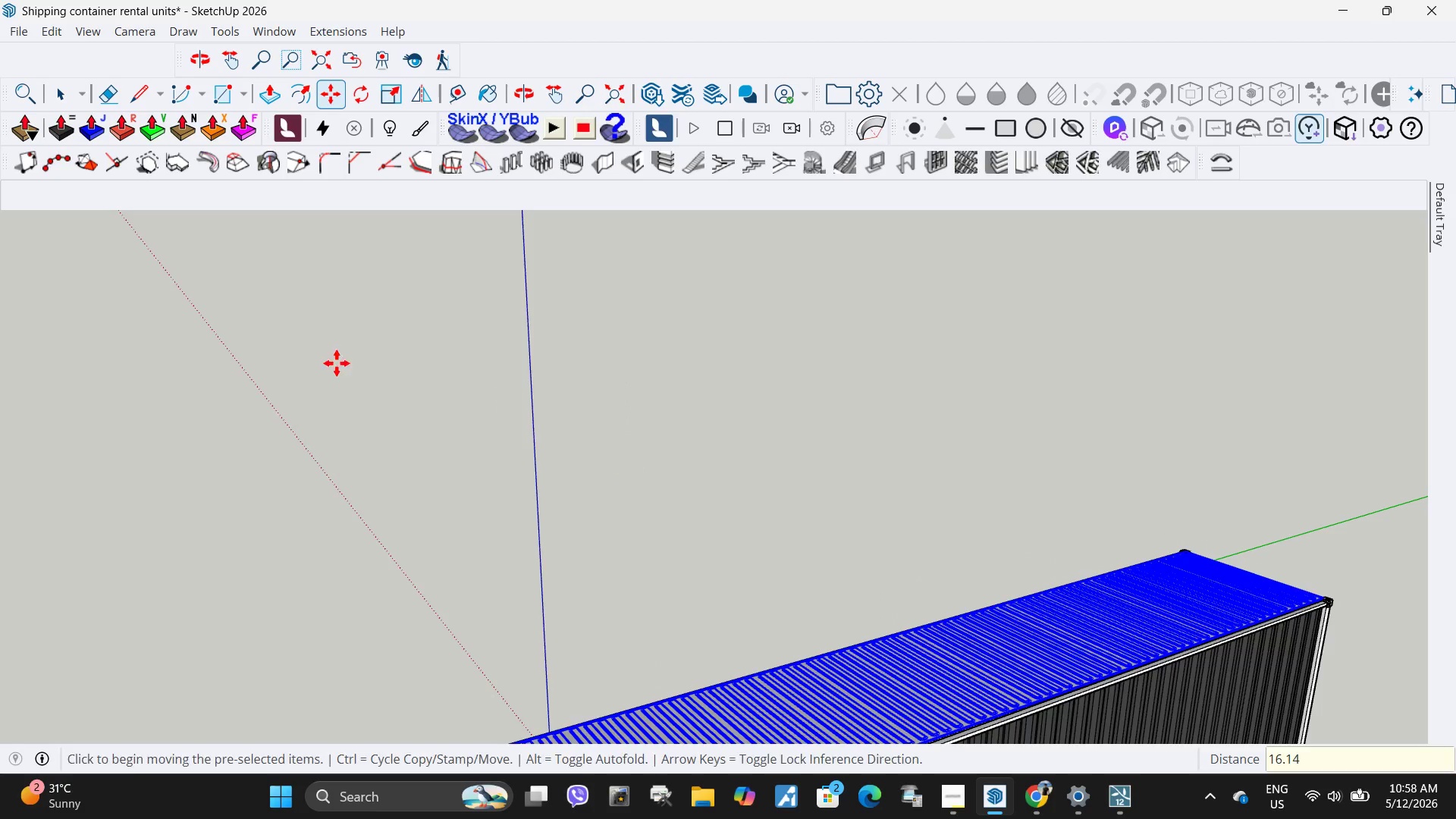 
key(Space)
 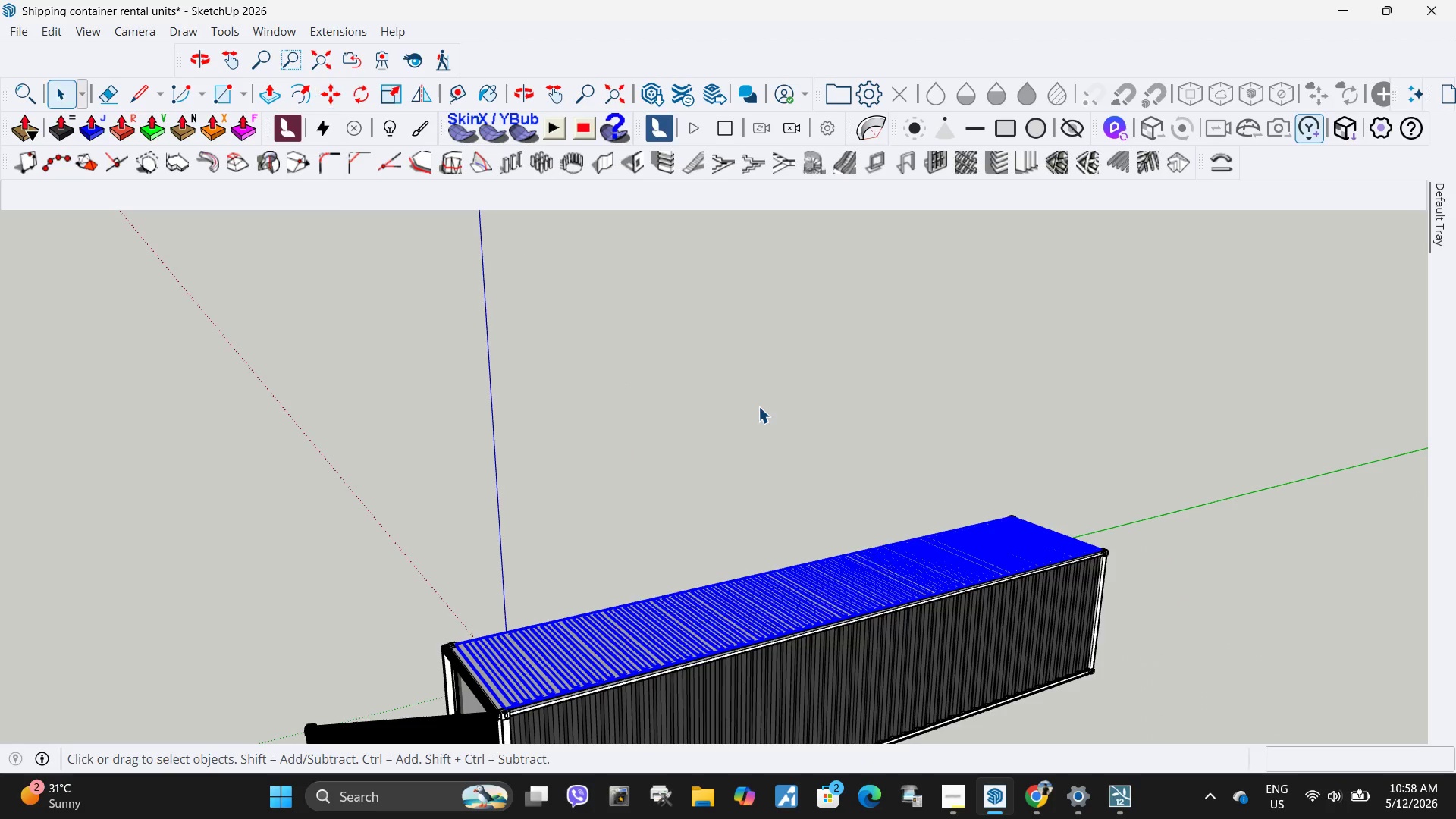 
key(Escape)
 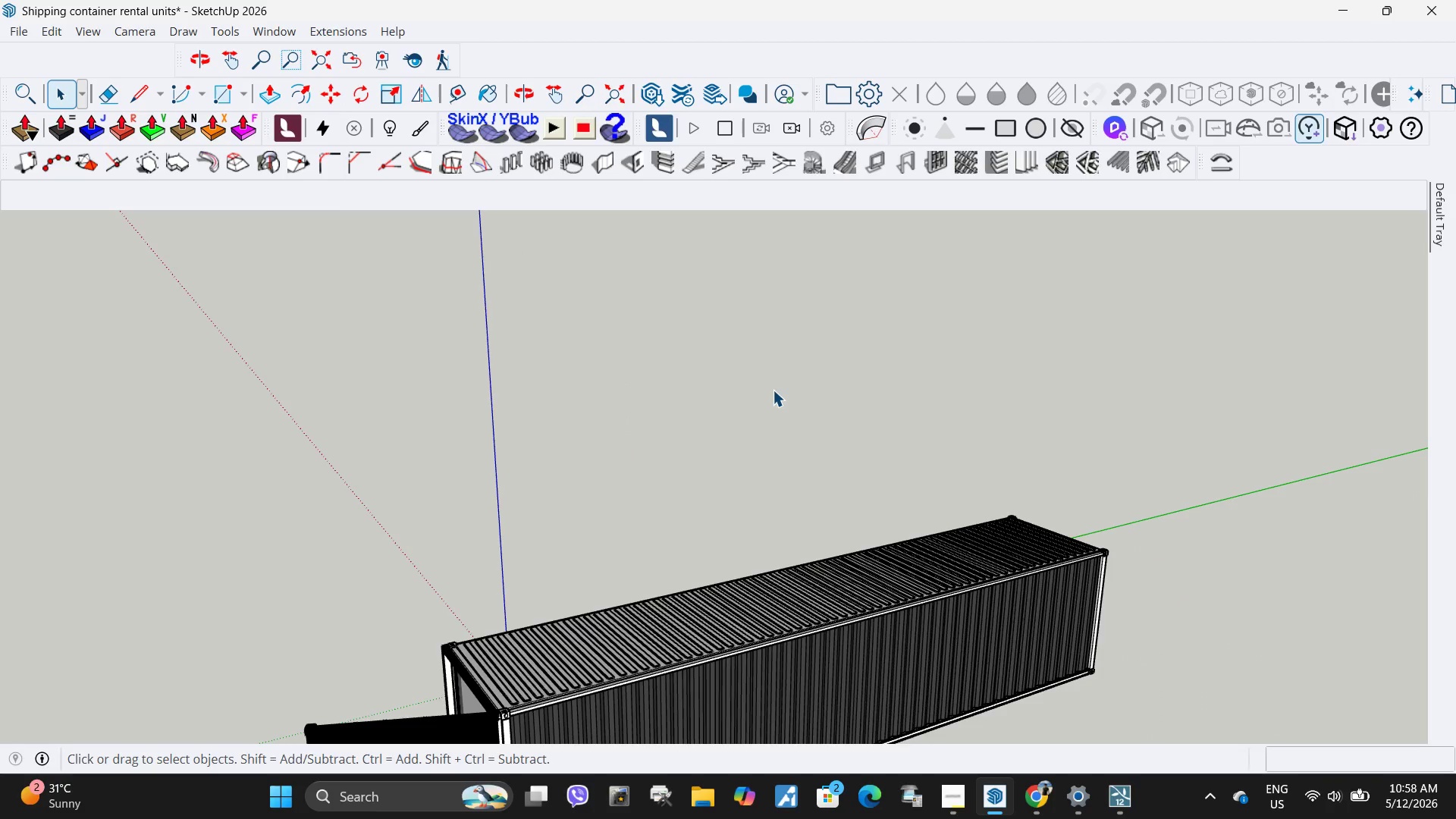 
scroll: coordinate [369, 399], scroll_direction: down, amount: 4.0
 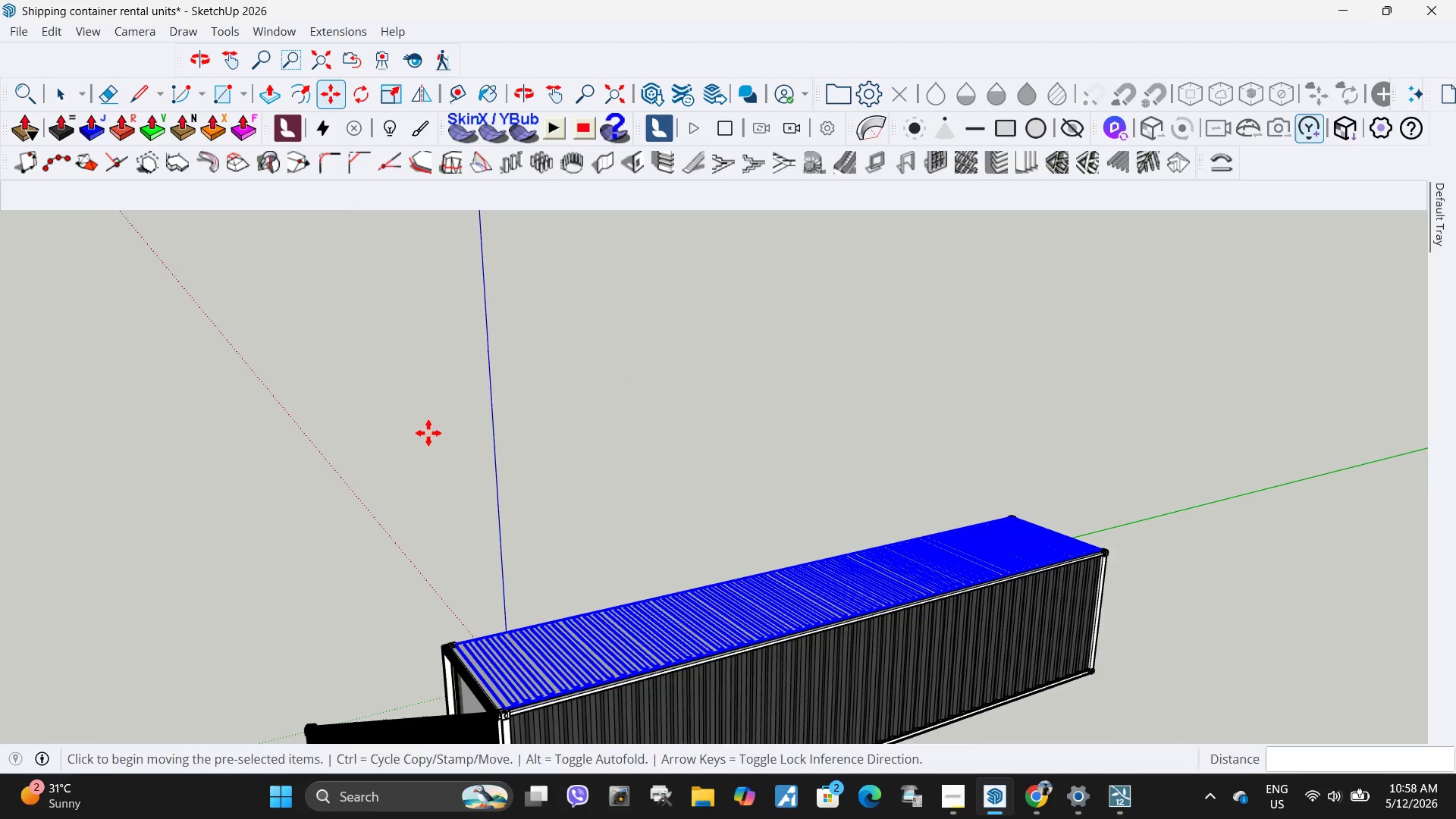 
key(Escape)
 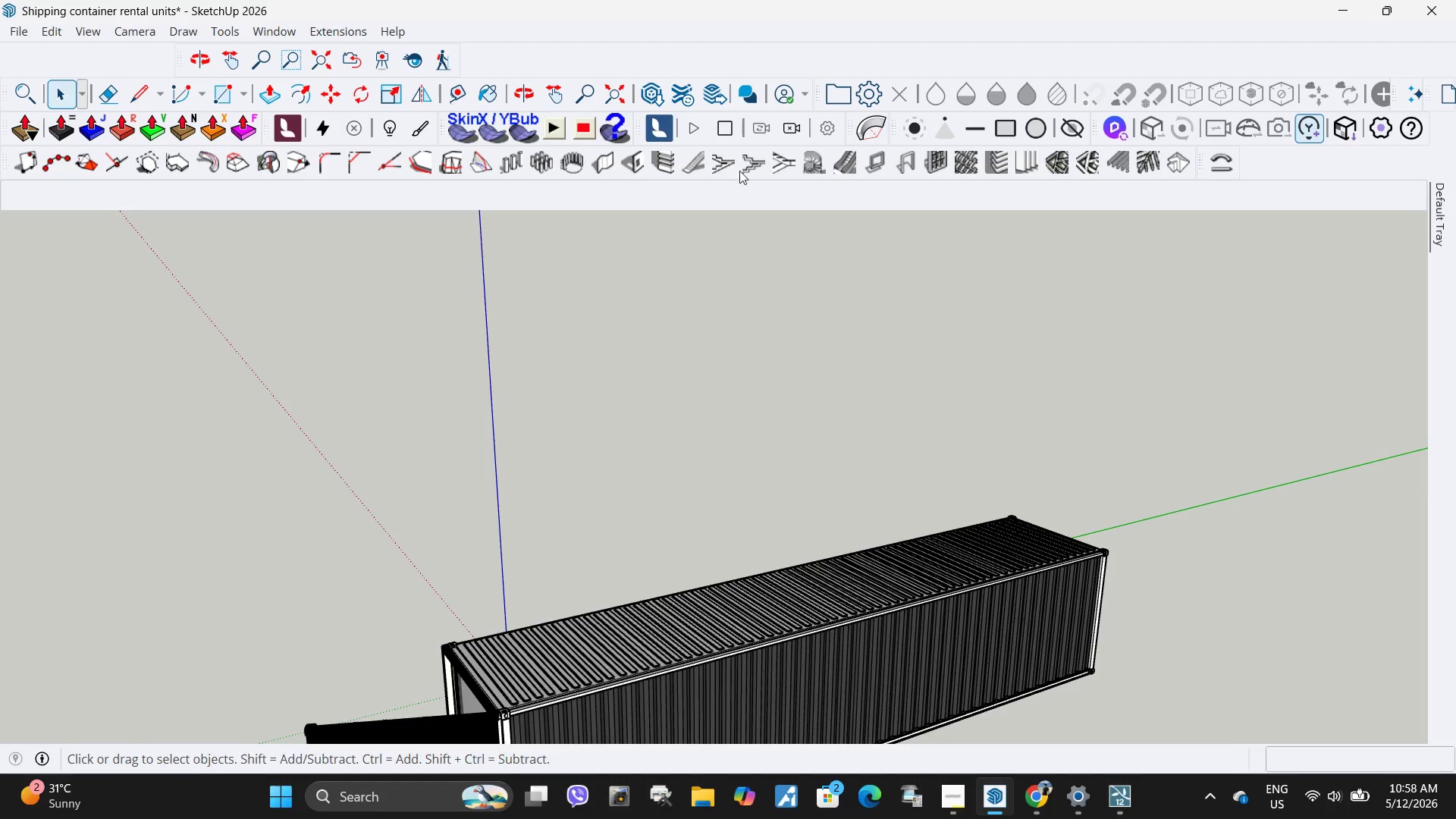 
key(Escape)
 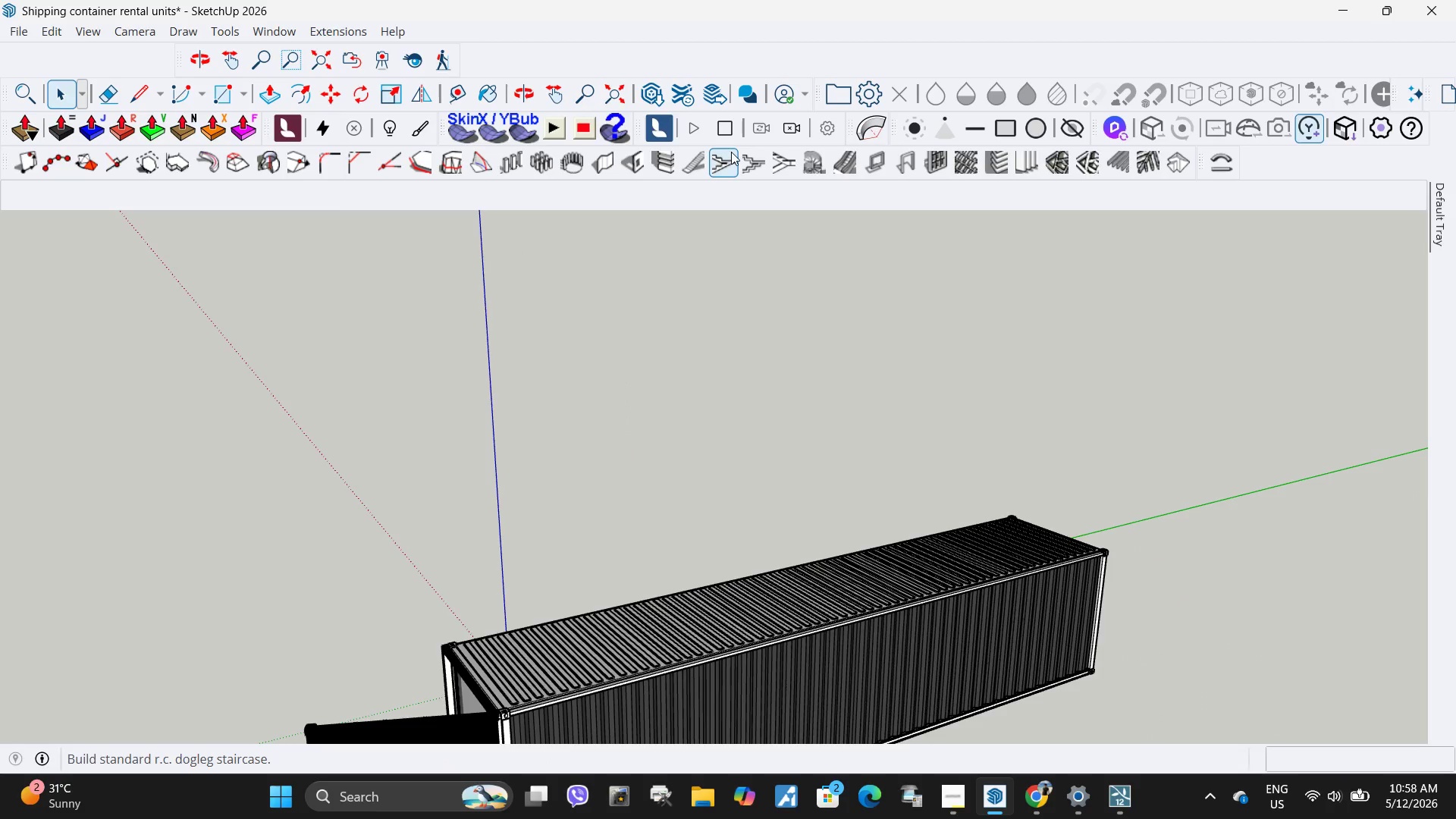 
key(Escape)
 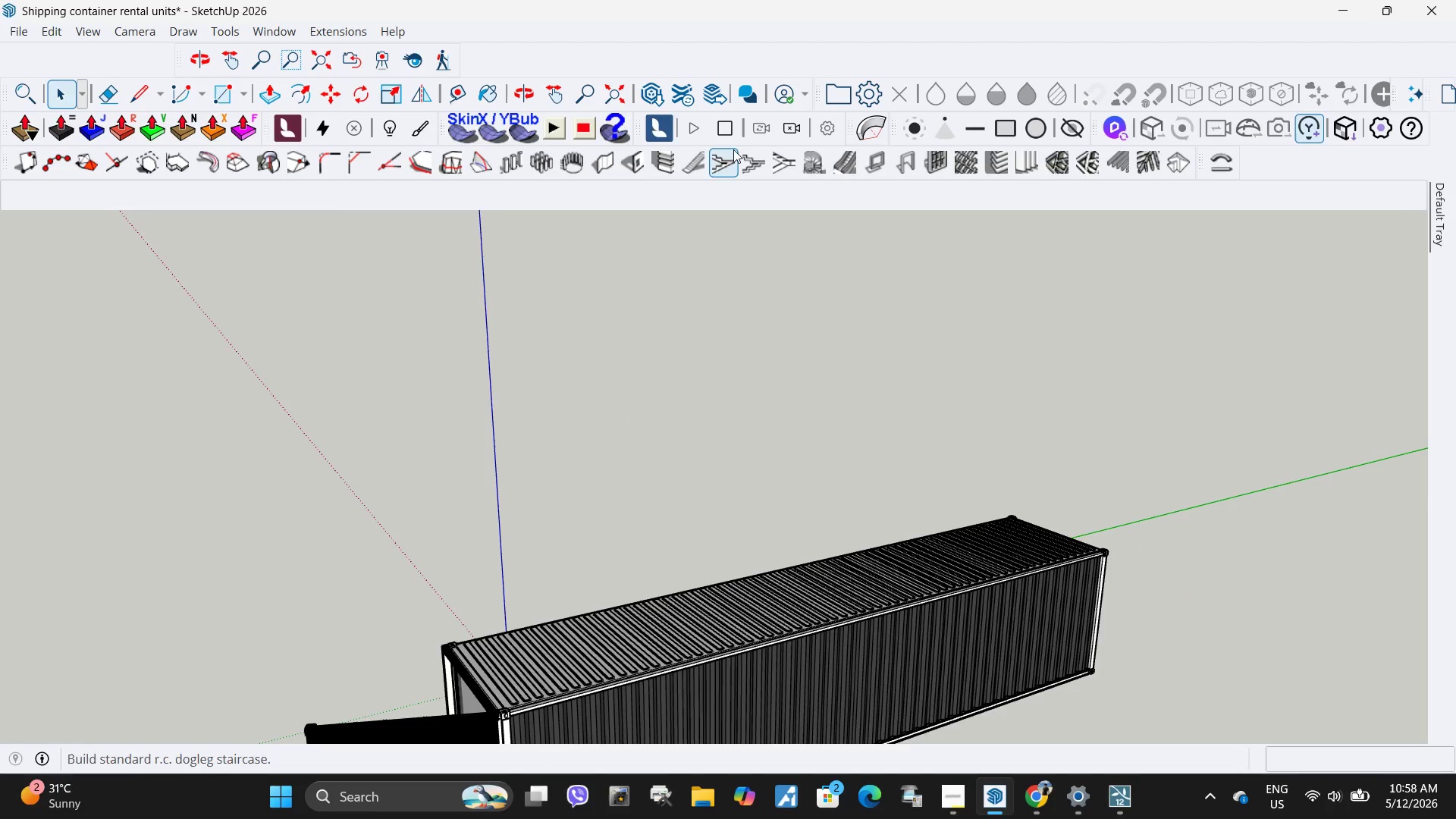 
key(Escape)
 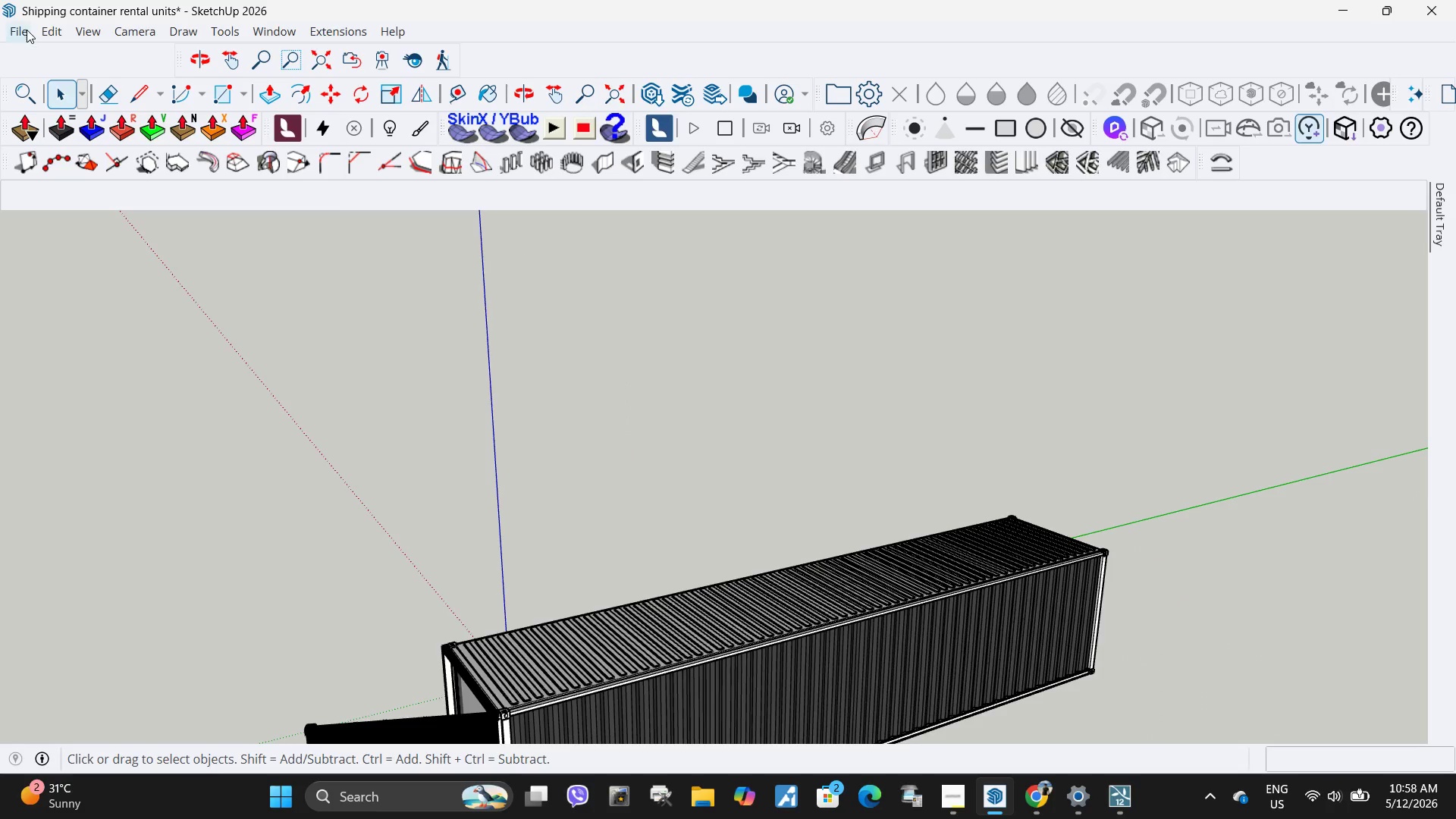 
left_click([27, 31])
 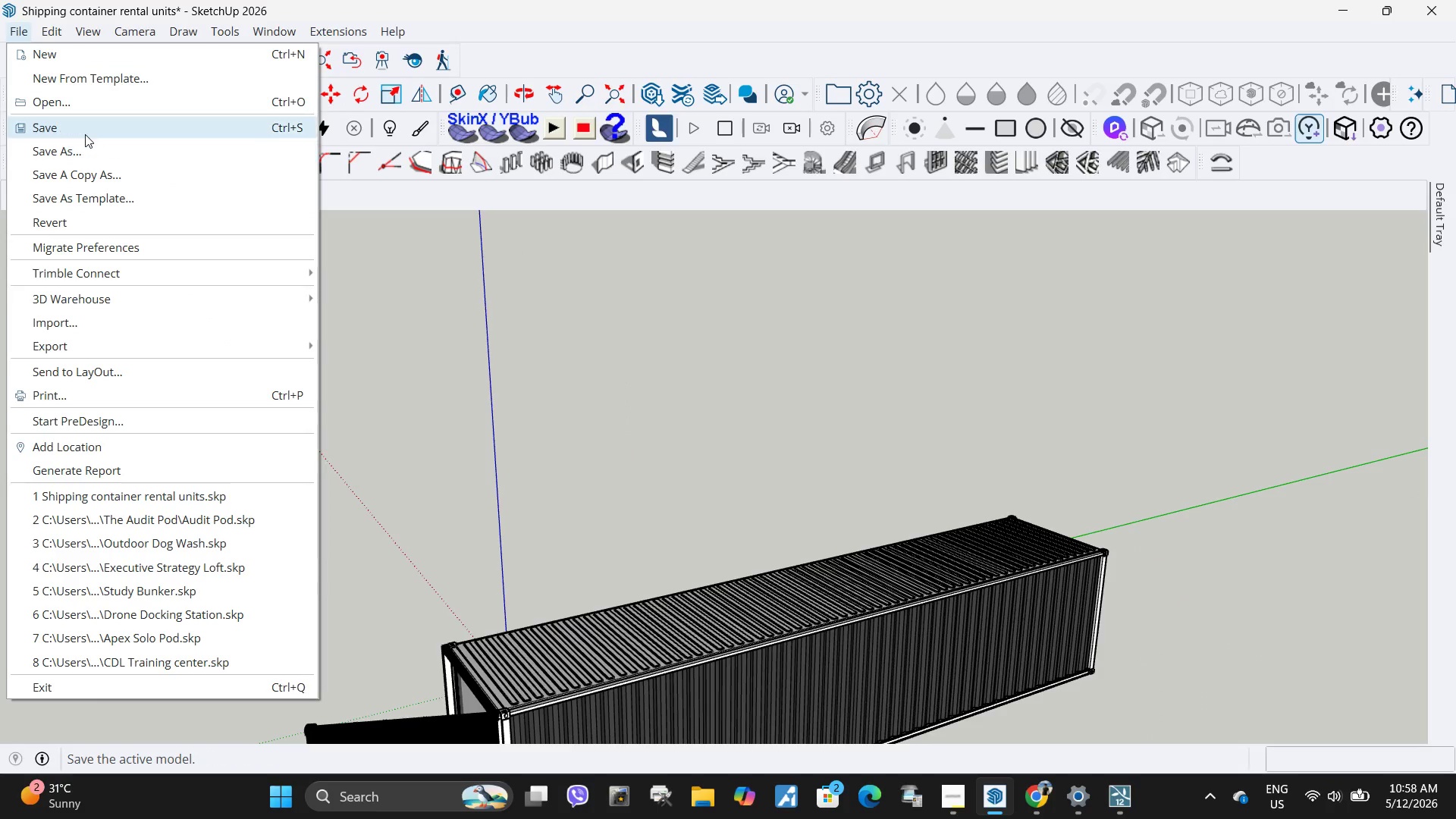 
left_click([85, 127])
 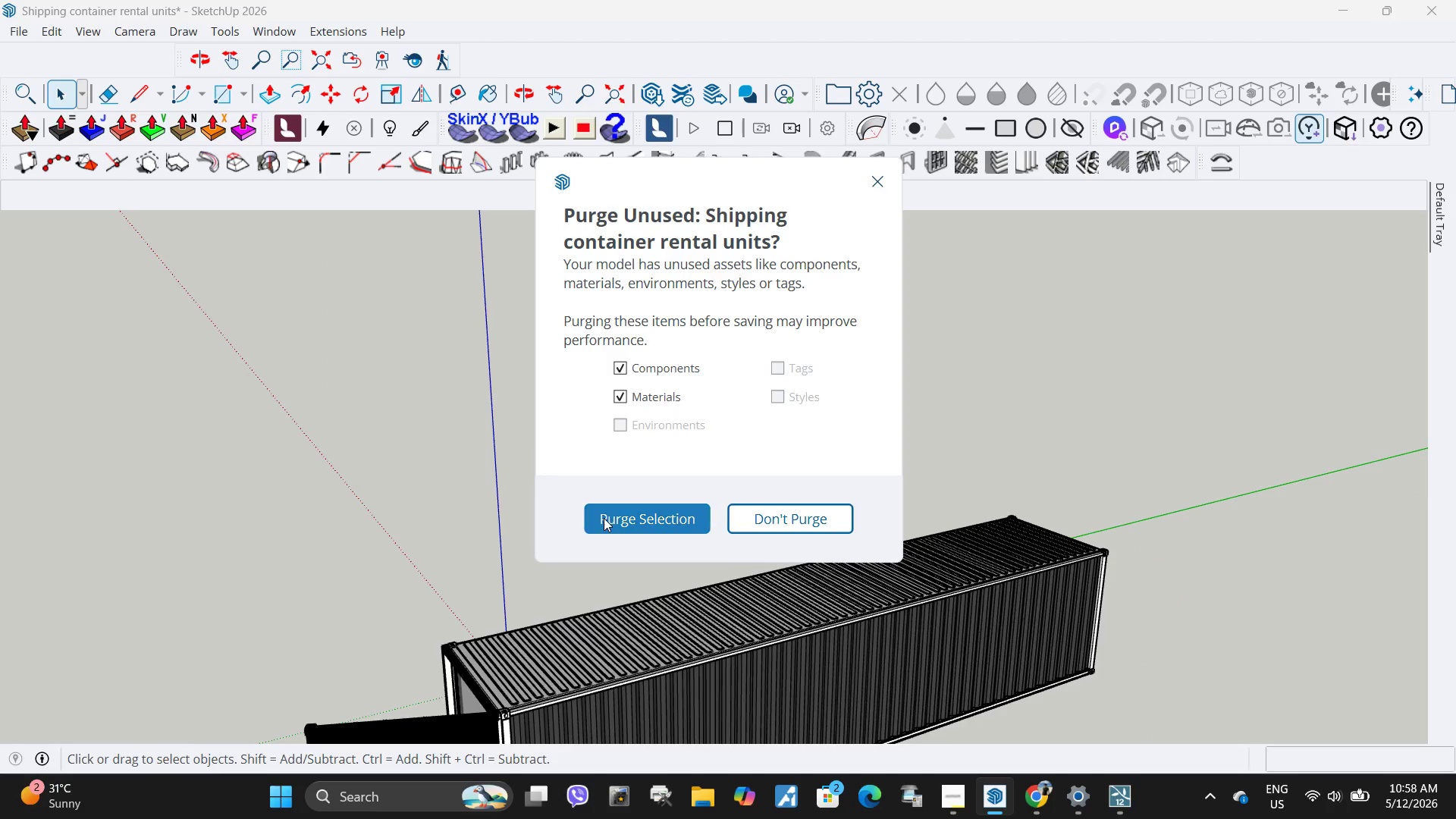 
left_click([617, 515])
 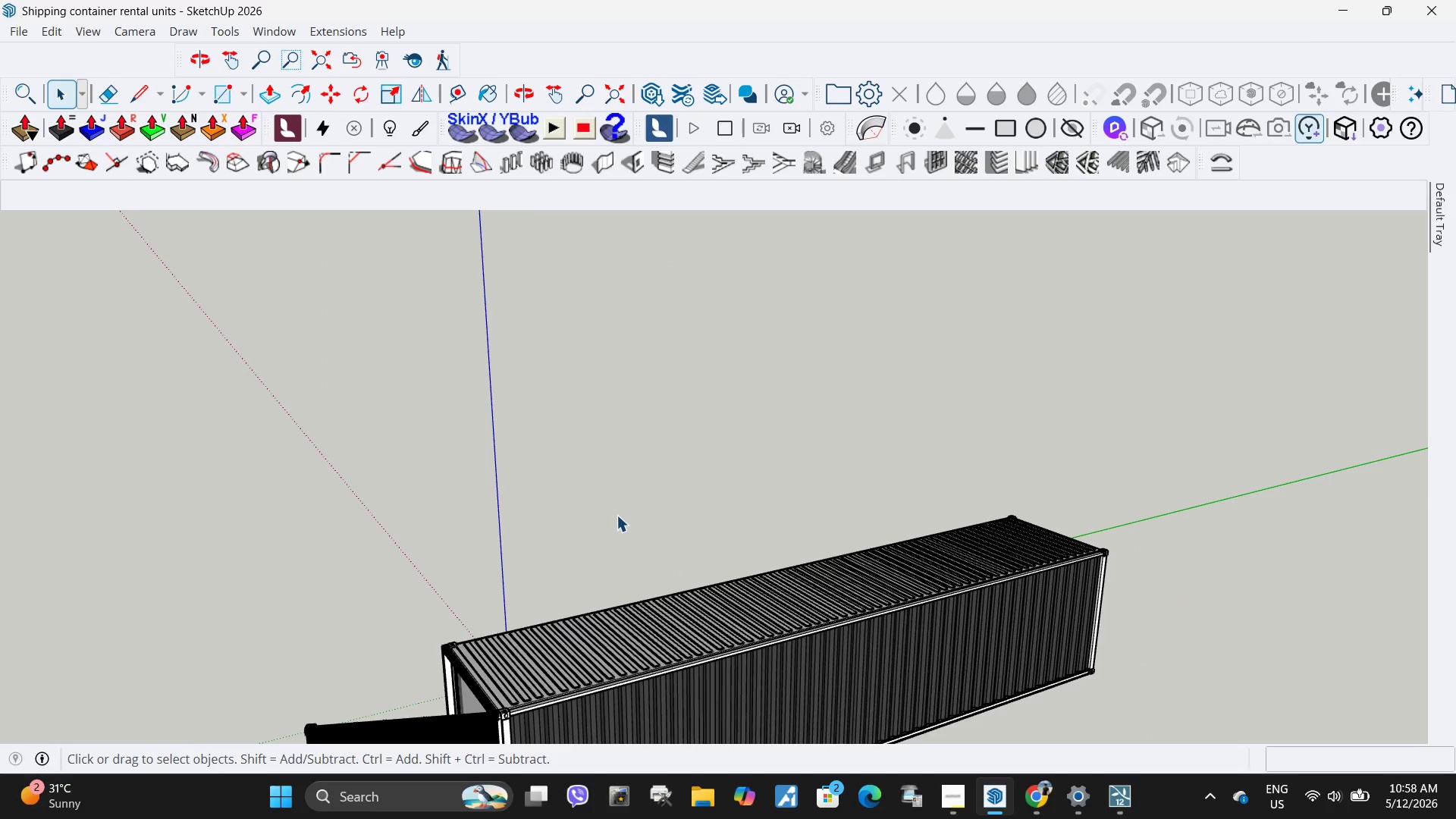 
wait(6.23)
 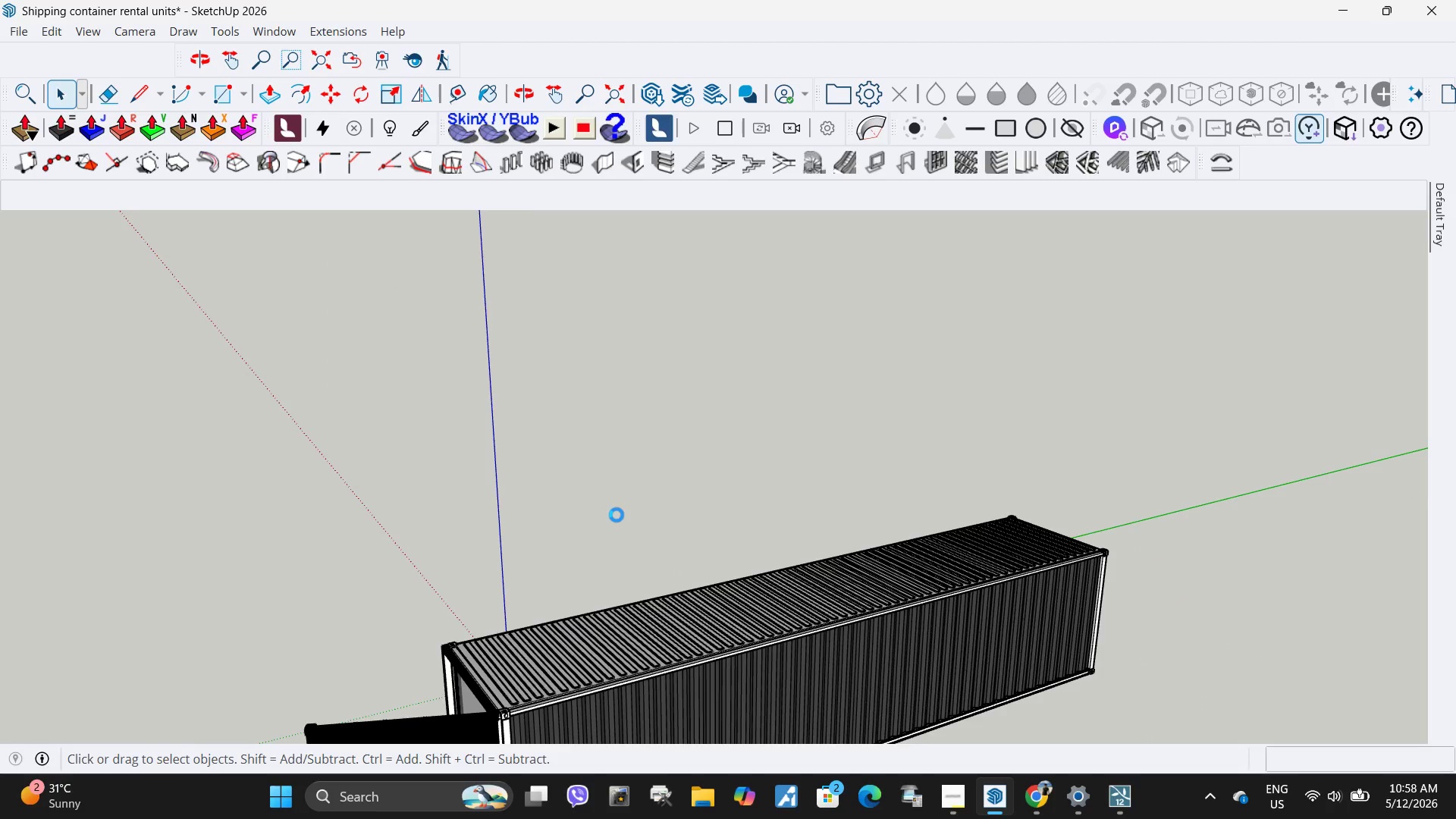 
left_click([1124, 804])
 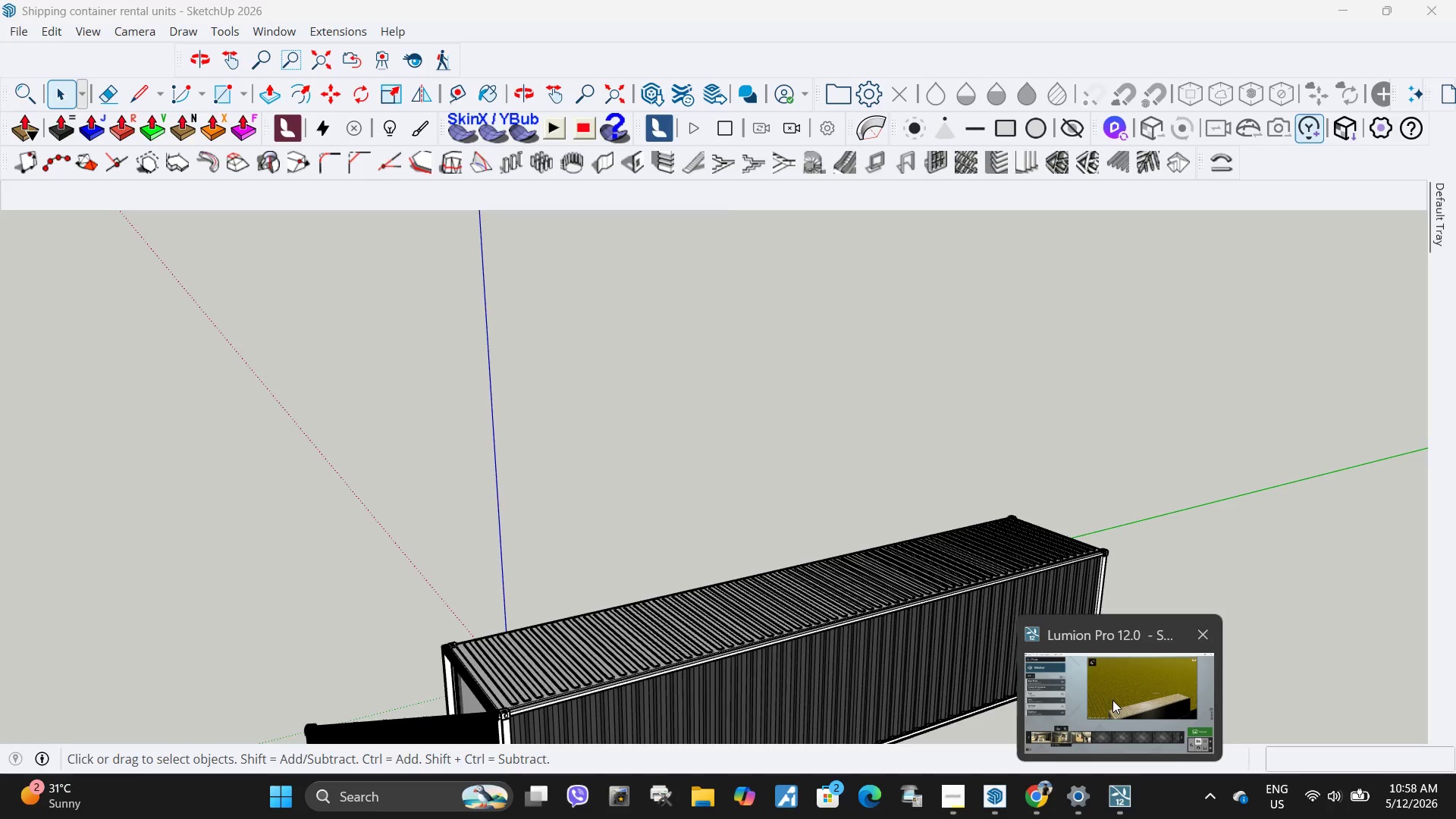 
left_click([1112, 699])
 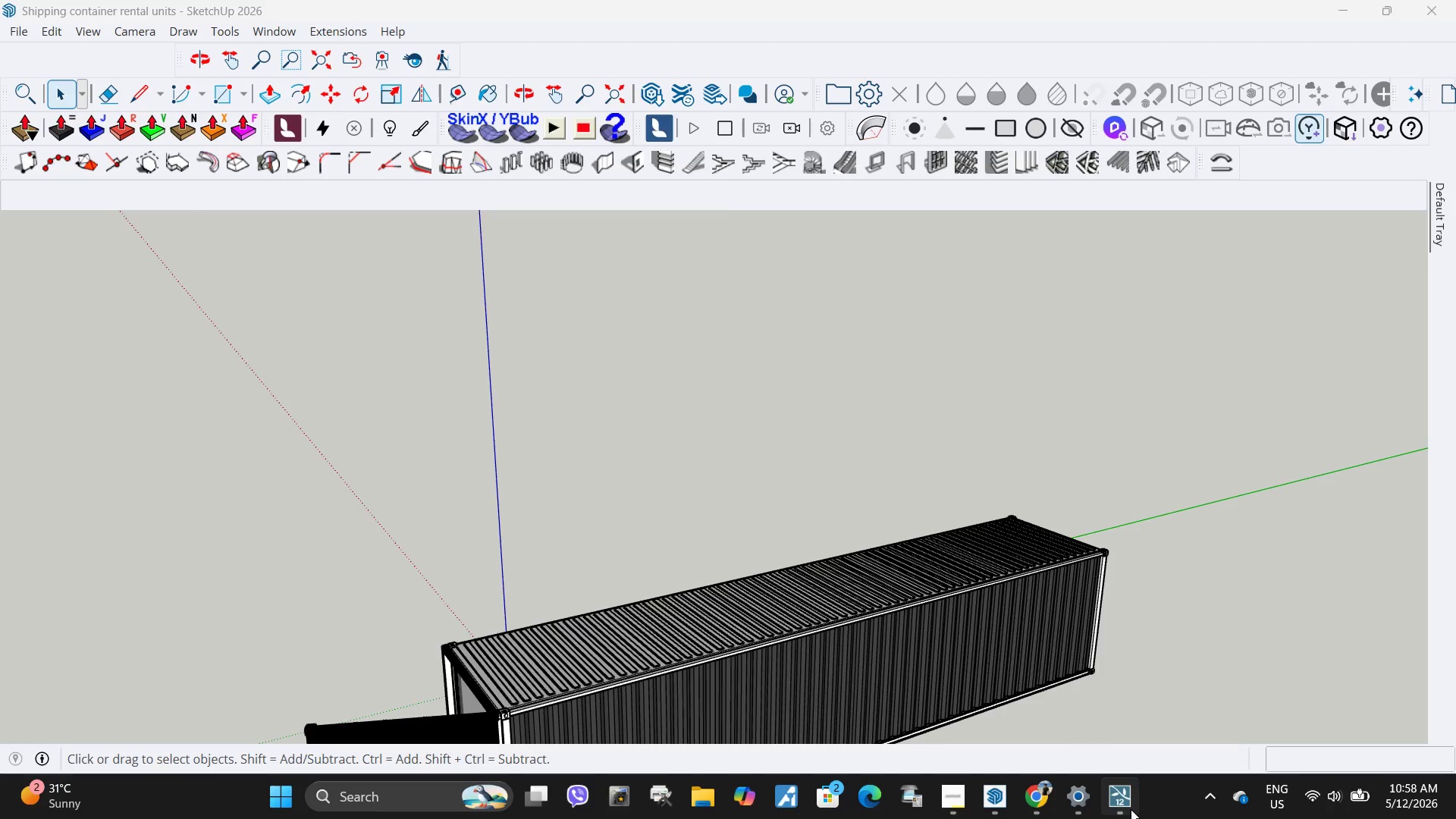 
left_click([1122, 689])
 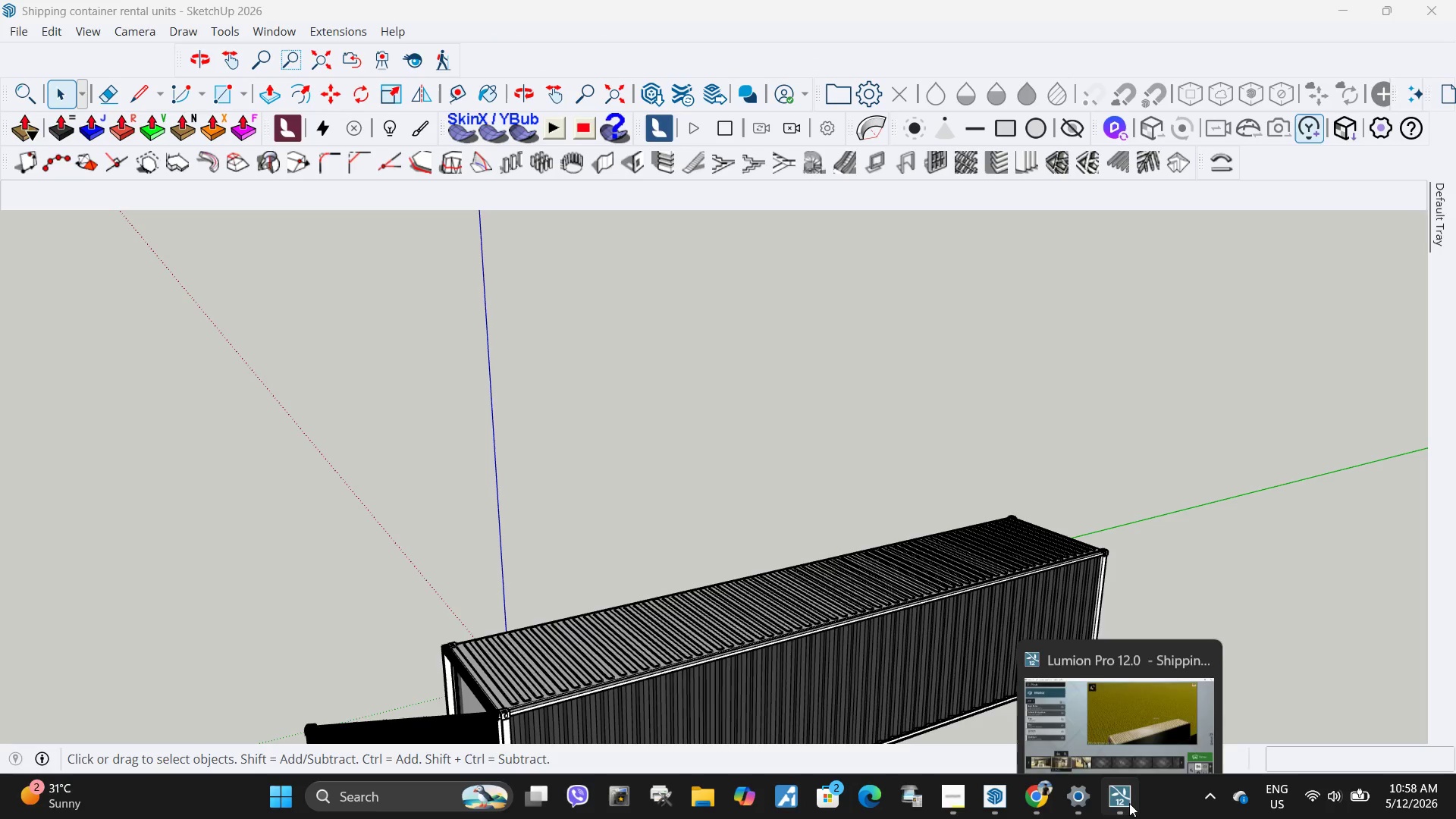 
left_click([1140, 706])
 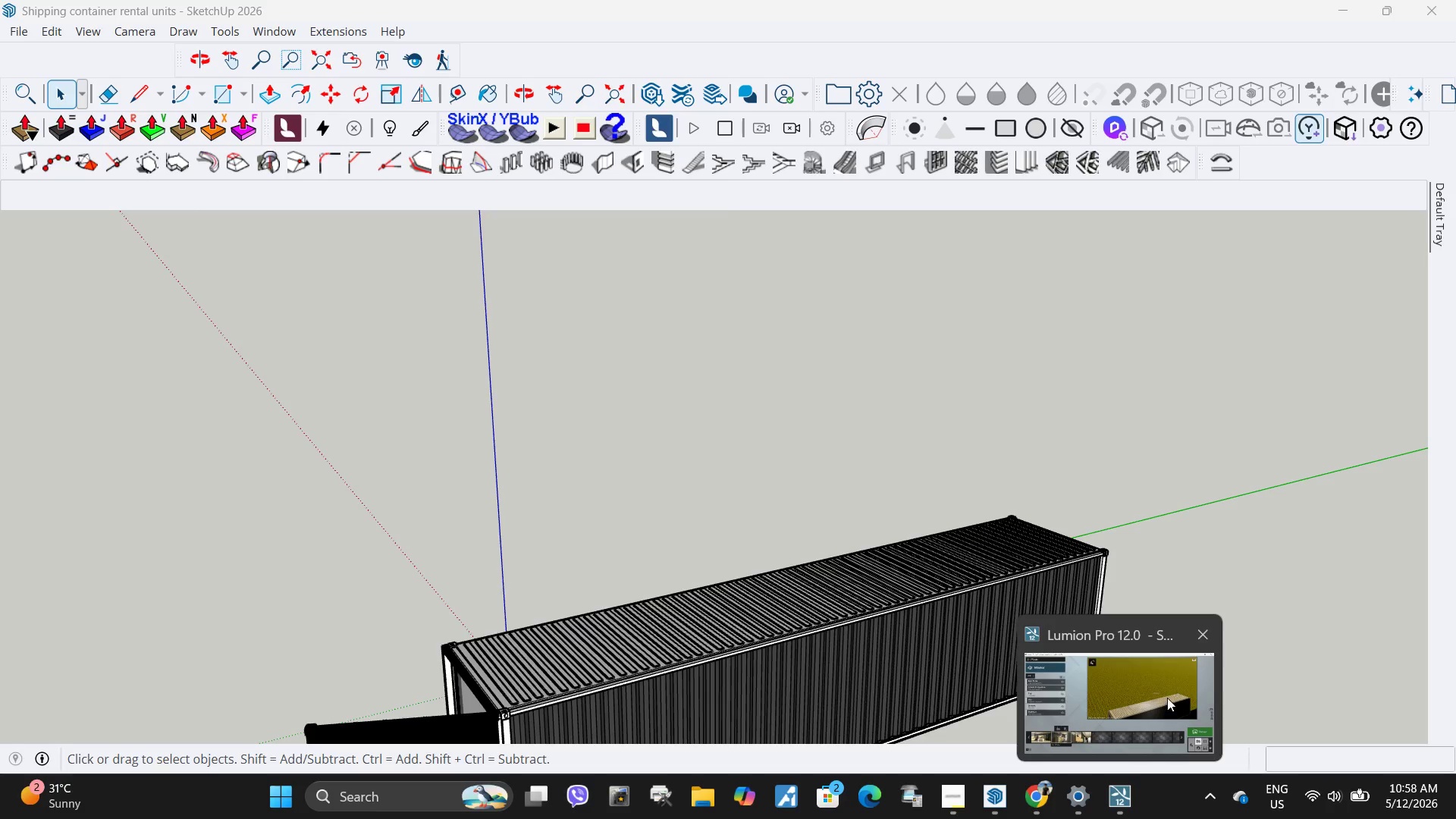 
left_click([1167, 698])
 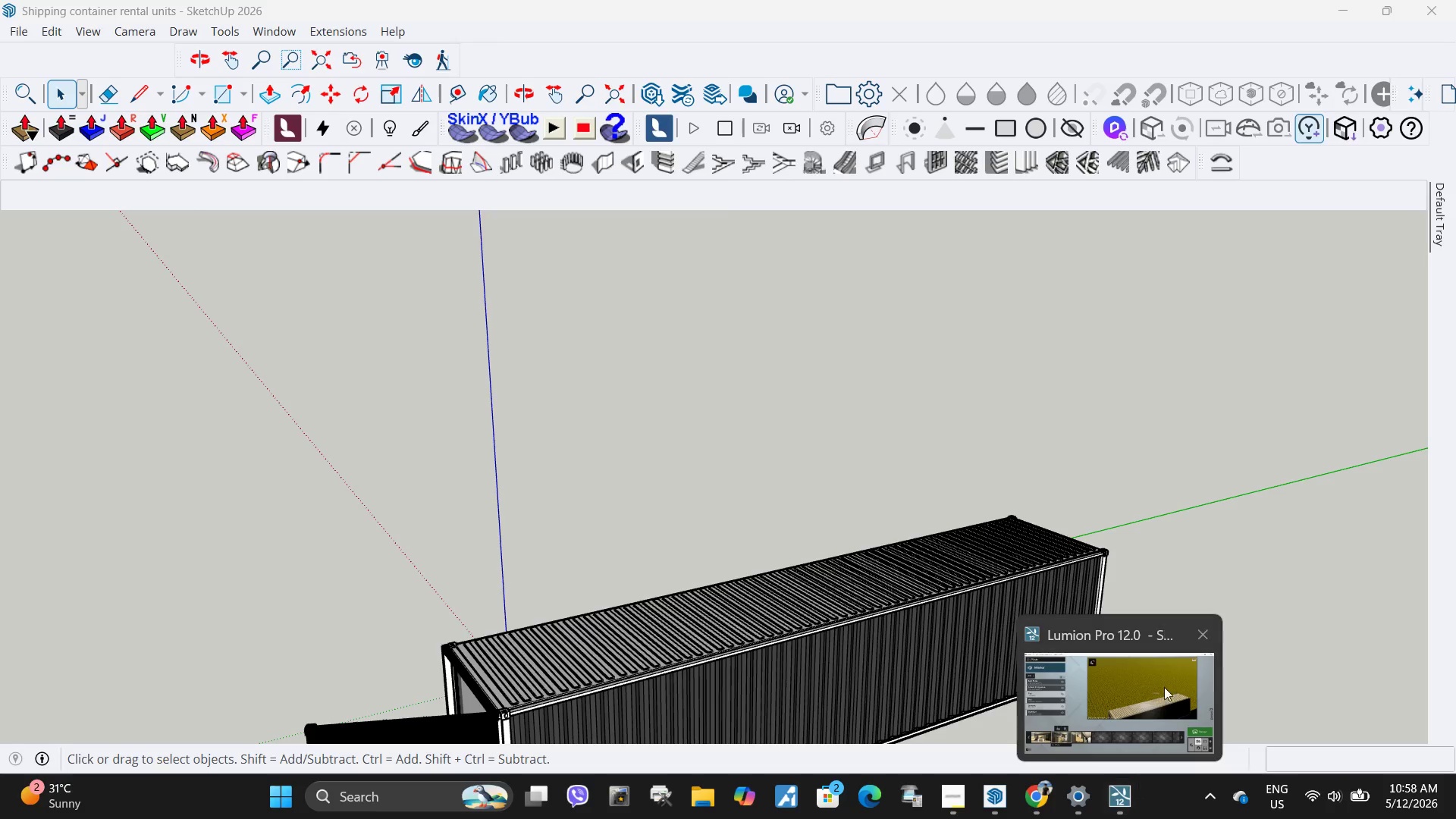 
left_click([1165, 682])
 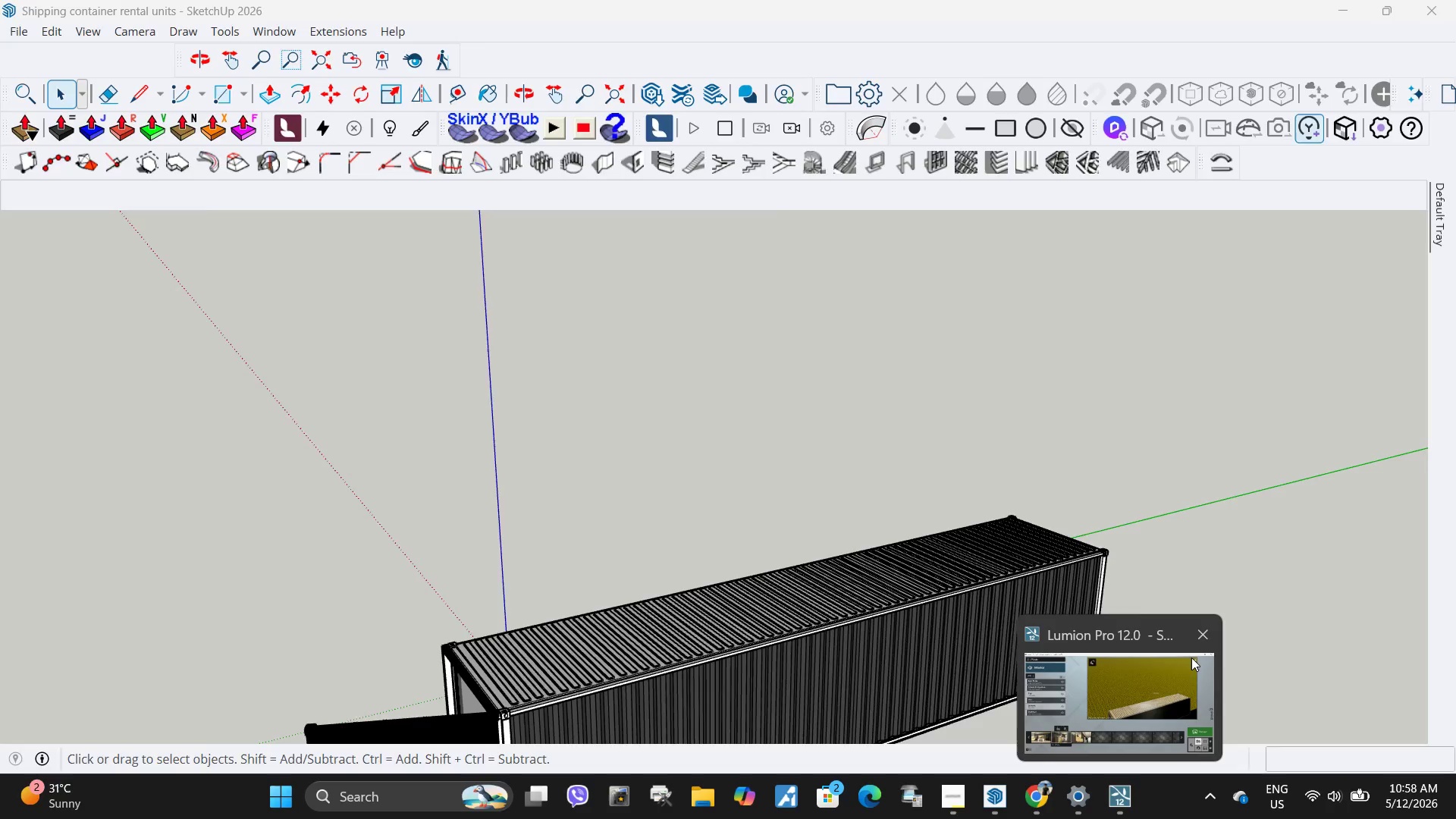 
left_click([1159, 697])
 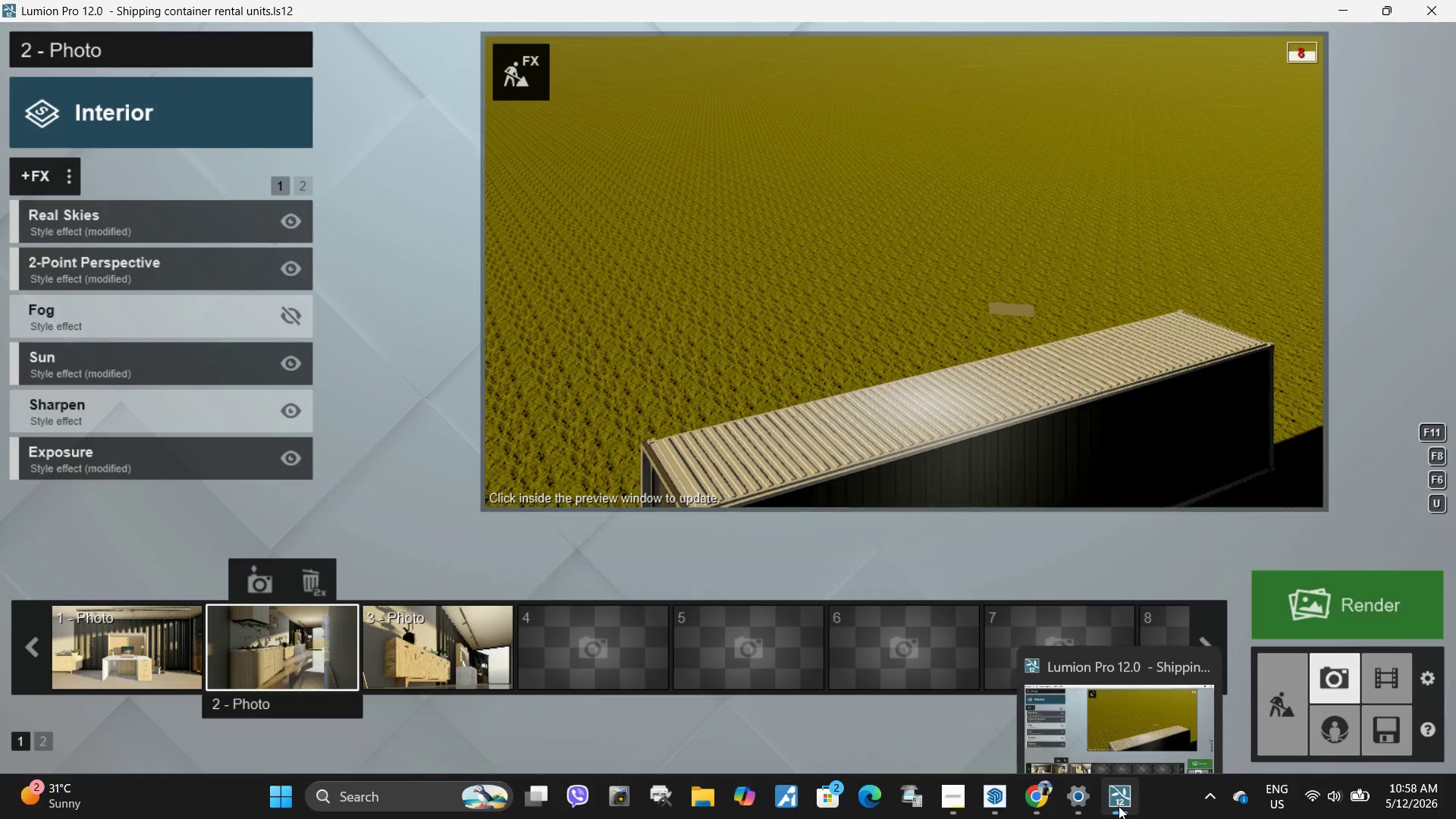 
left_click([1128, 730])
 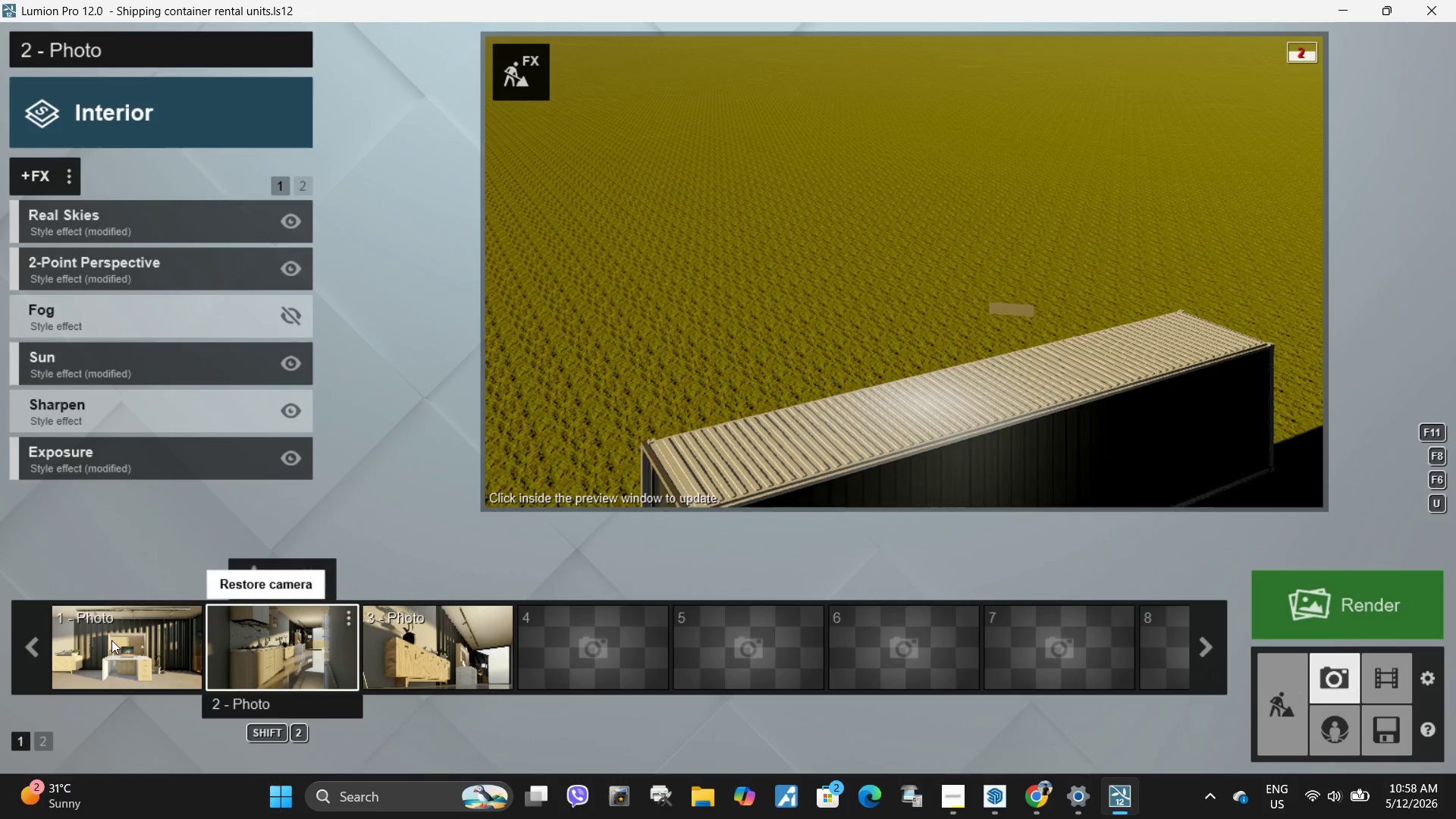 
left_click([136, 648])
 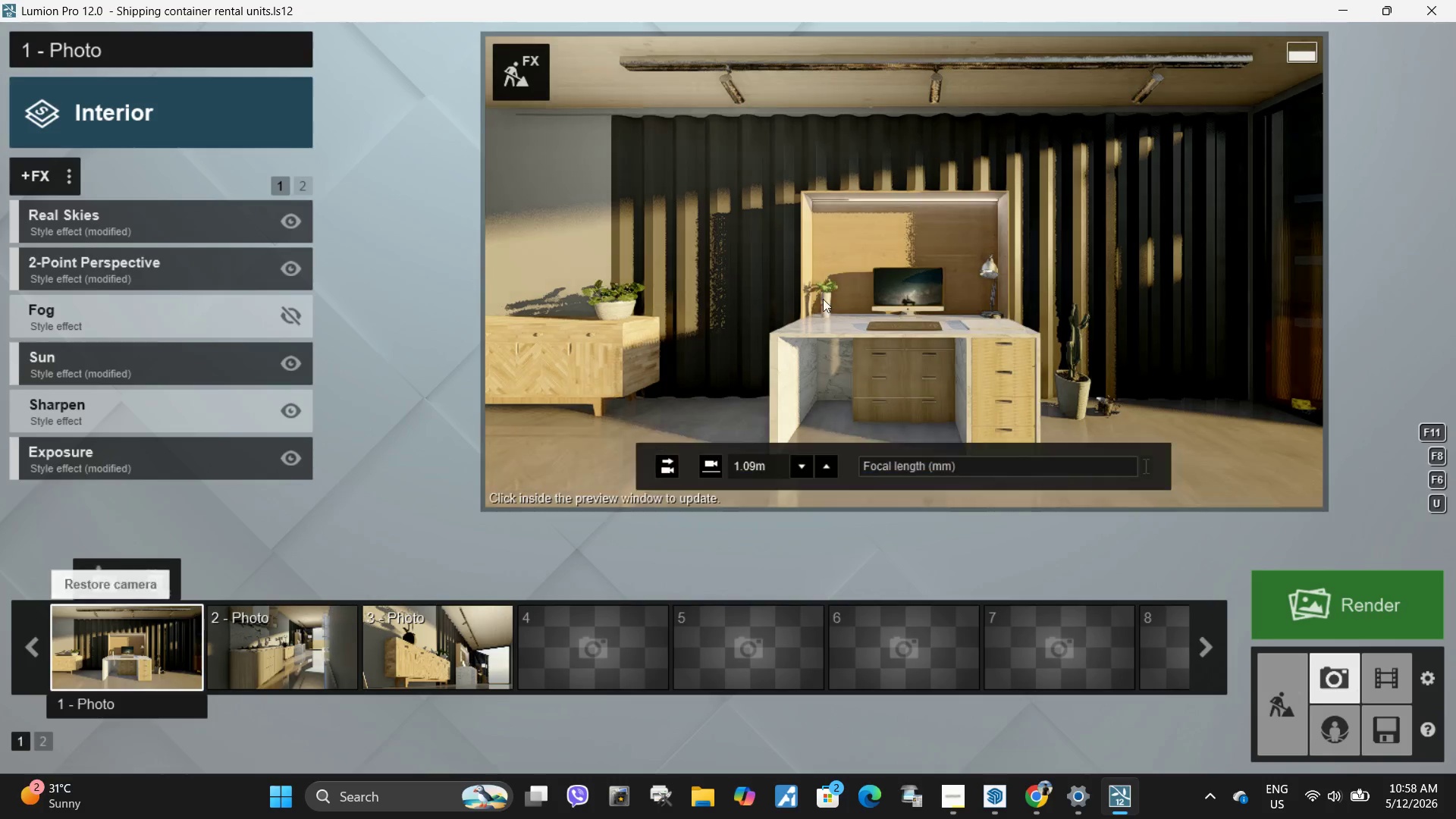 
left_click([843, 295])
 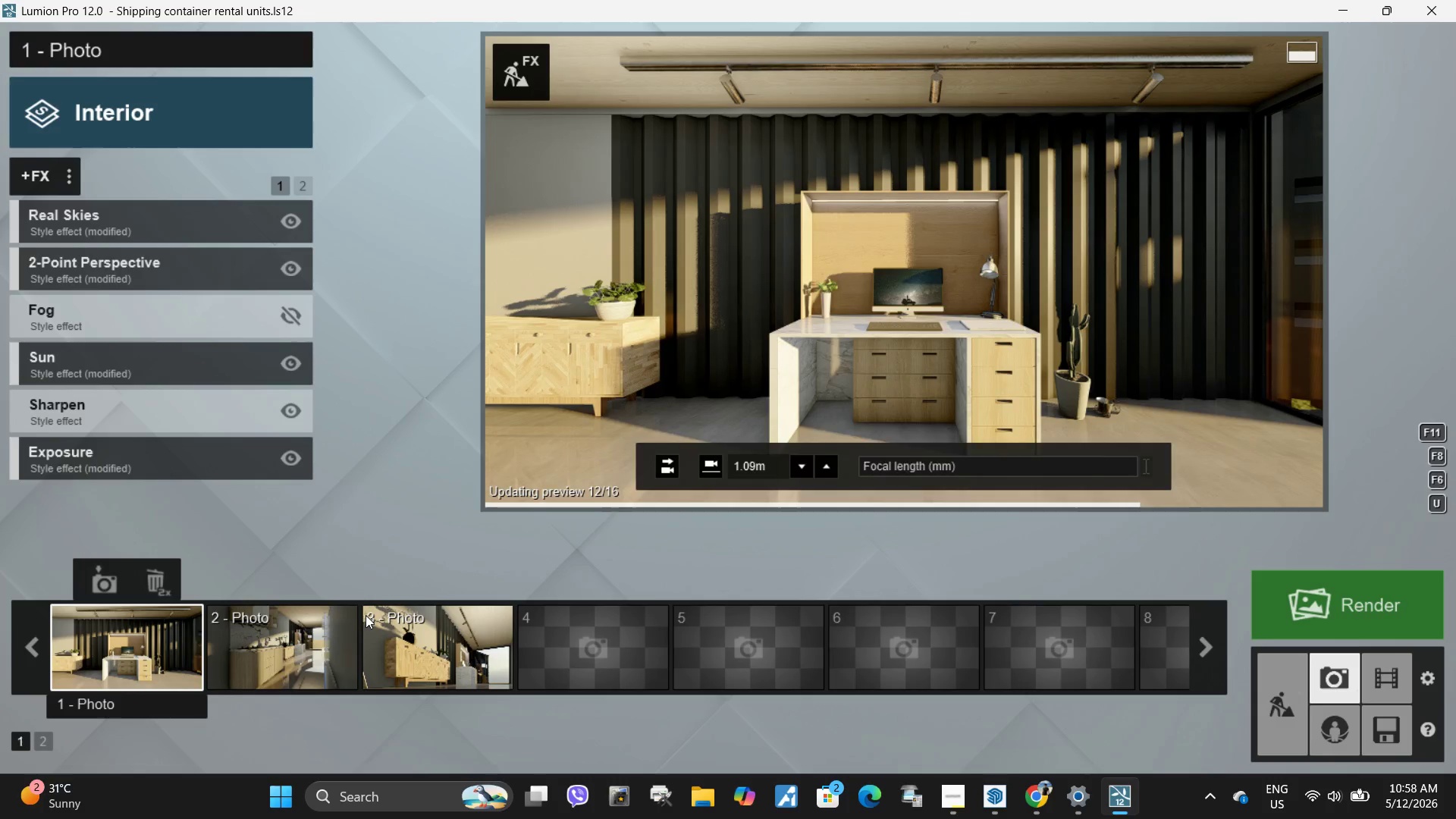 
left_click([305, 657])
 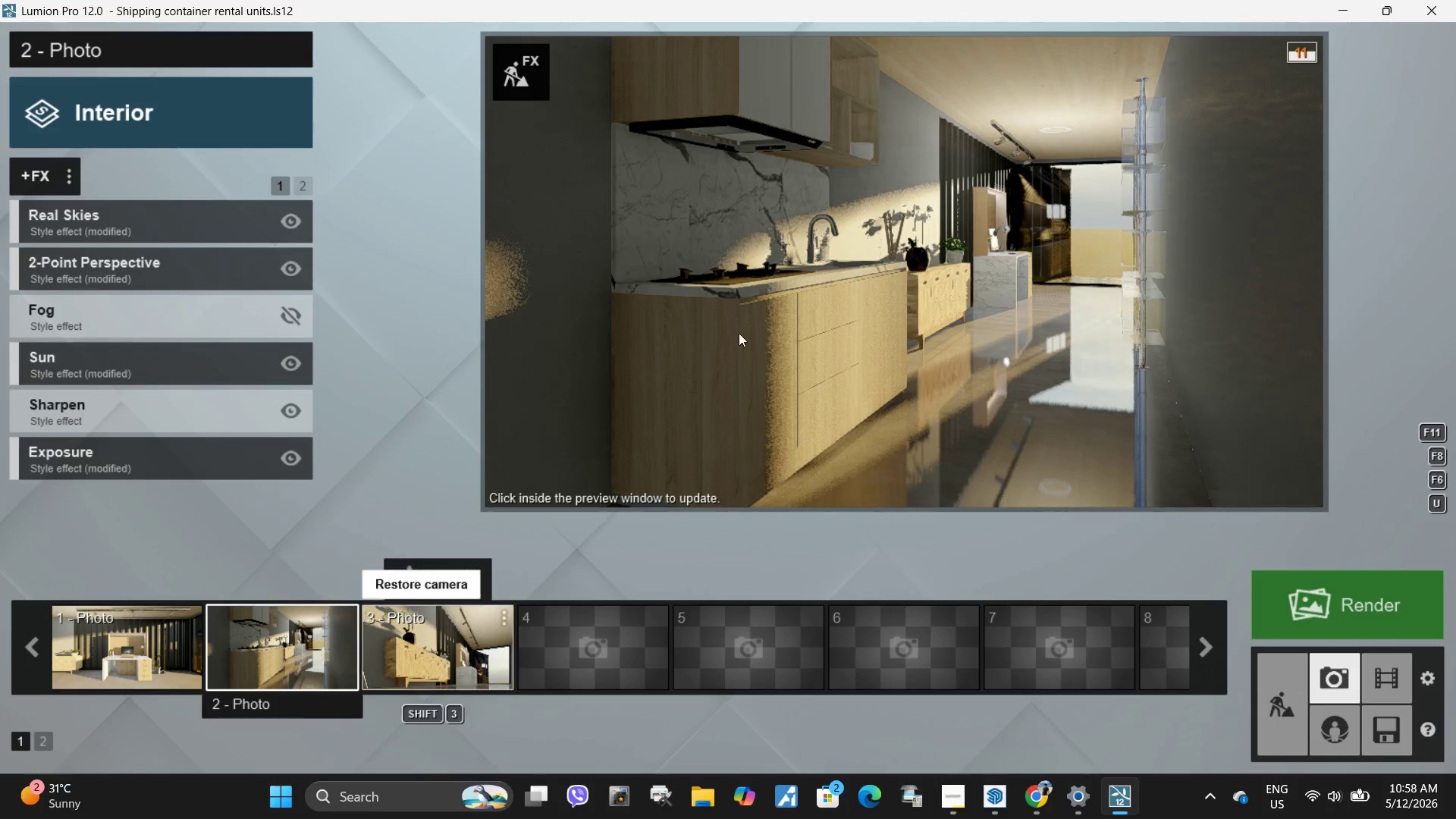 
left_click([913, 211])
 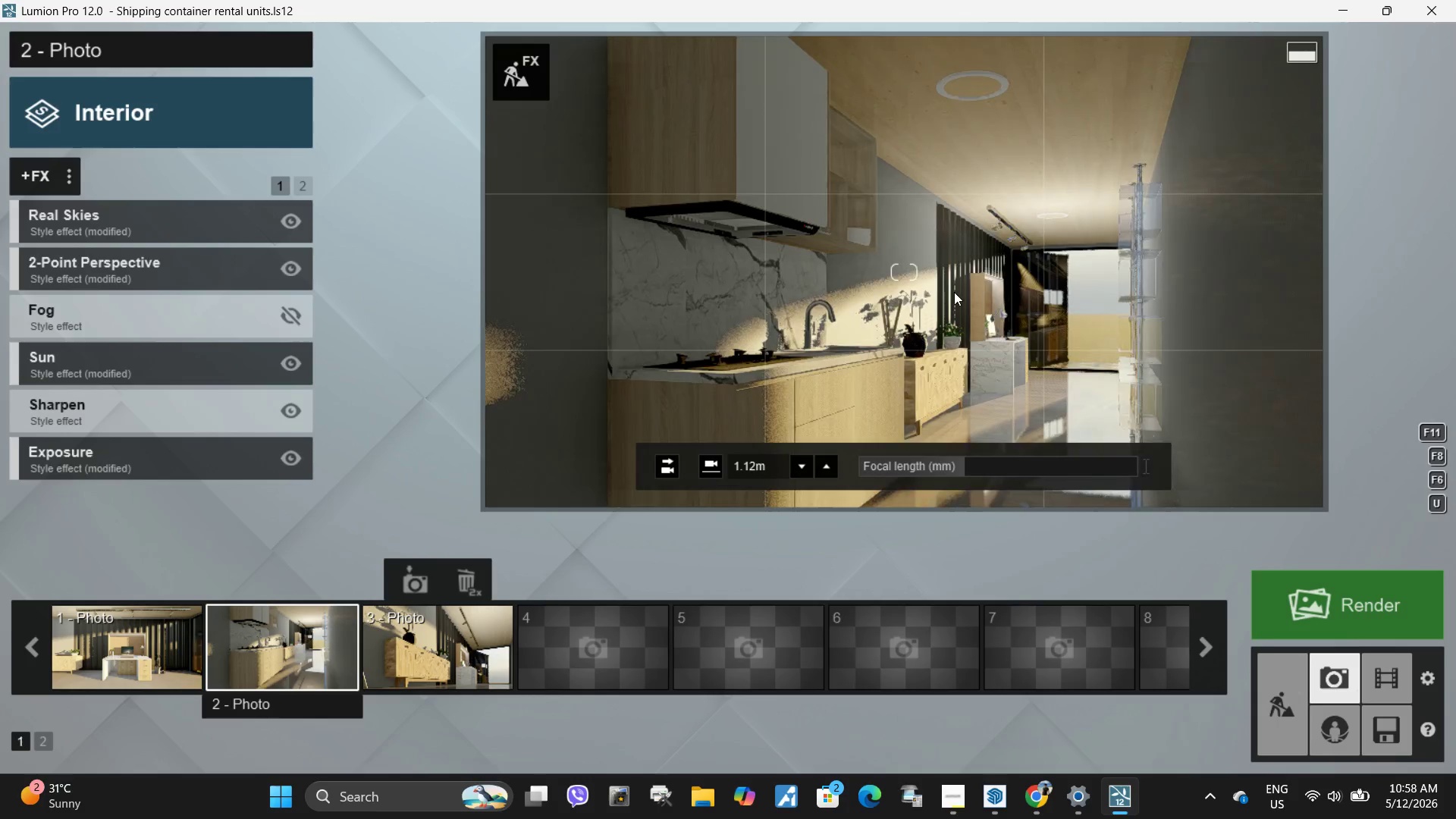 
left_click([954, 292])
 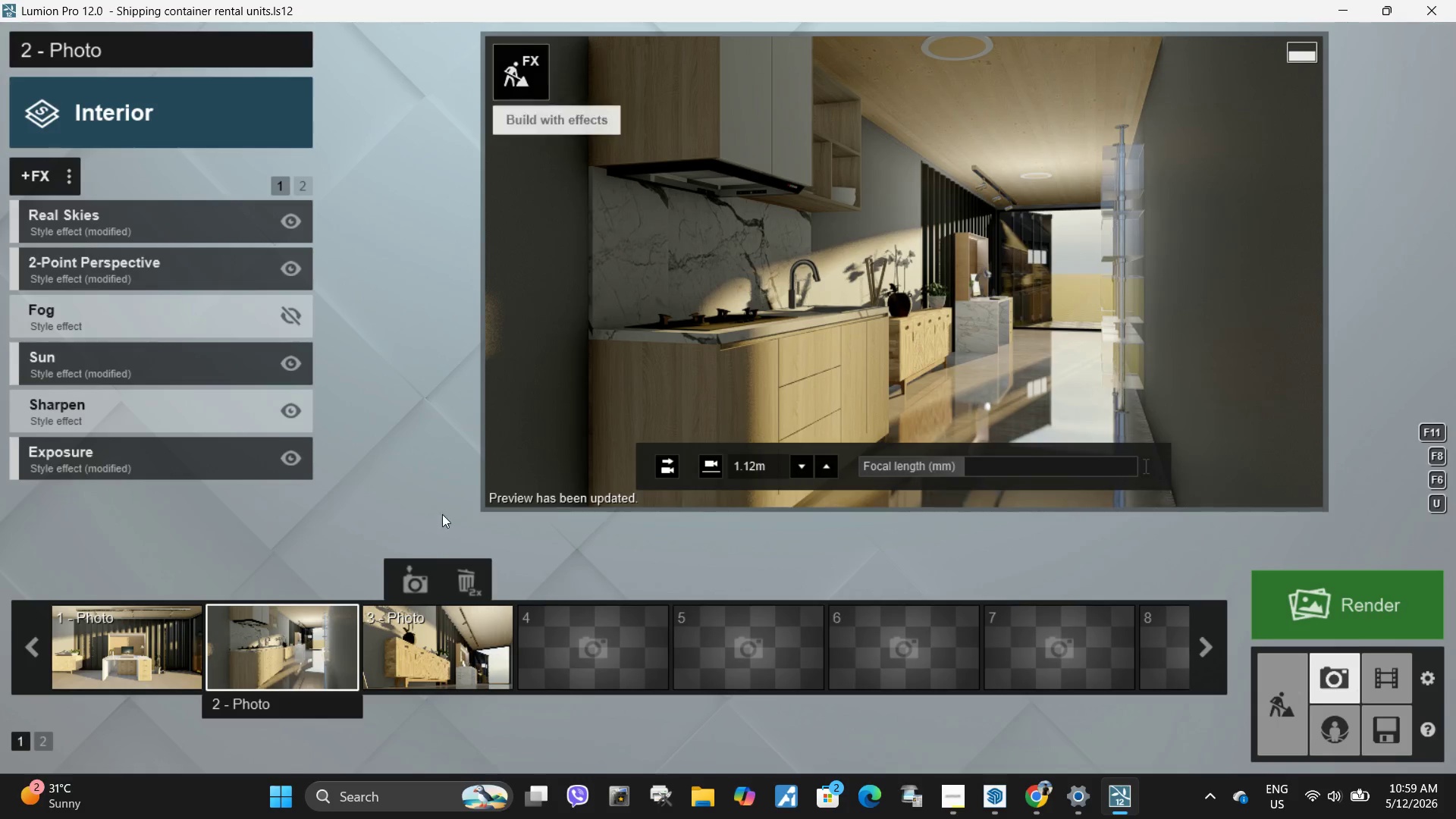 
left_click([250, 584])
 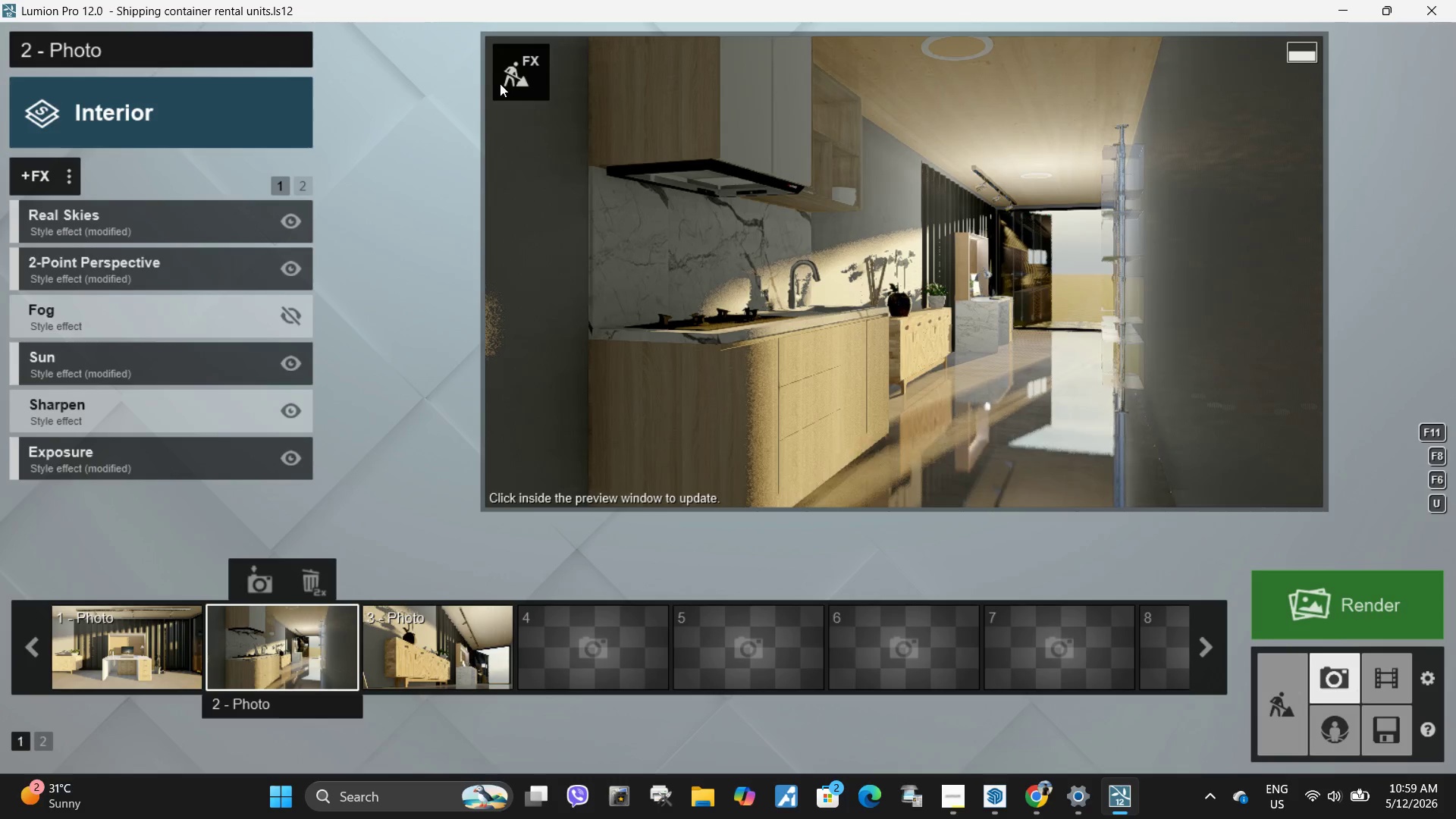 
left_click([516, 74])
 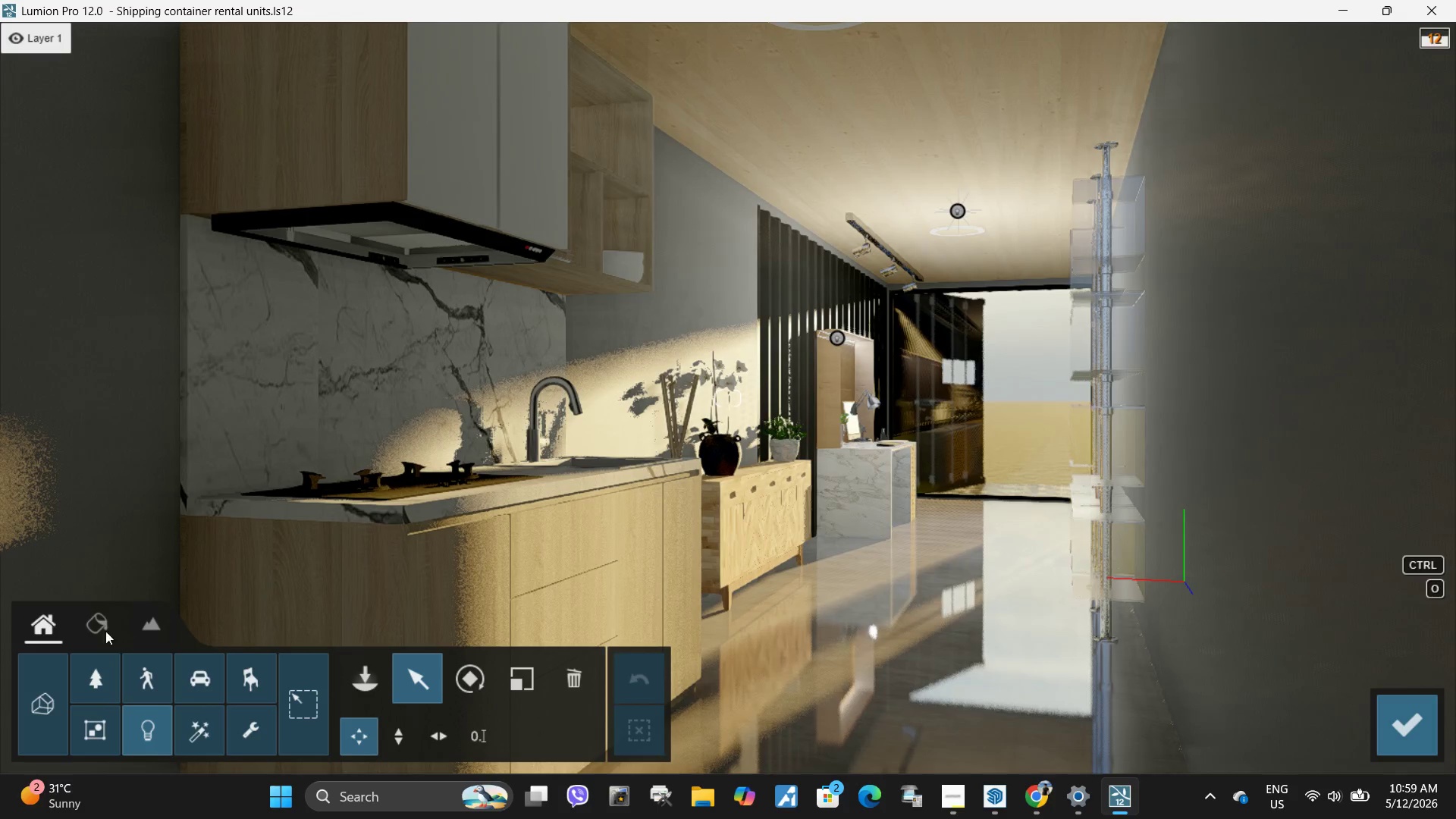 
left_click([96, 638])
 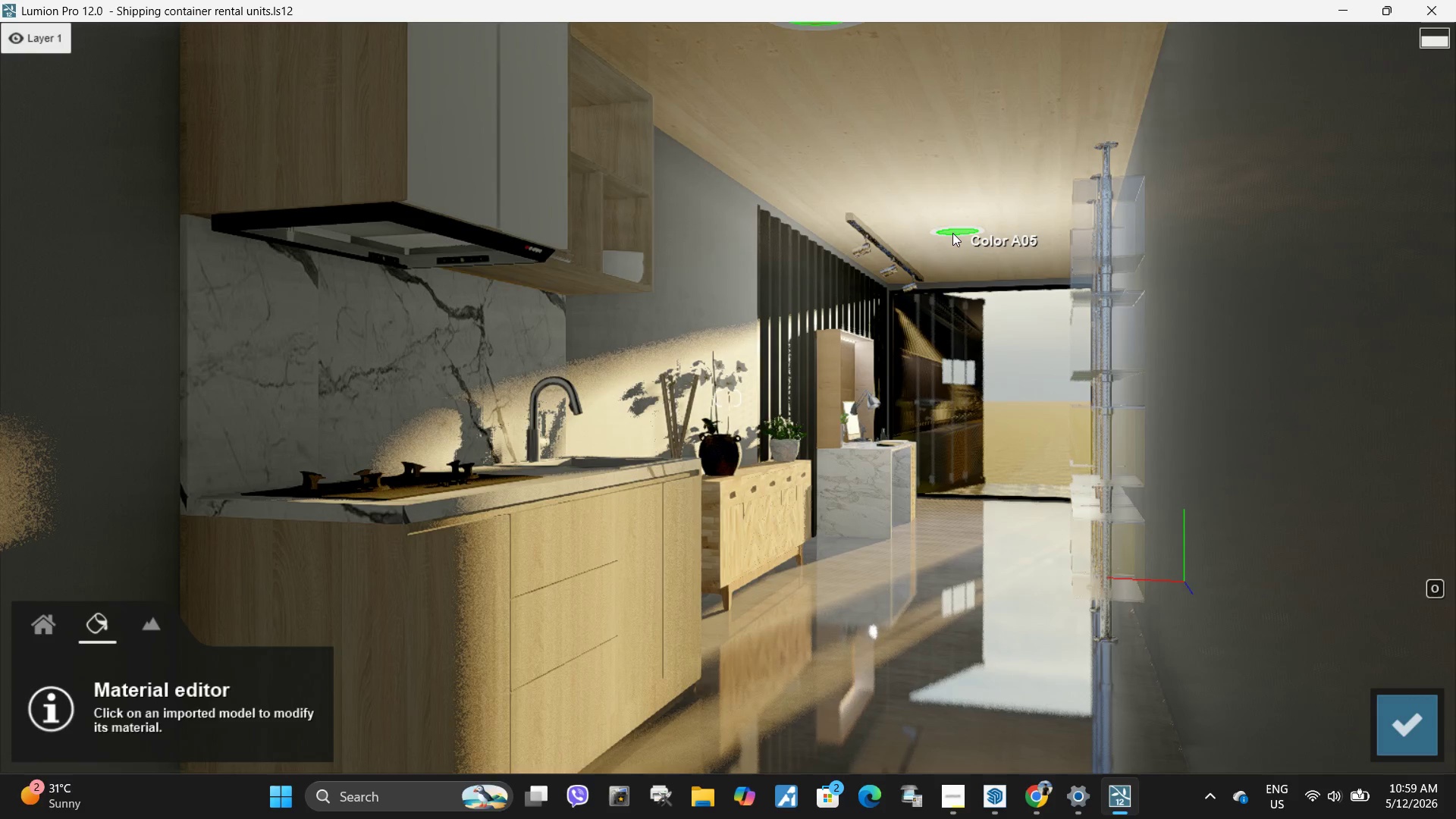 
left_click([954, 233])
 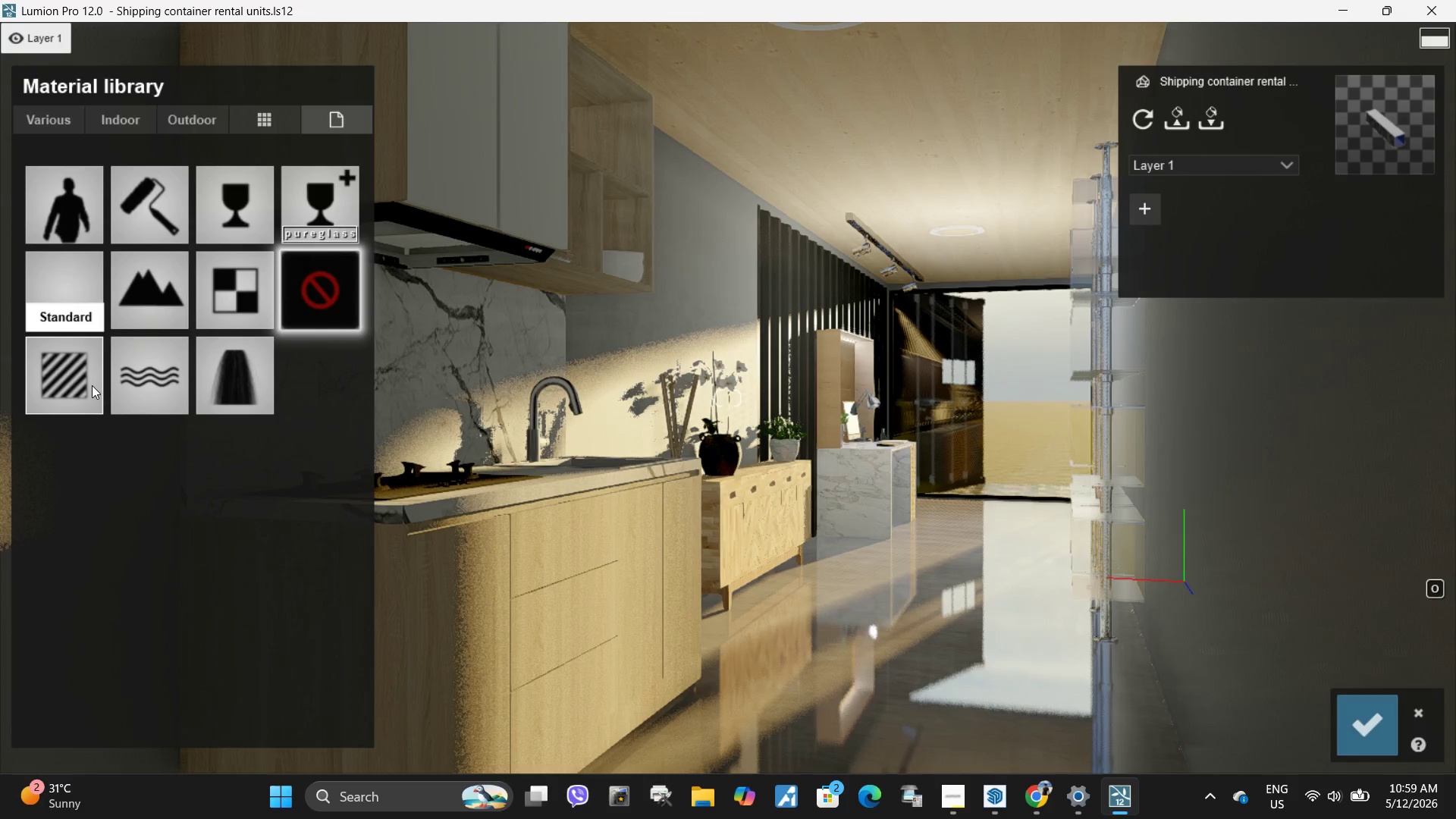 
left_click([92, 385])
 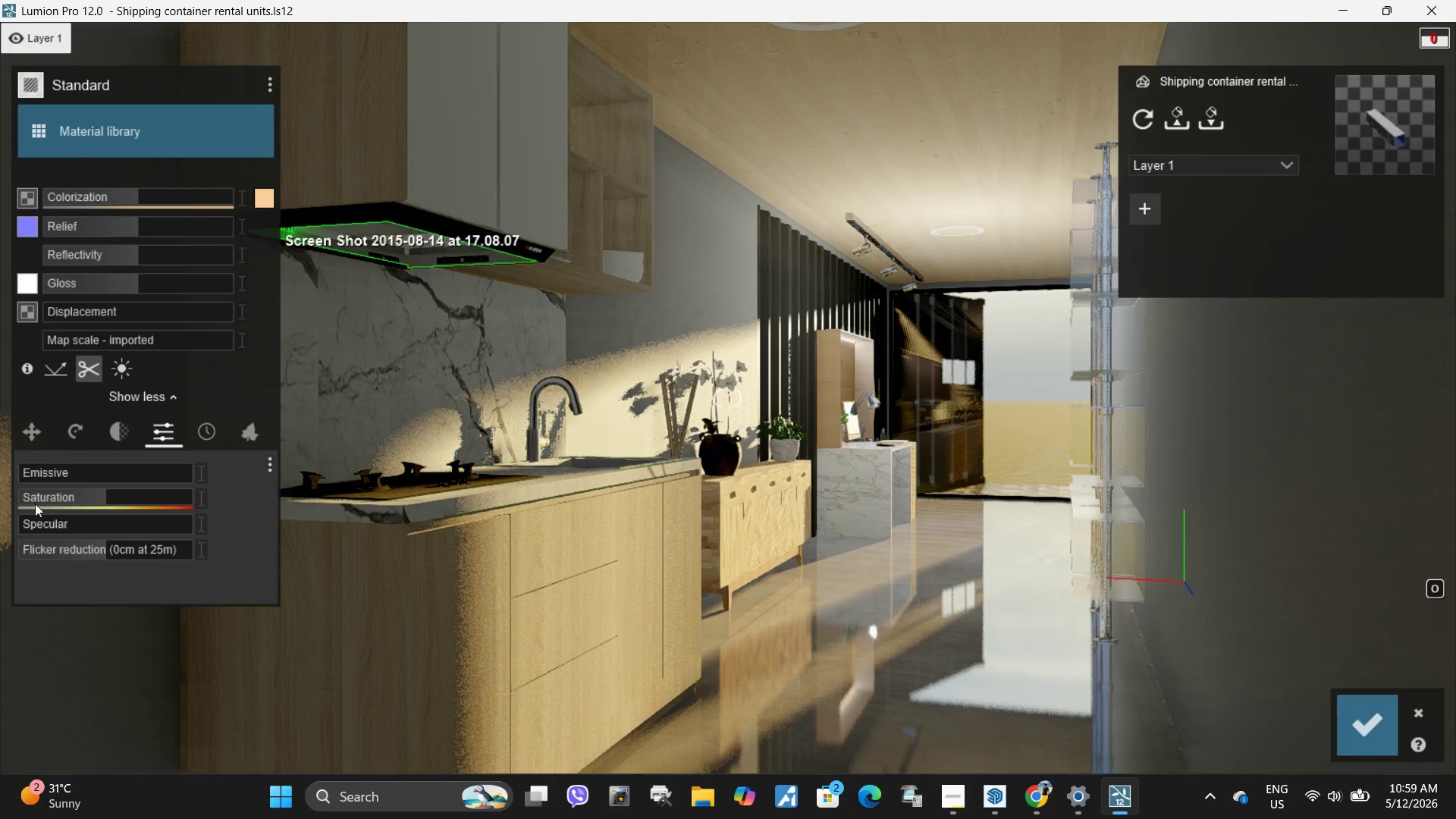 
left_click([53, 478])
 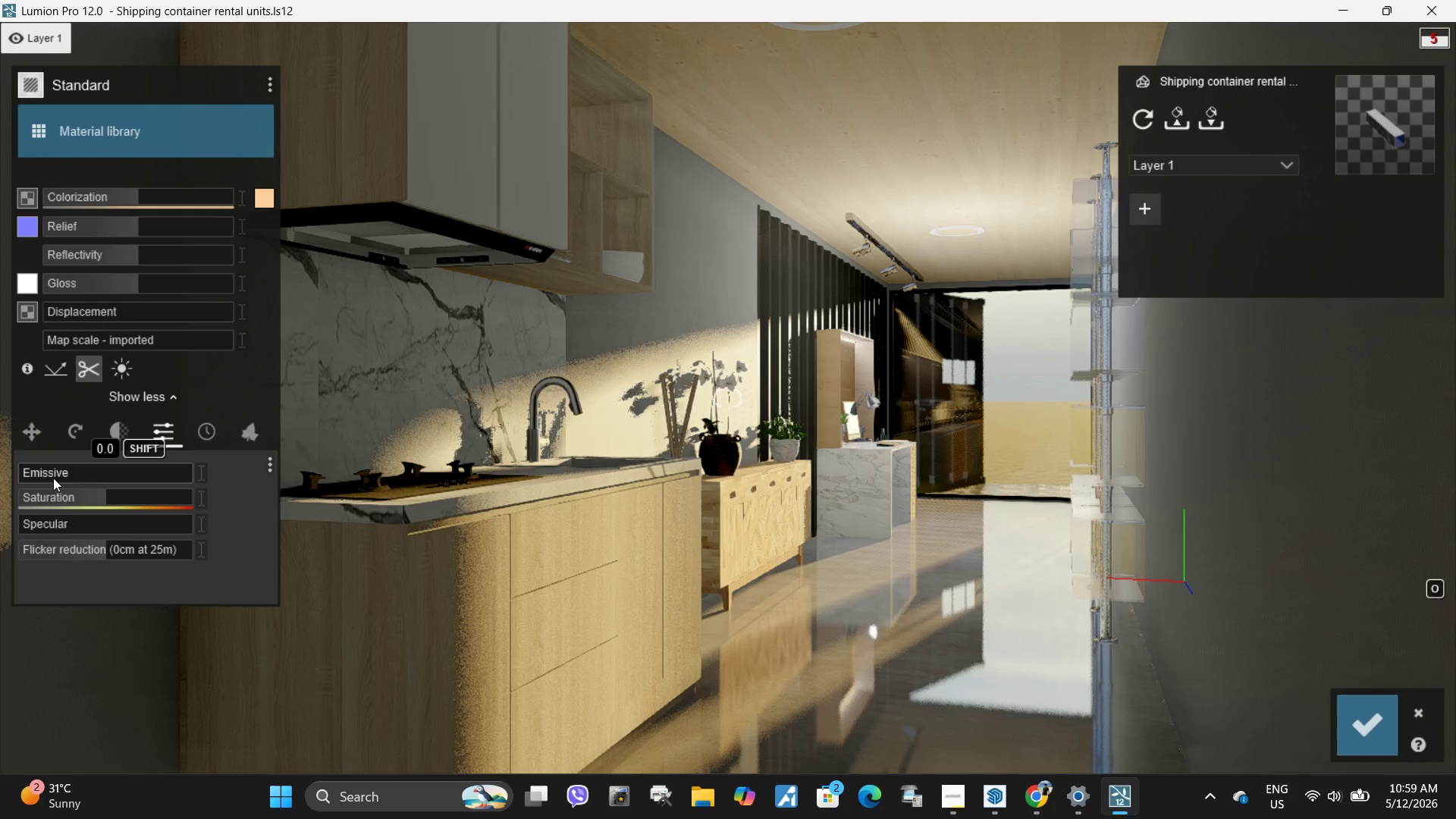 
left_click_drag(start_coordinate=[54, 477], to_coordinate=[55, 468])
 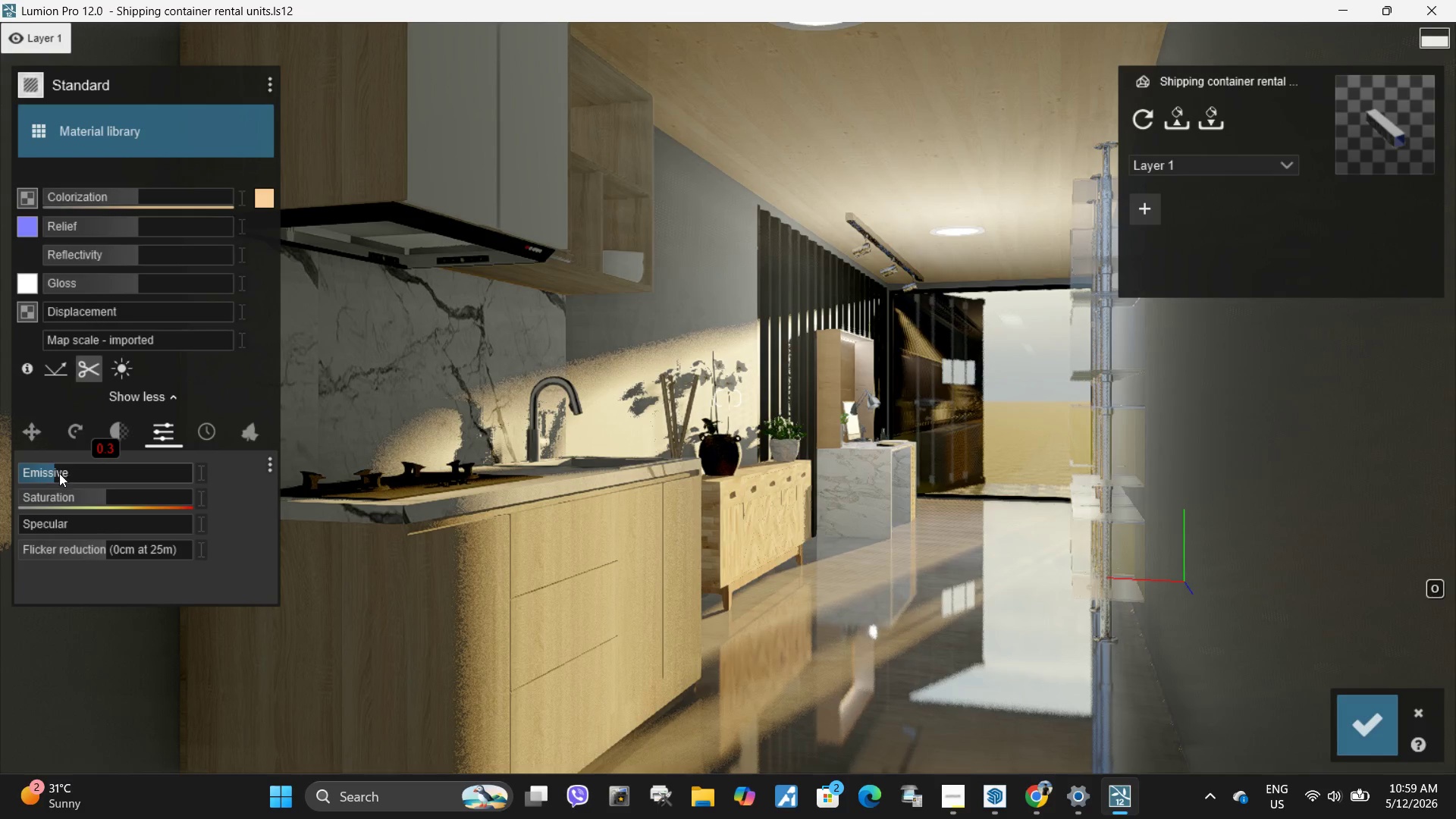 
left_click_drag(start_coordinate=[59, 473], to_coordinate=[105, 480])
 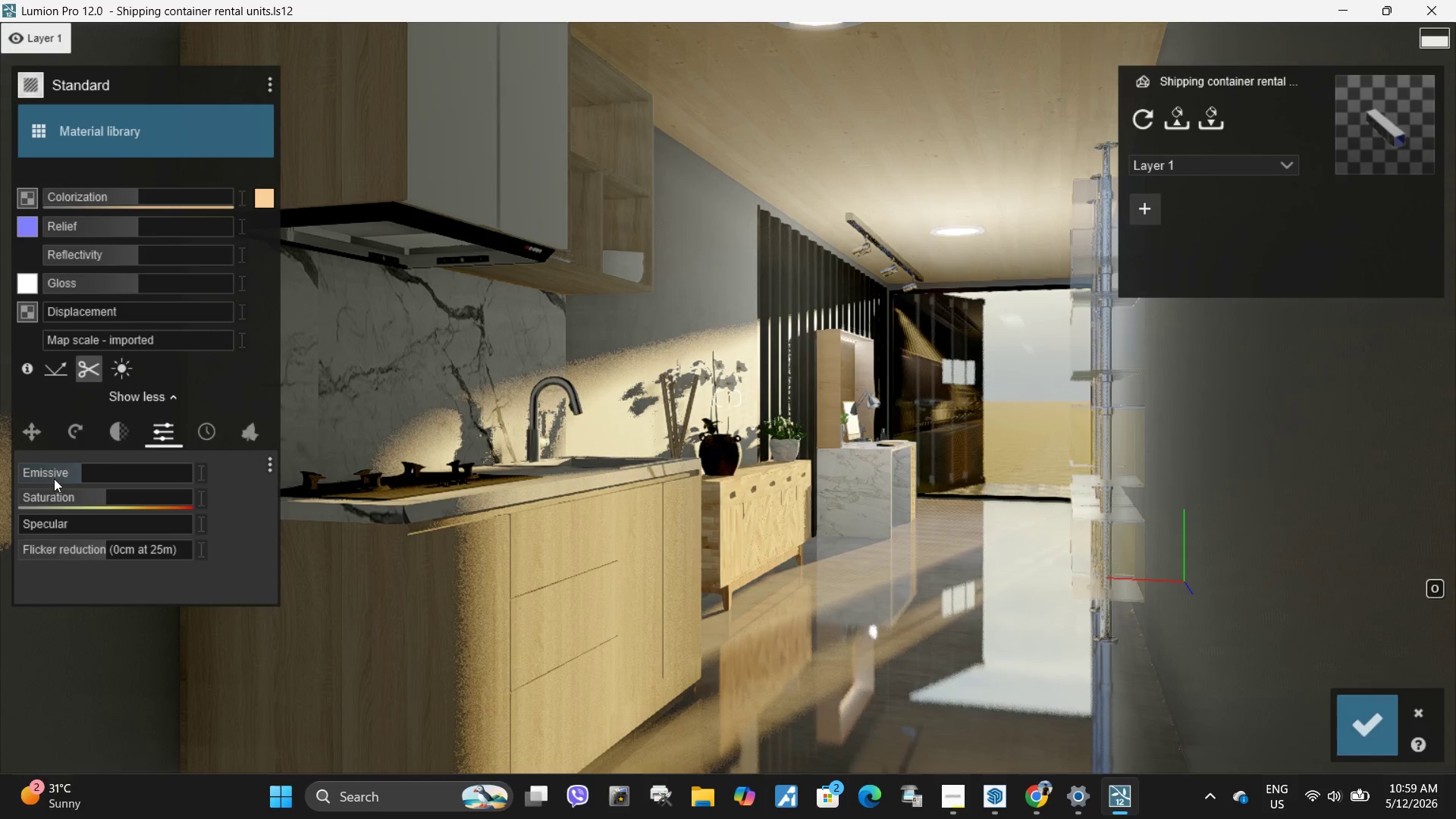 
left_click_drag(start_coordinate=[67, 472], to_coordinate=[49, 472])
 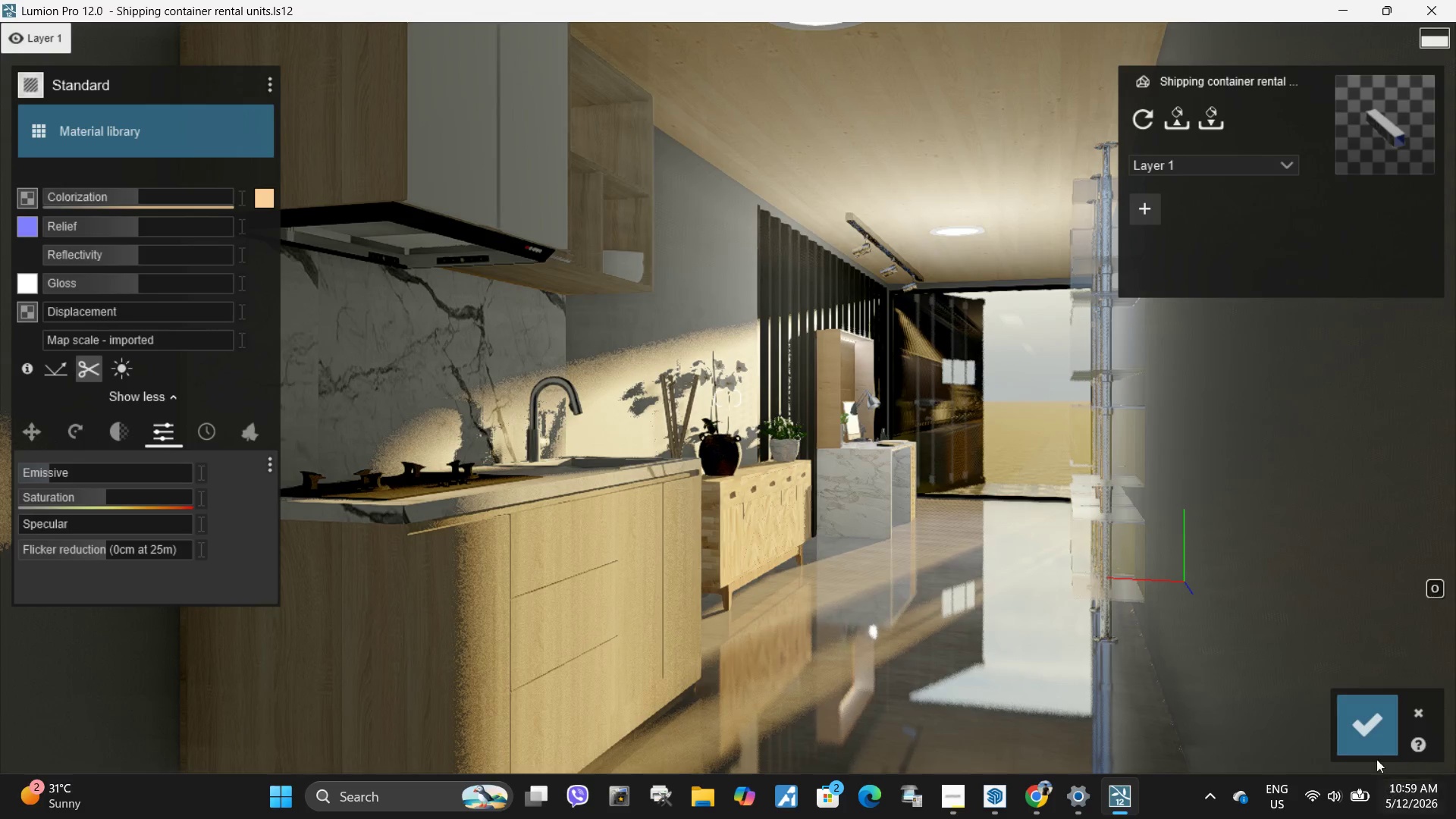 
left_click([1355, 722])
 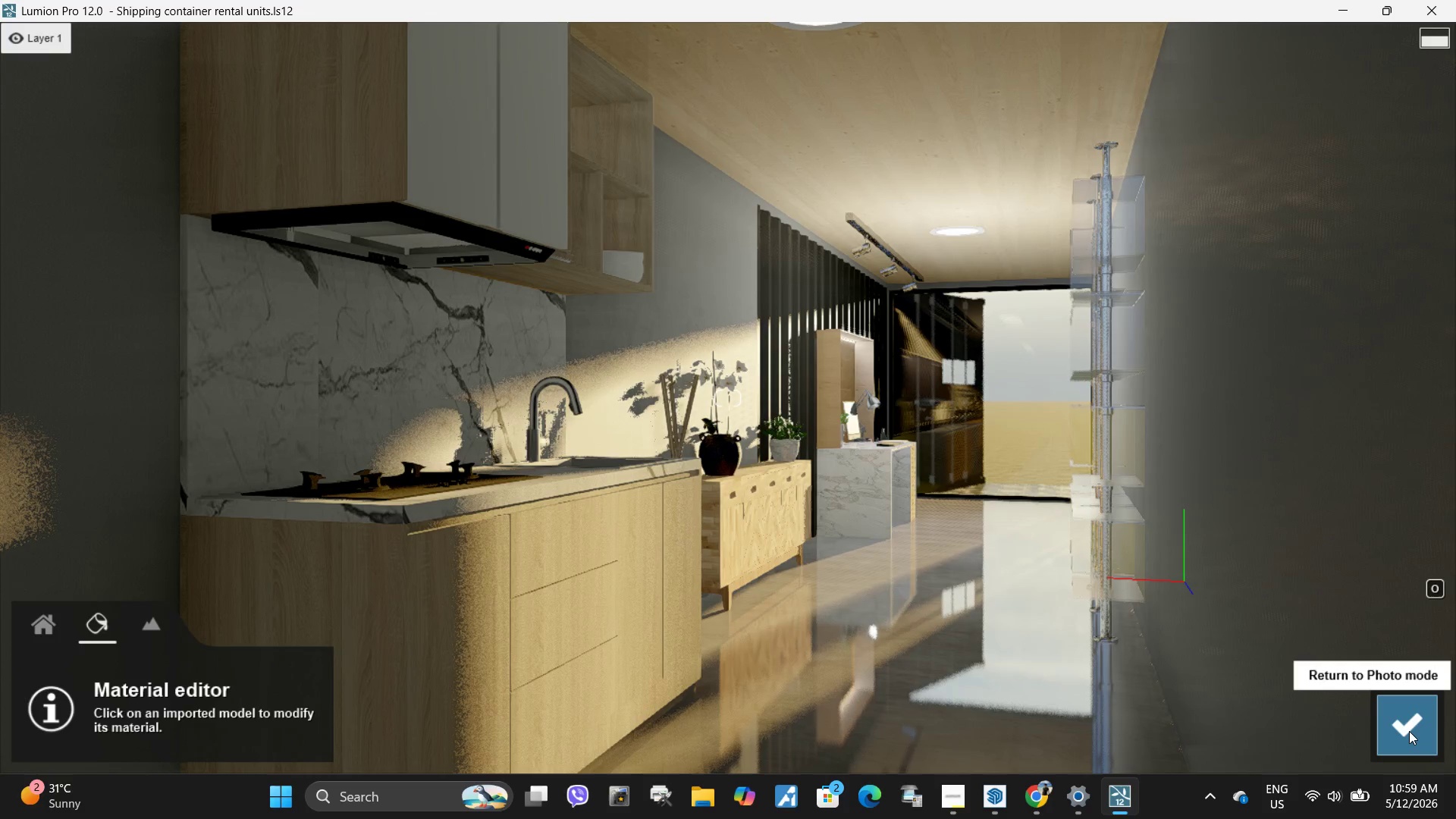 
left_click([1409, 731])
 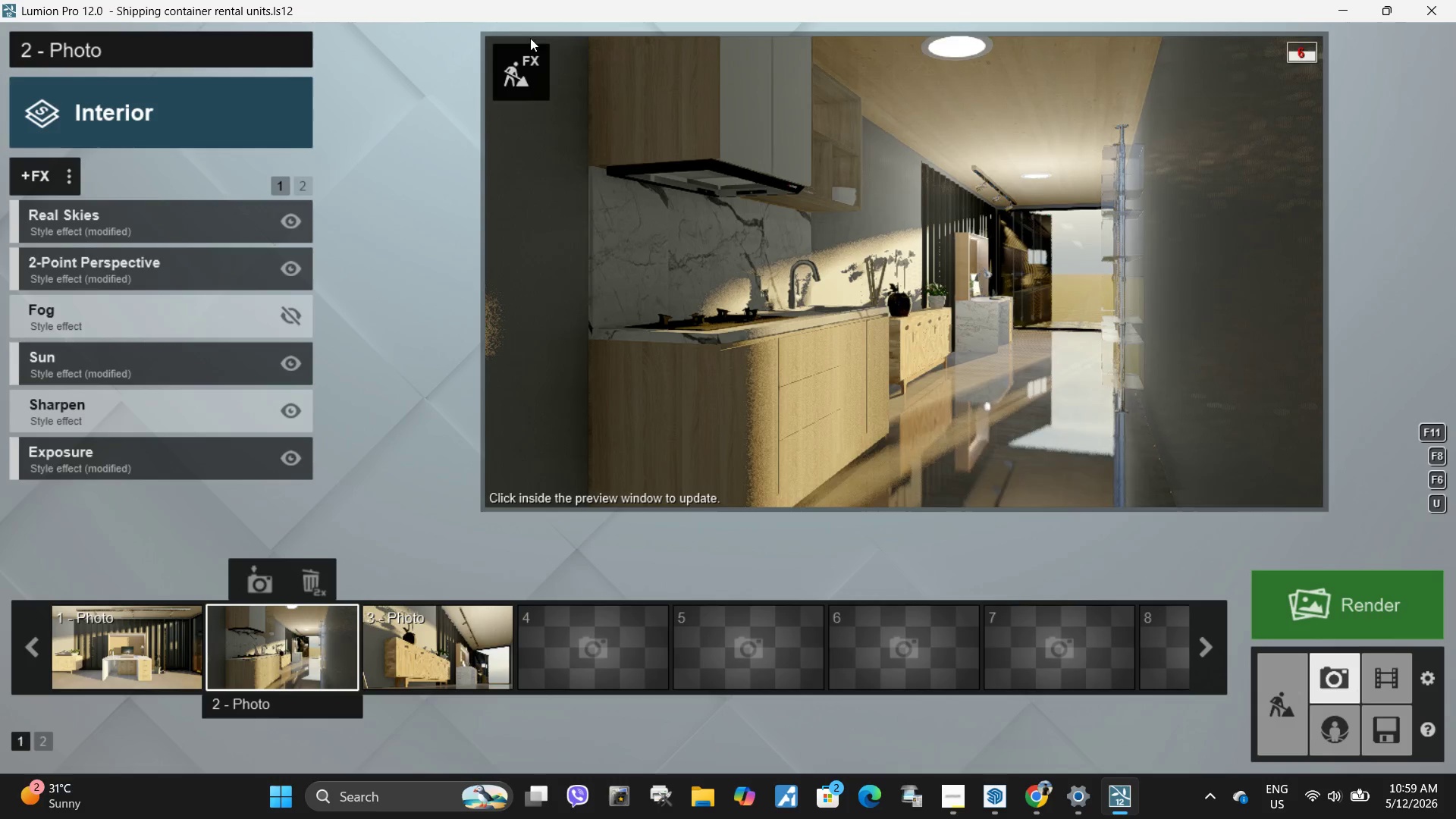 
left_click([532, 71])
 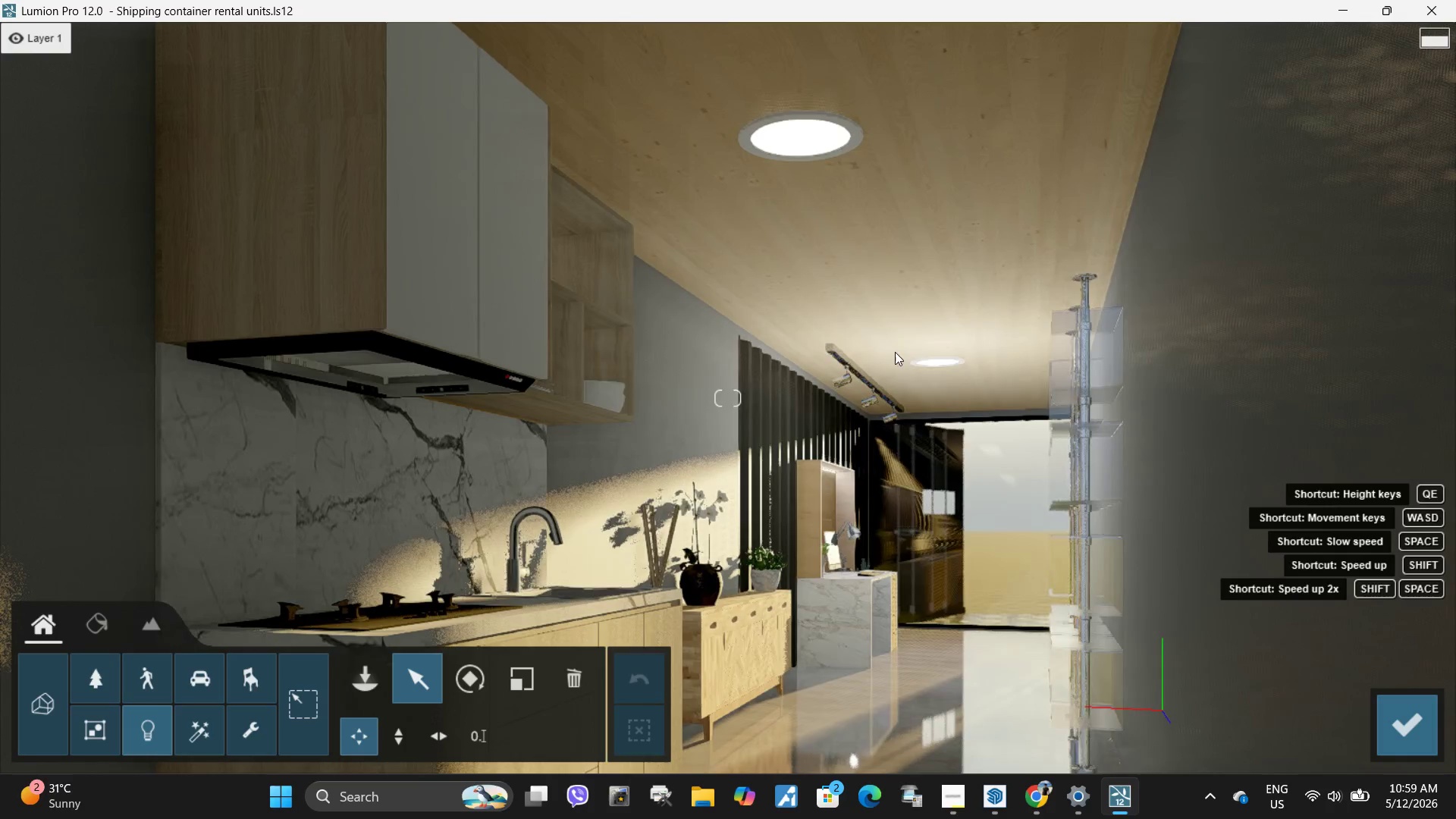 
left_click_drag(start_coordinate=[941, 340], to_coordinate=[942, 367])
 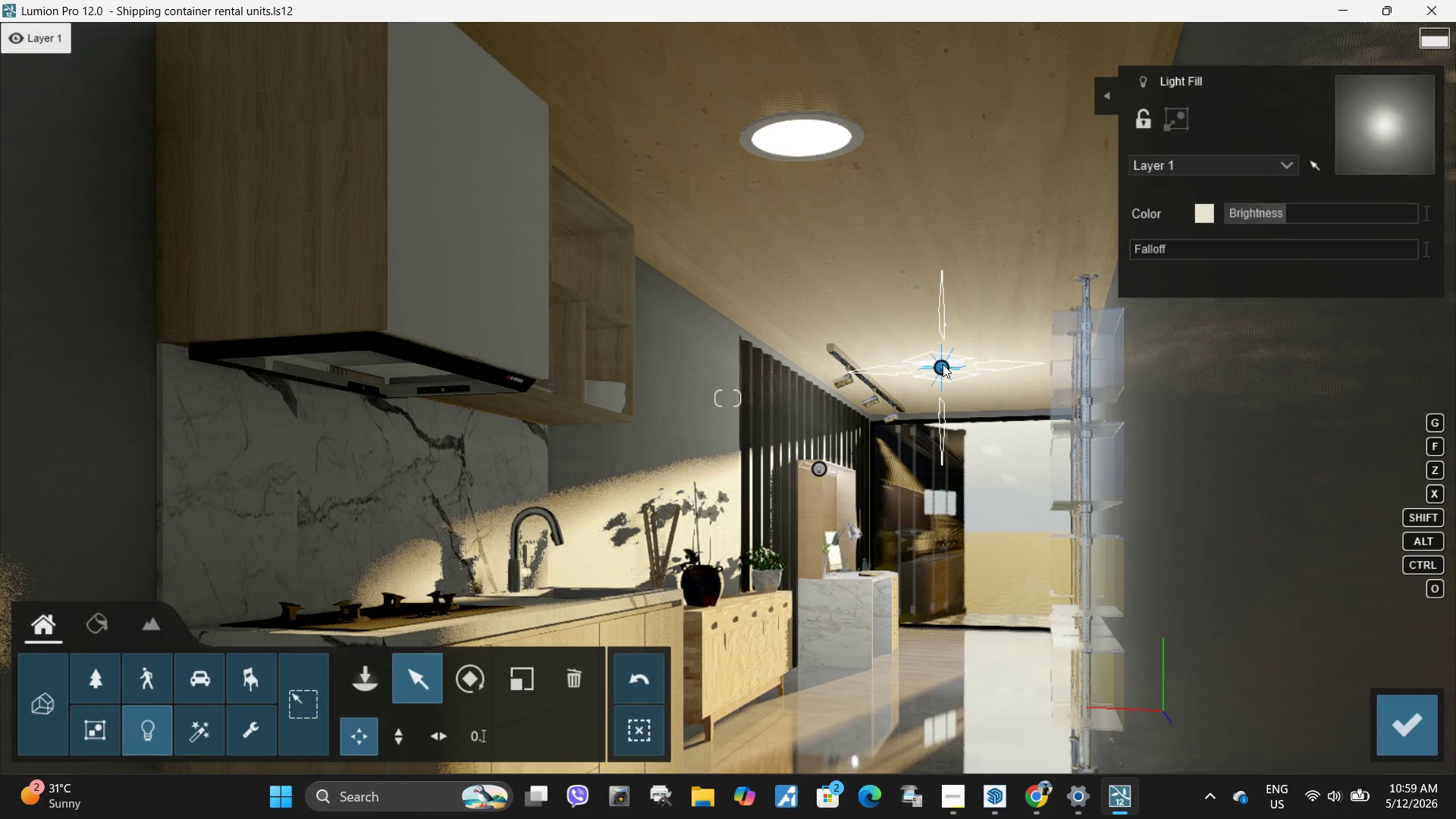 
hold_key(key=AltLeft, duration=1.83)
left_click_drag(start_coordinate=[943, 364], to_coordinate=[808, 138])
 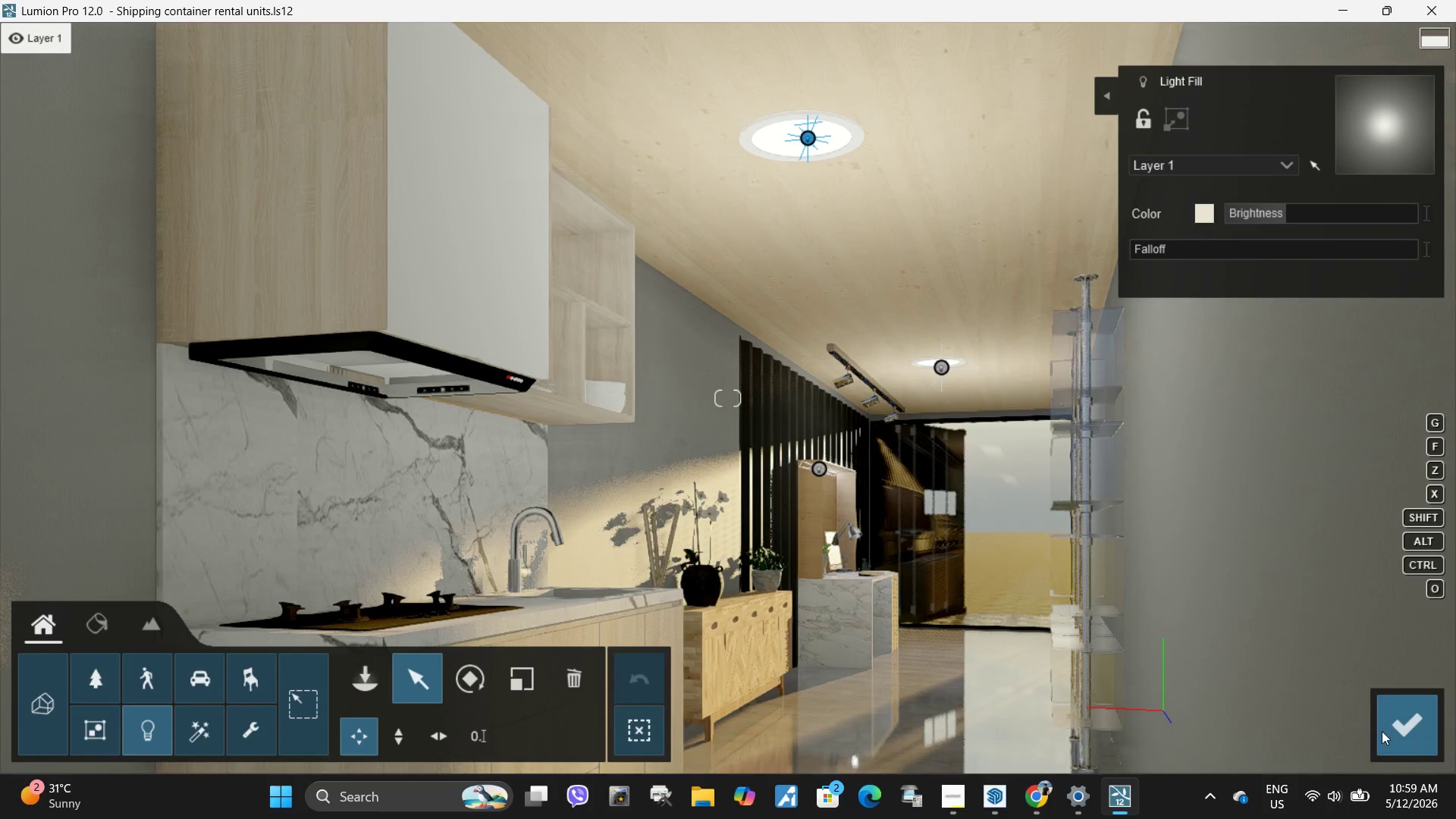 
left_click([1414, 749])
 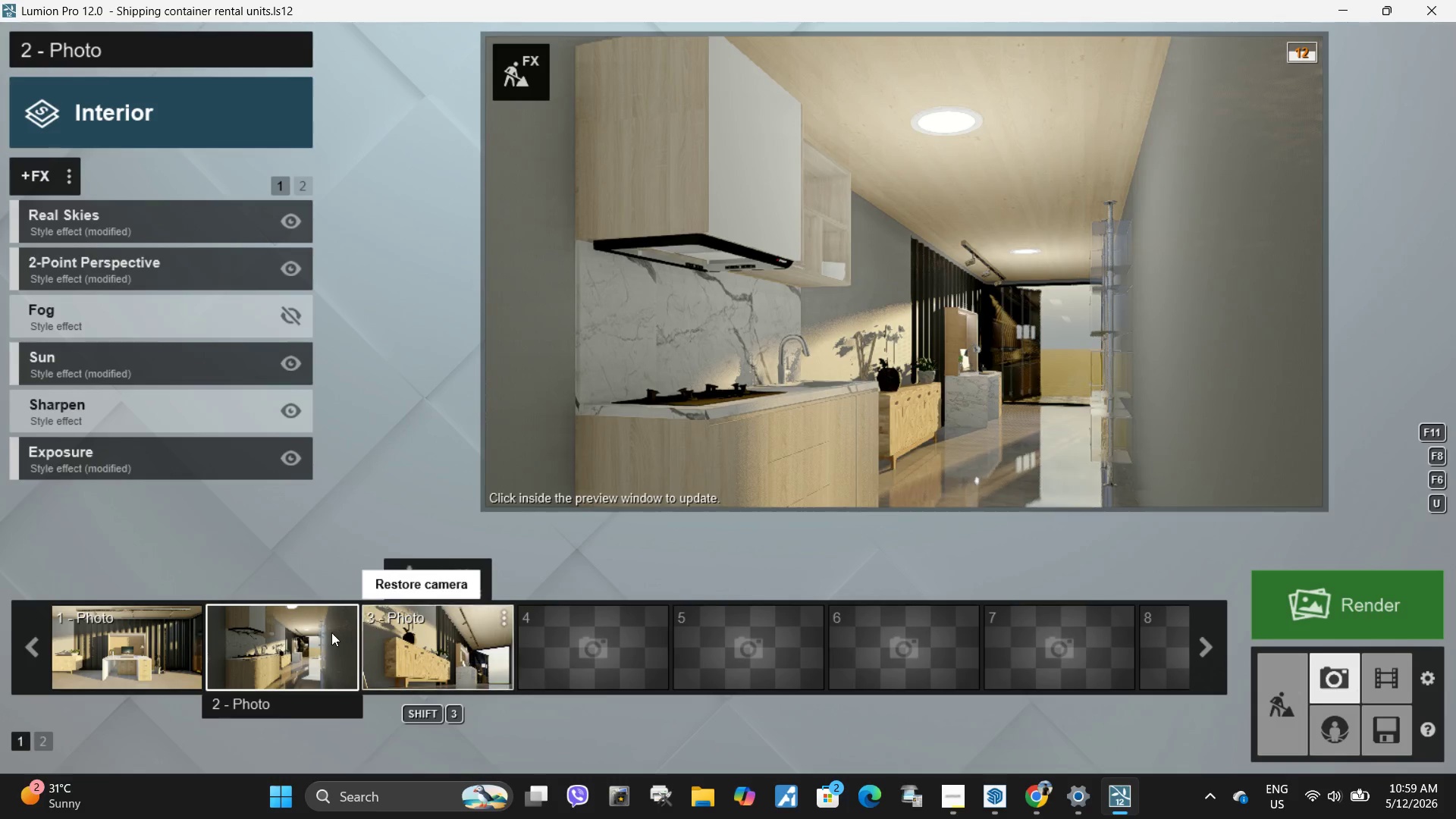 
double_click([881, 305])
 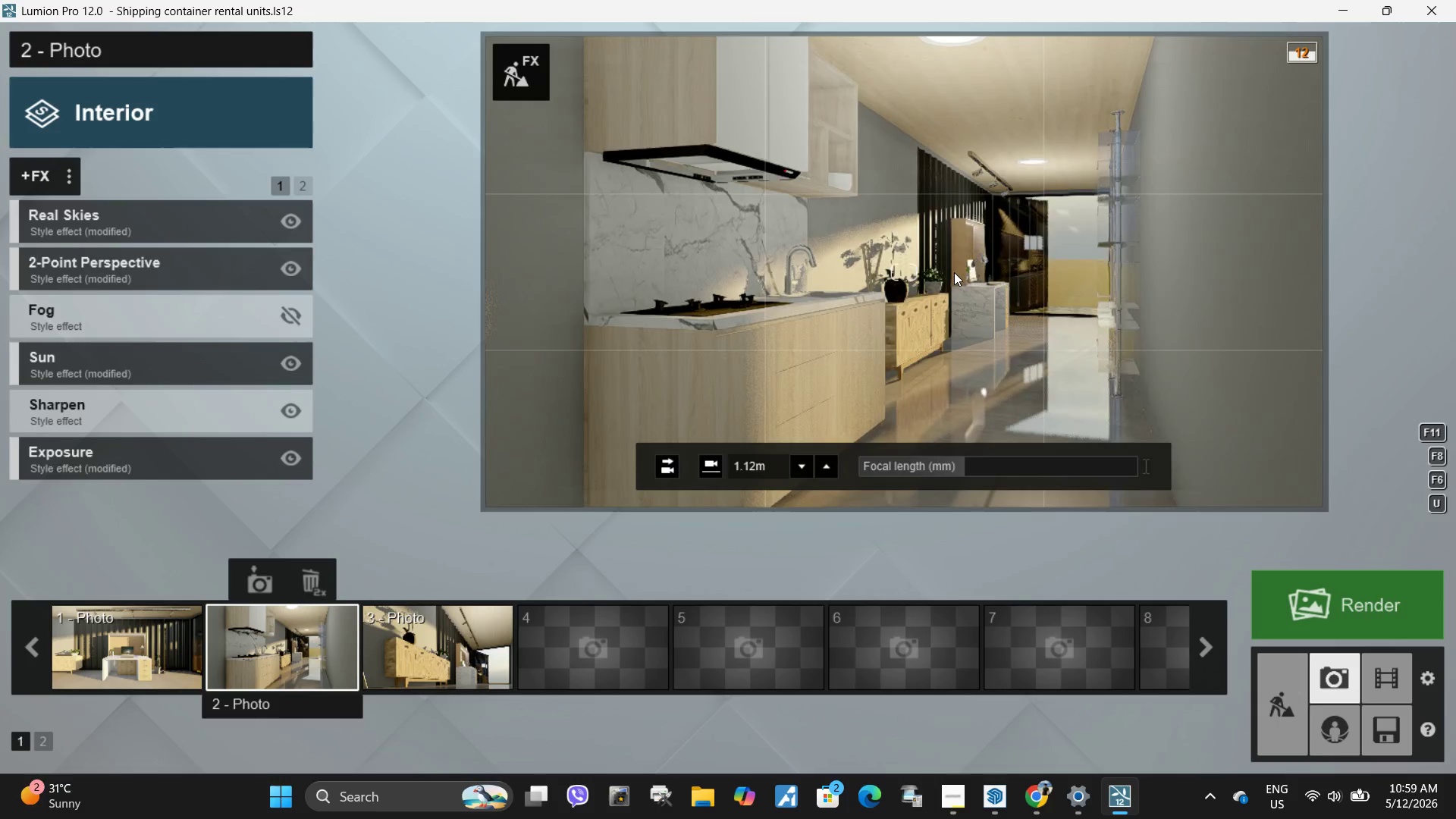 
left_click([954, 272])
 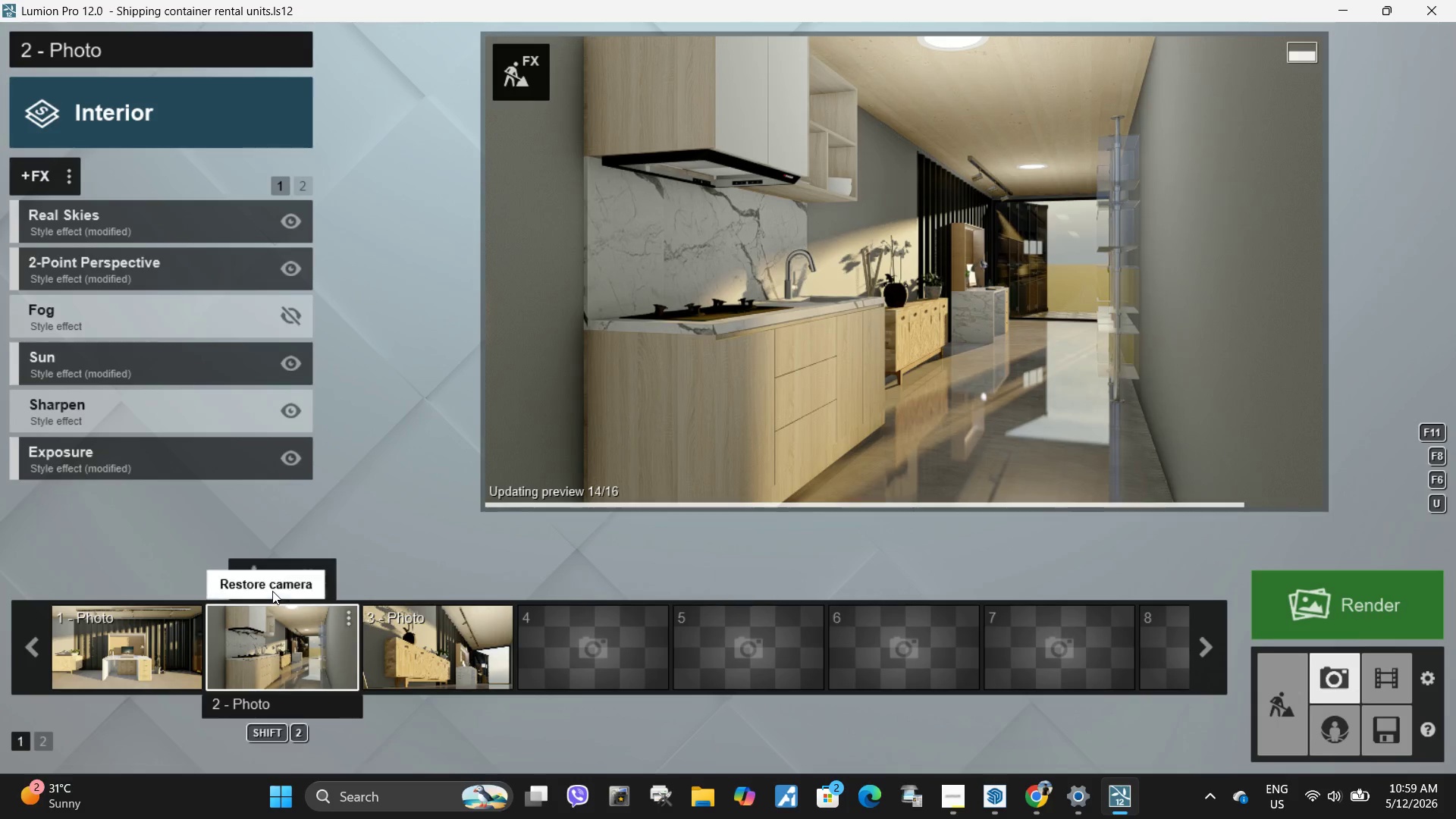 
left_click([265, 578])
 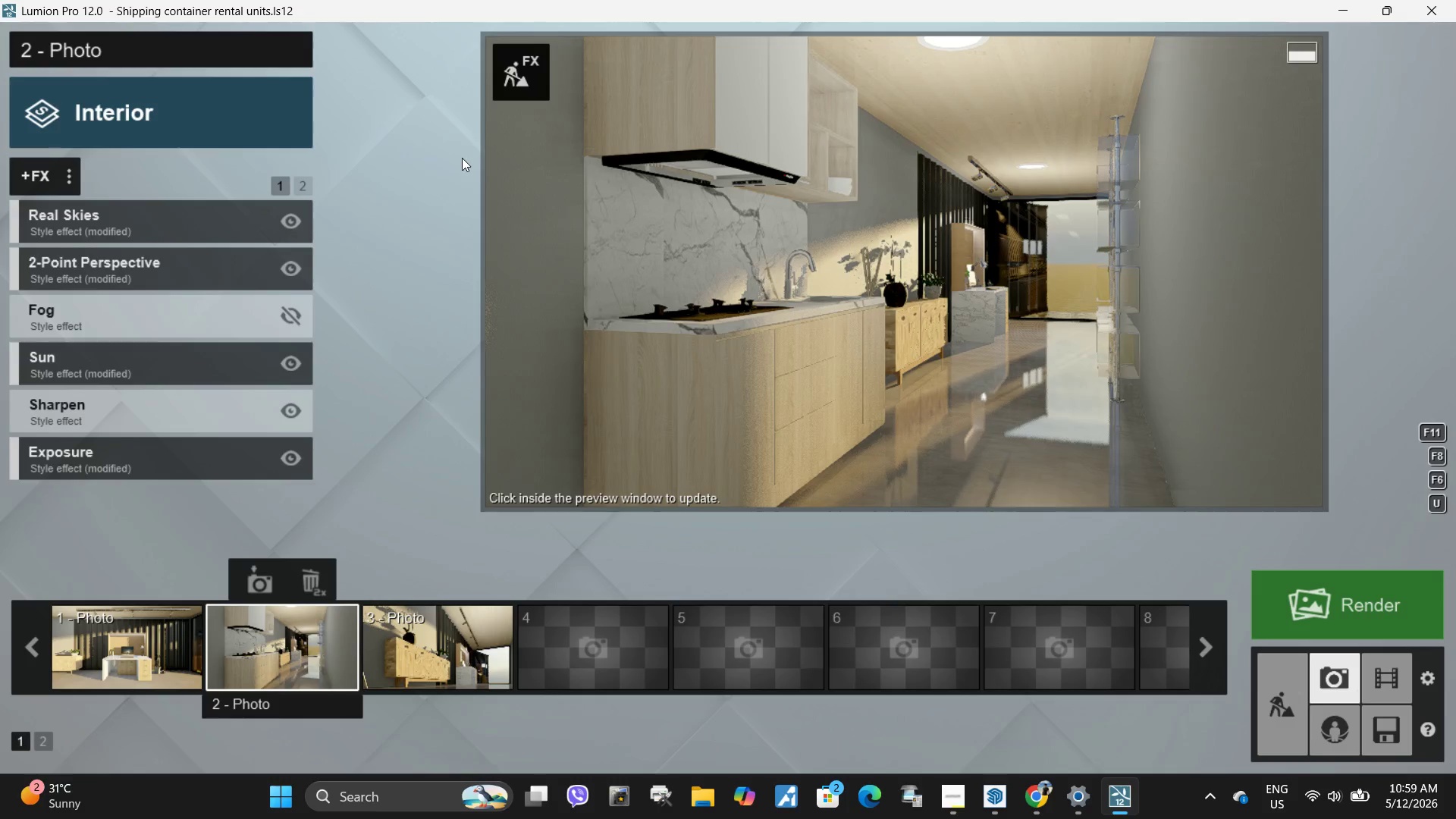 
left_click([177, 637])
 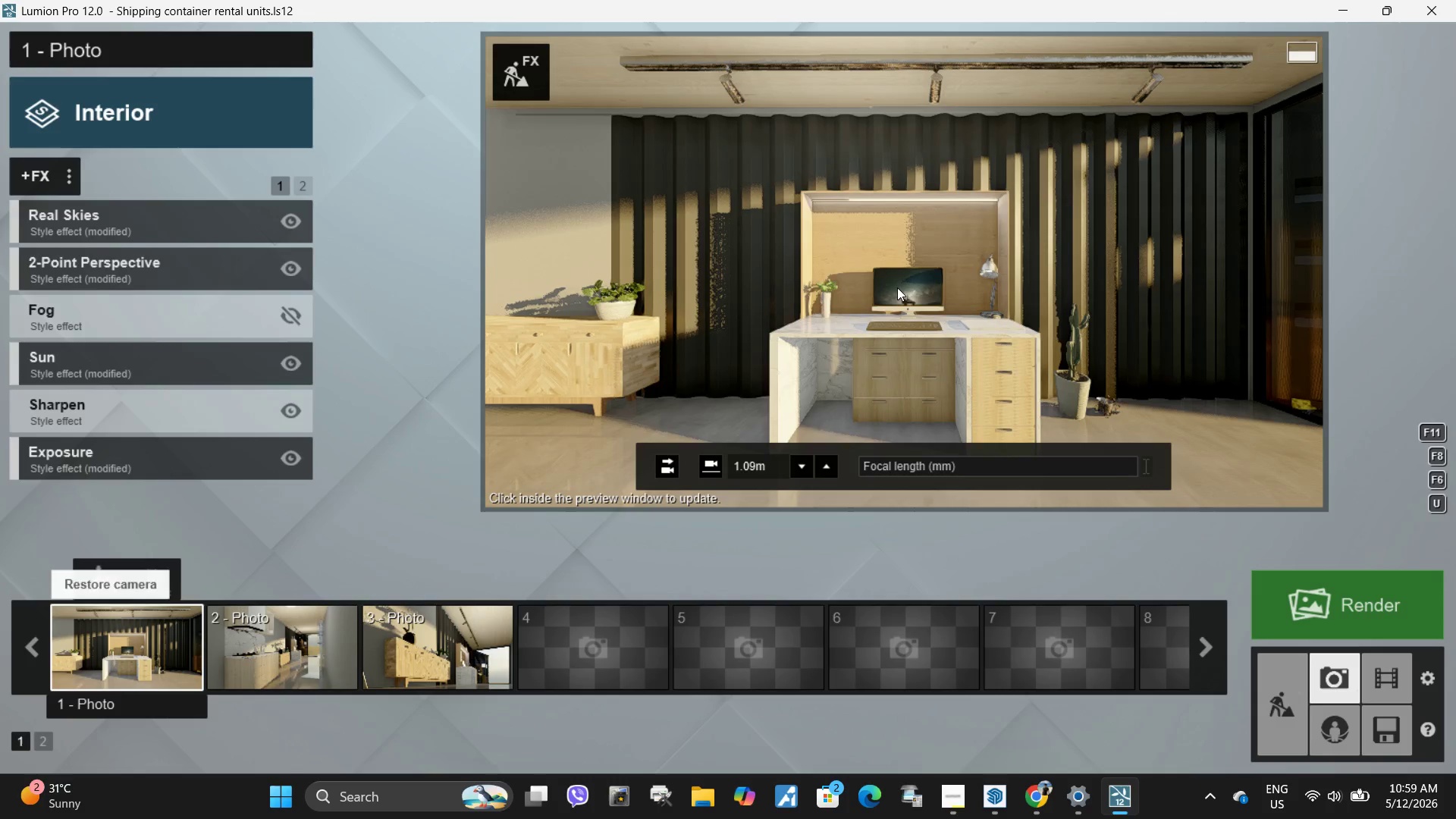 
left_click([897, 287])
 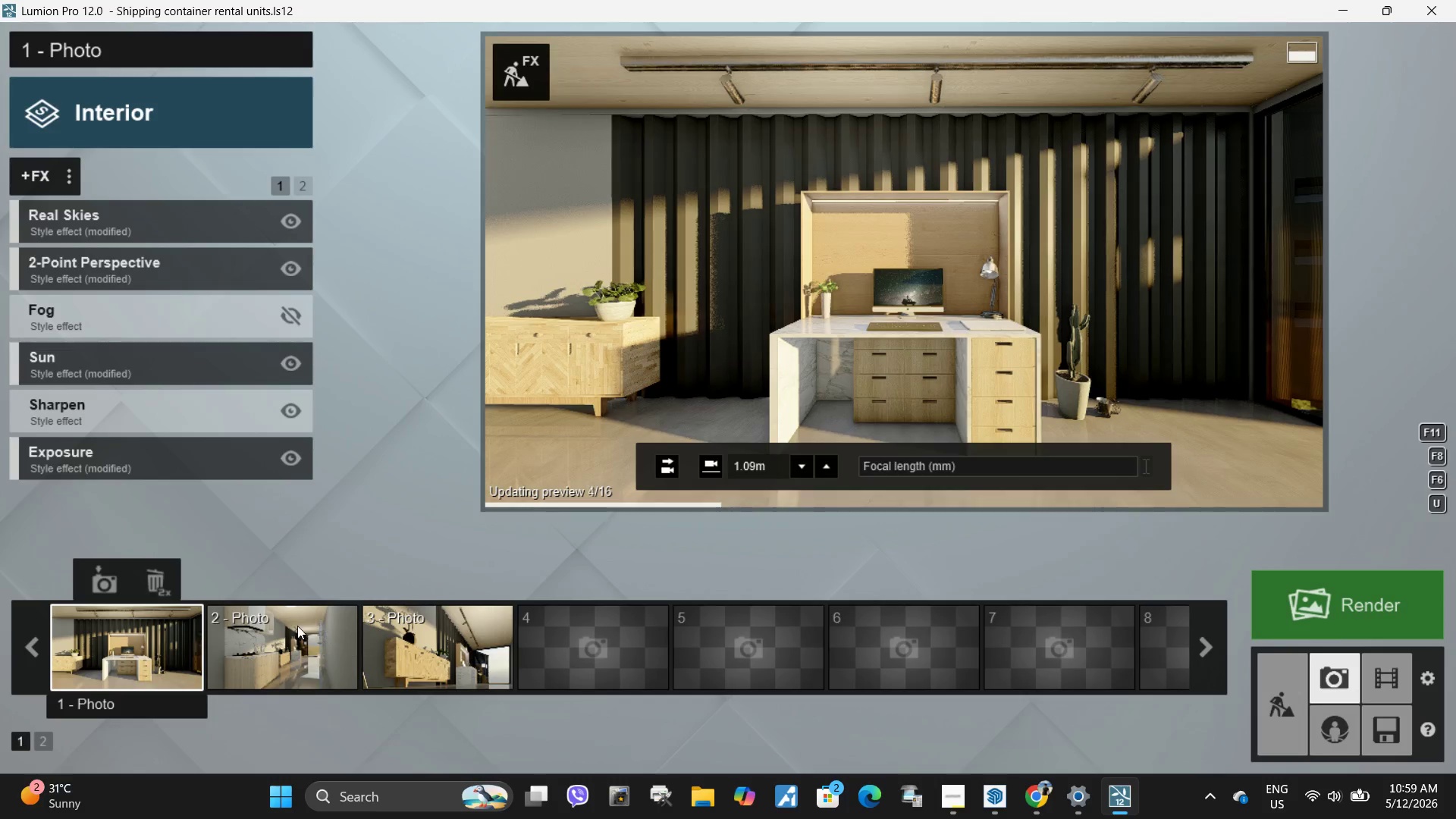 
left_click([297, 626])
 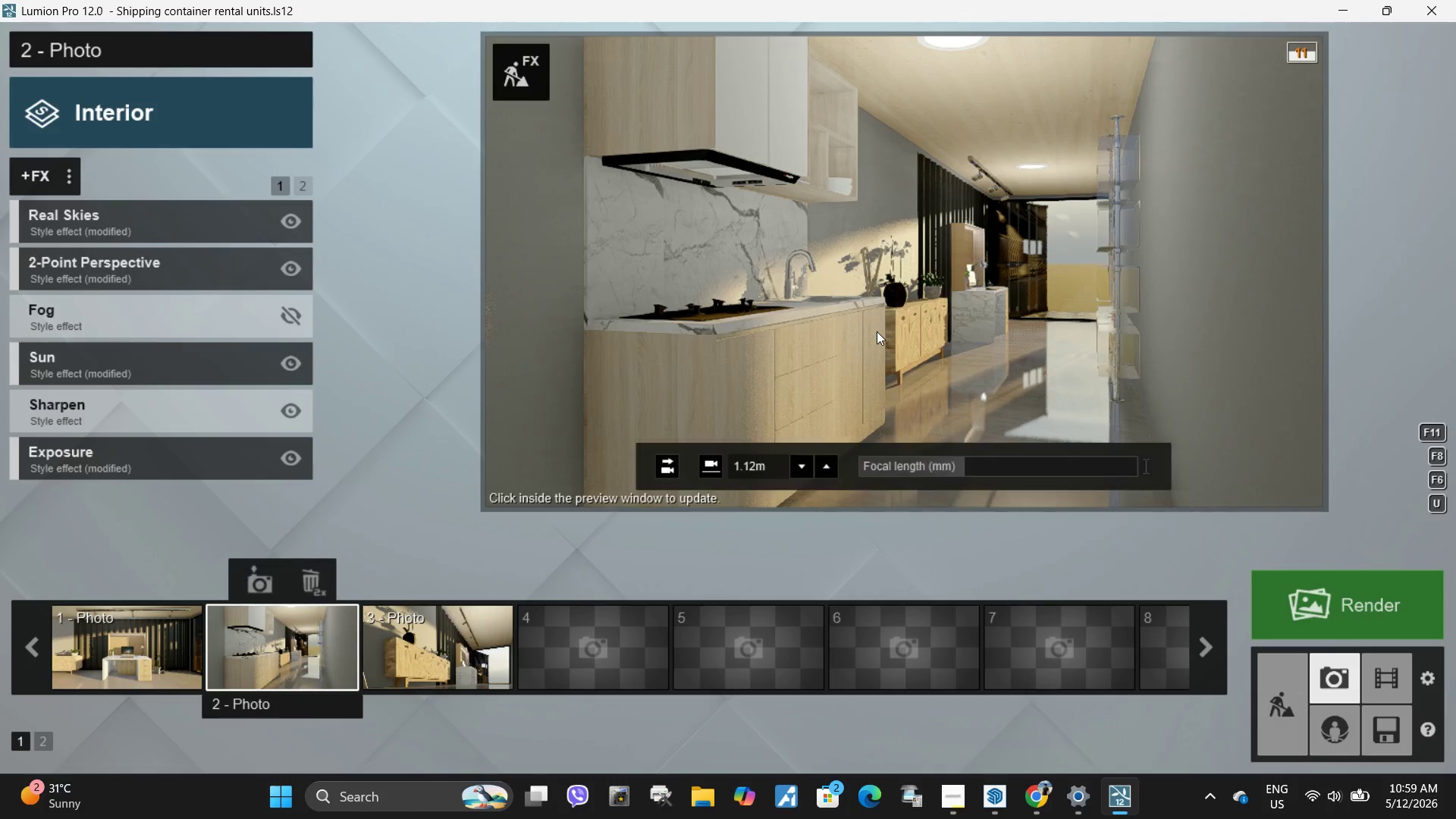 
double_click([877, 331])
 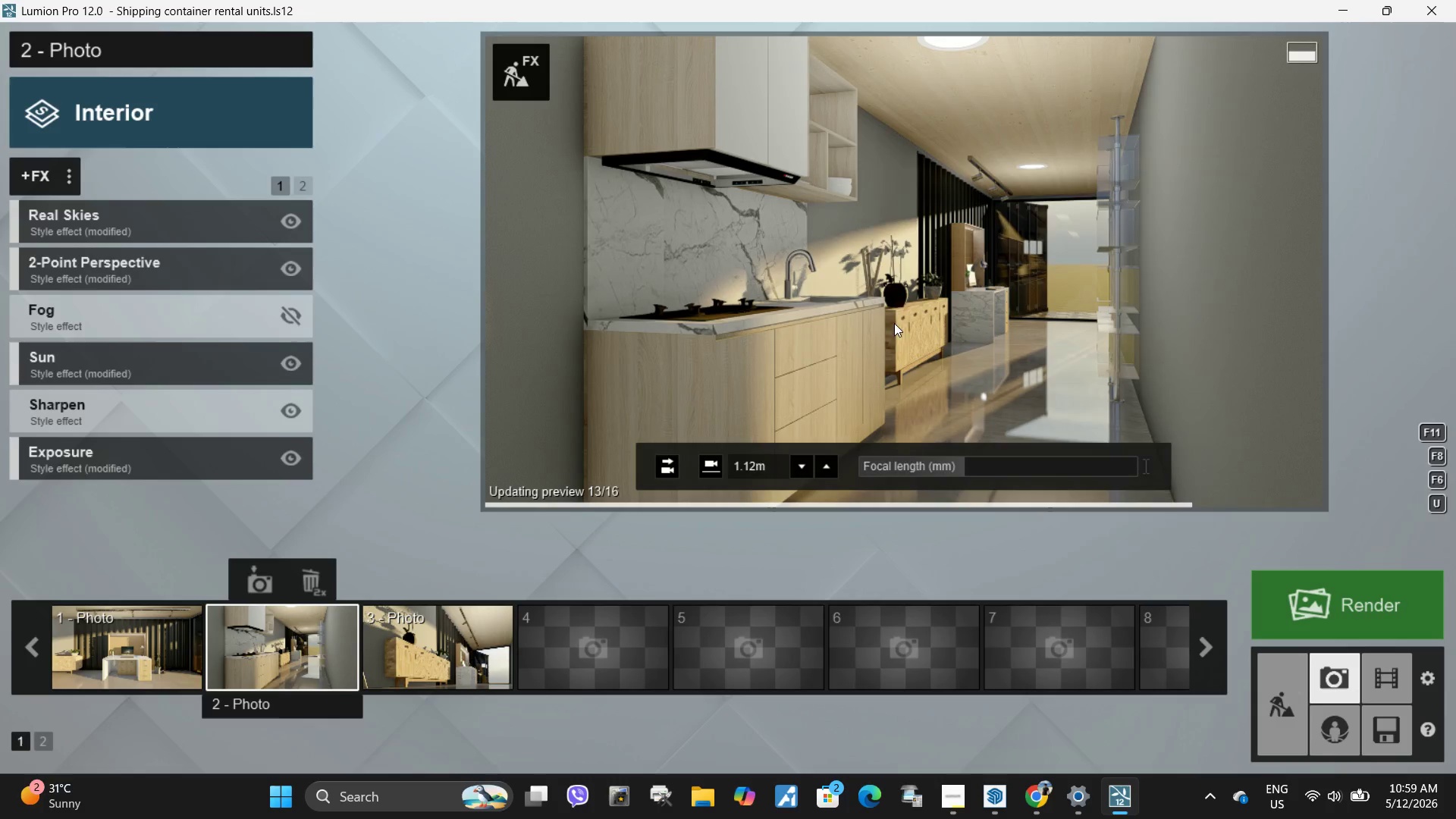 
hold_key(key=D, duration=1.74)
 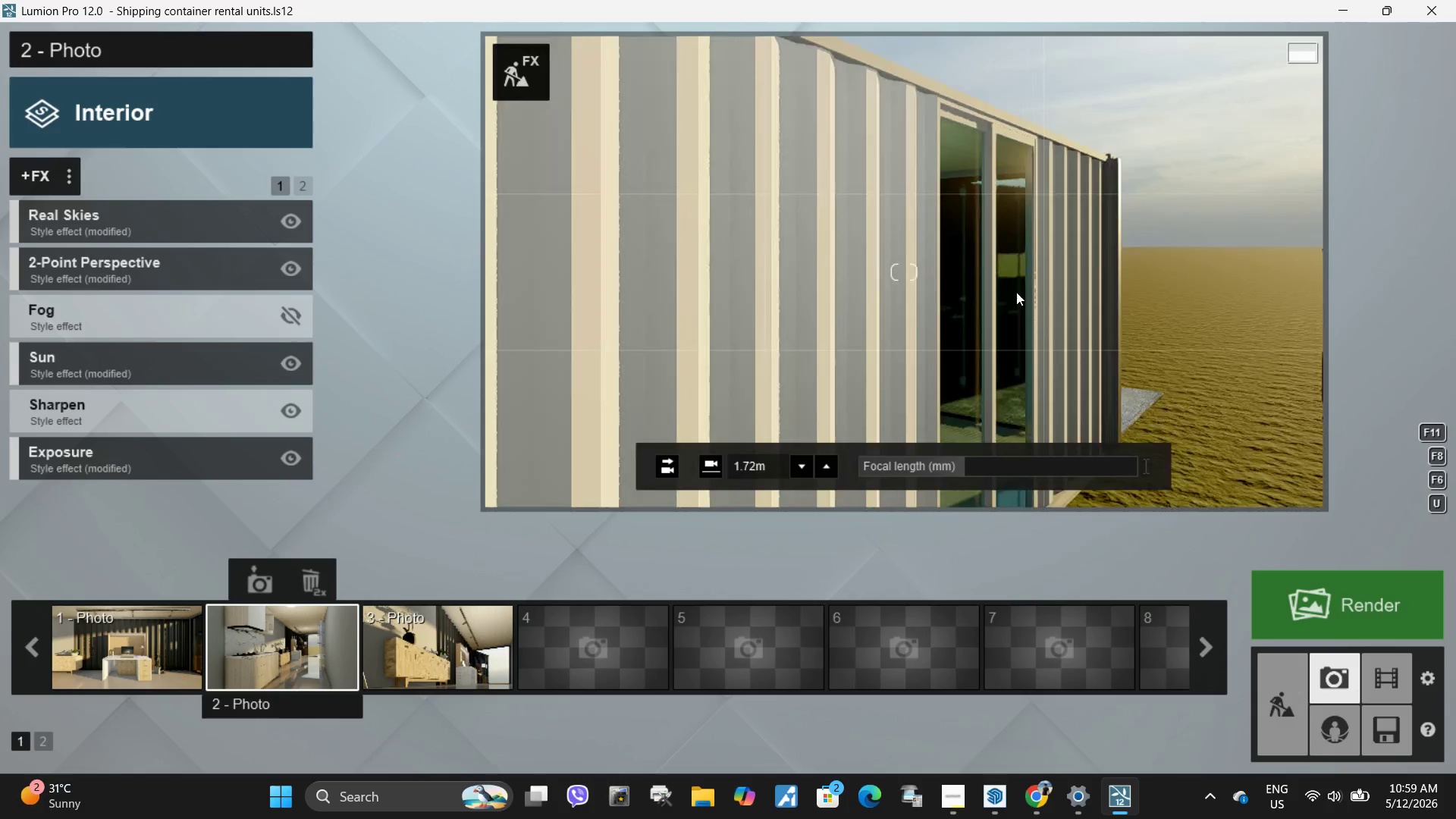 
hold_key(key=W, duration=3.23)
 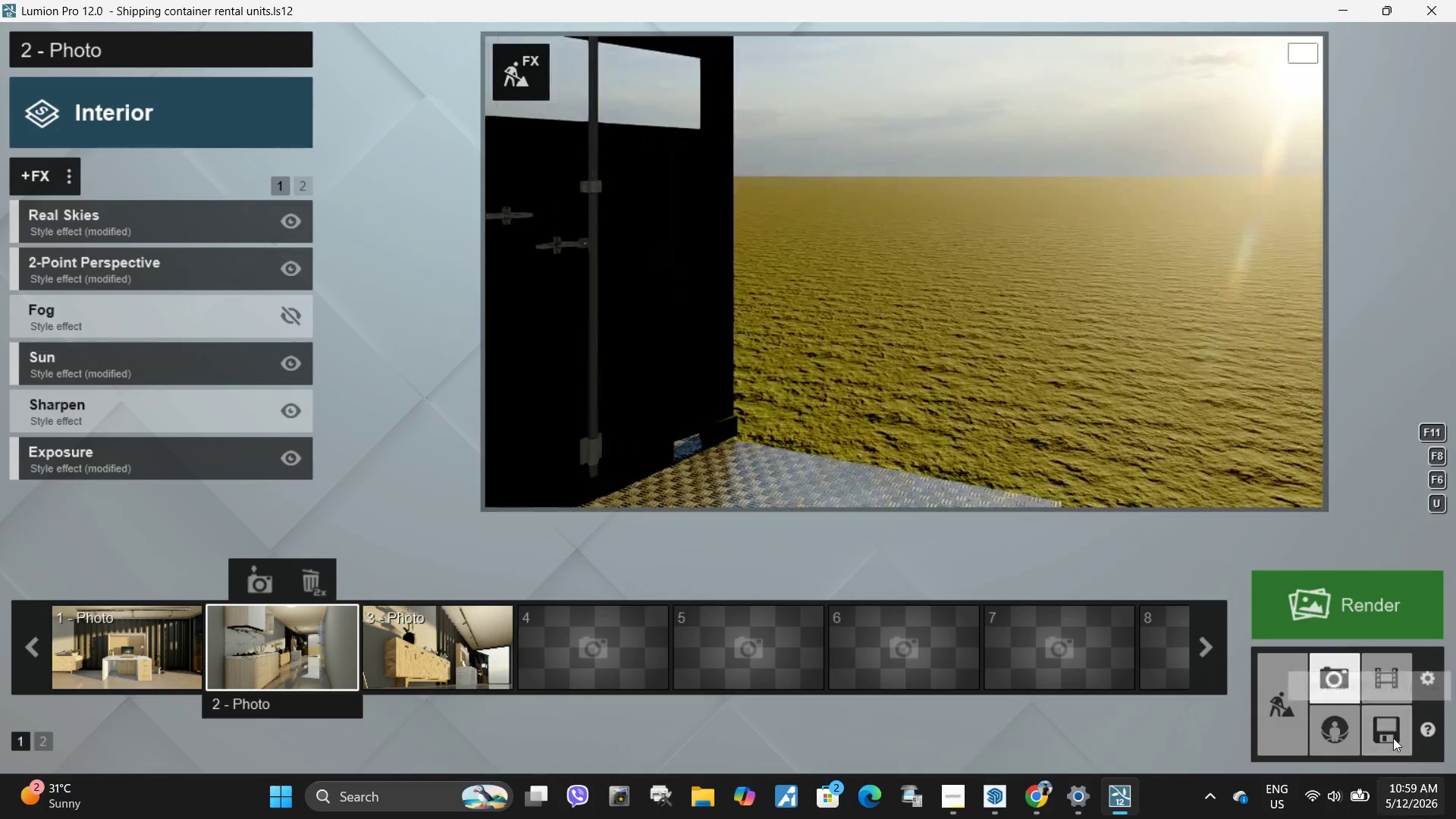 
key(Space)
 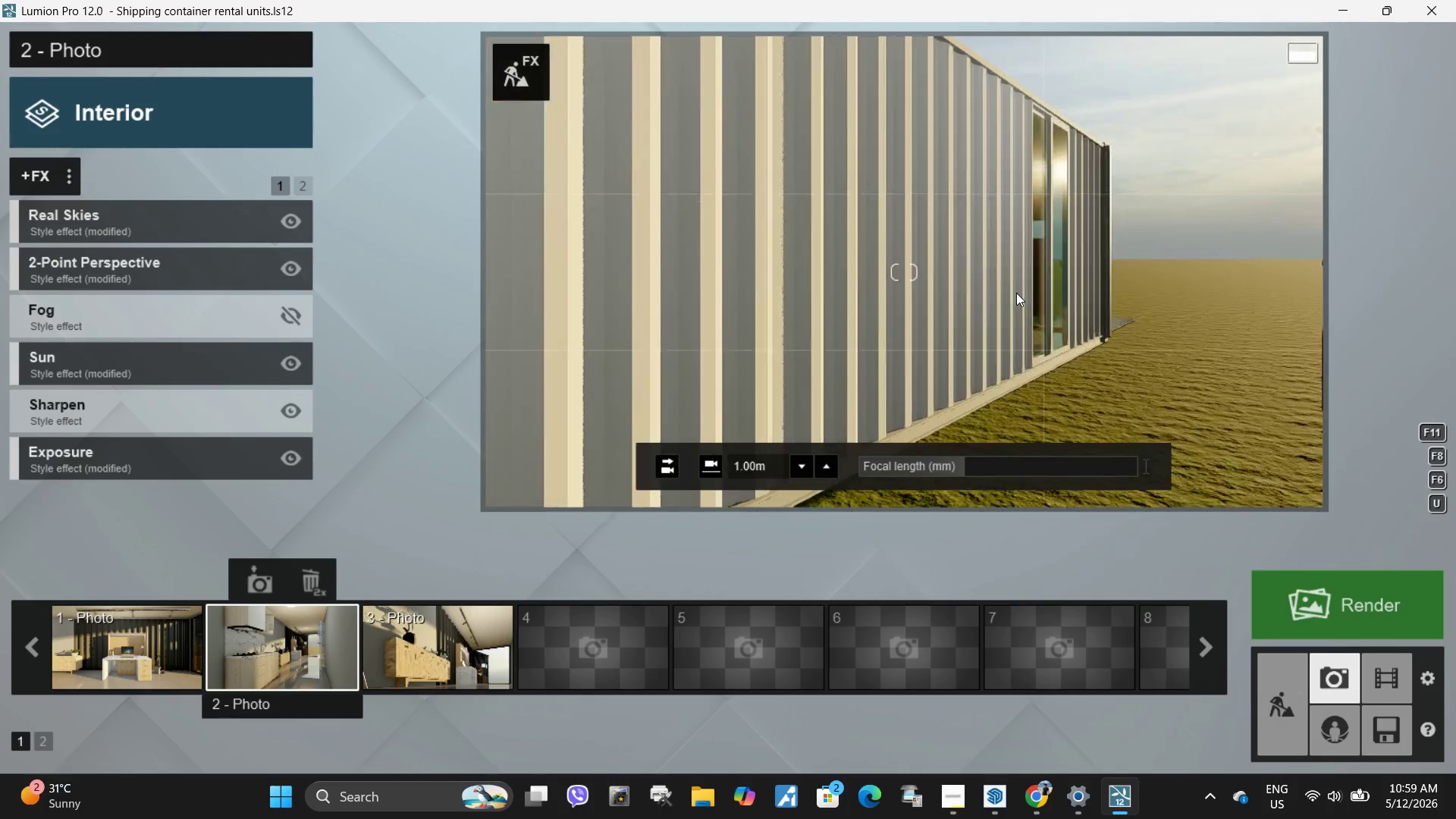 
key(Q)
 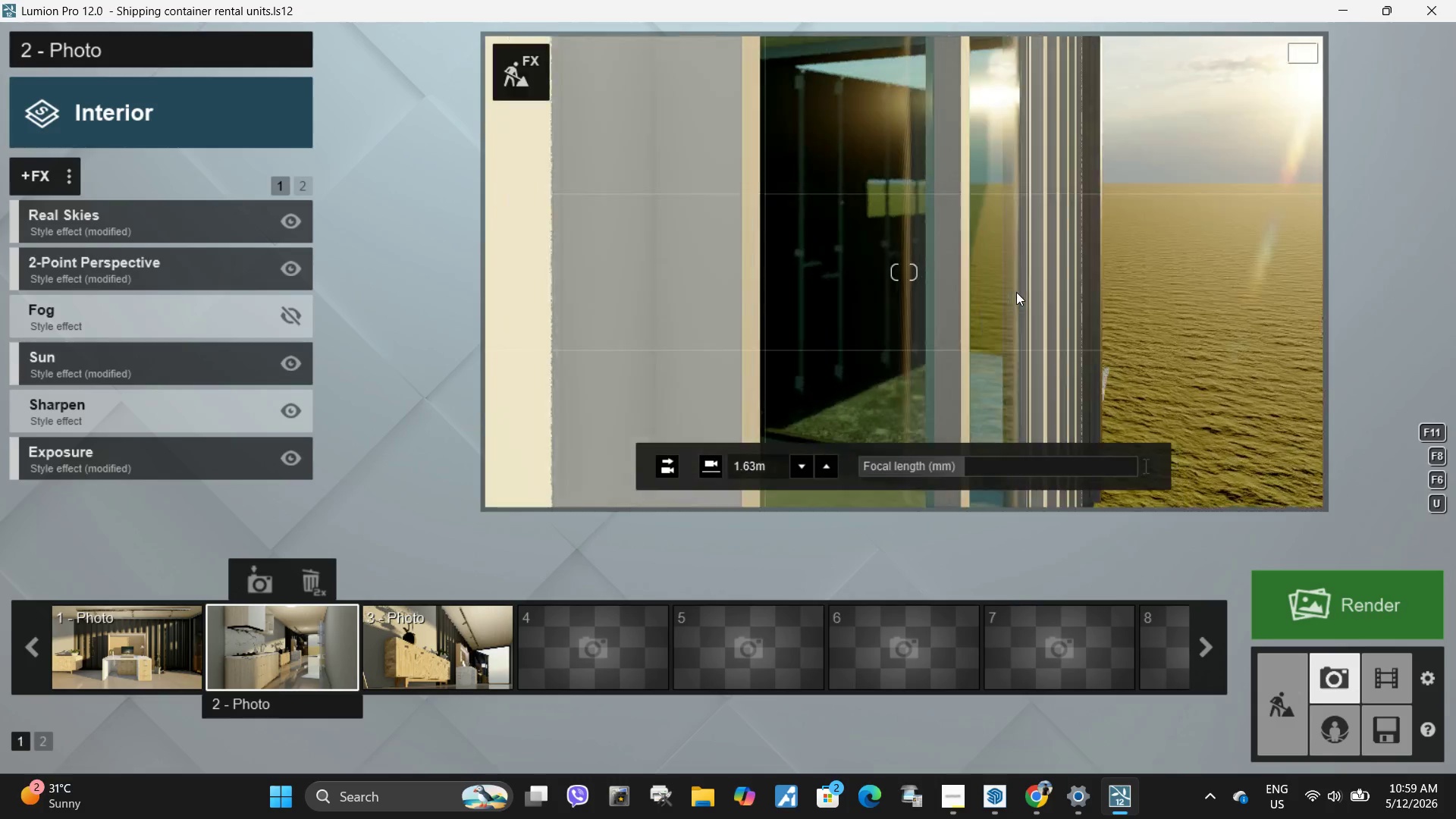 
key(D)
 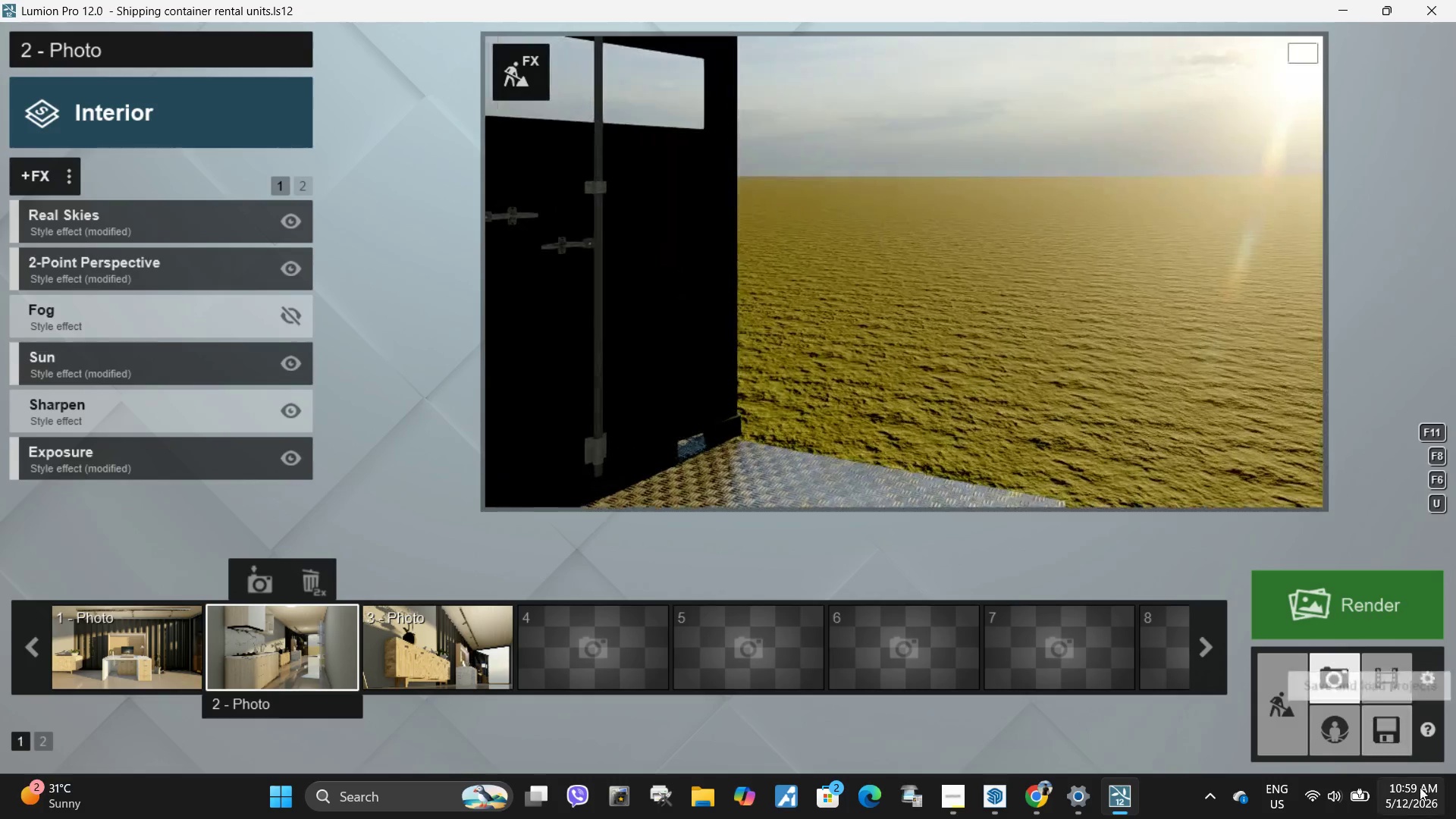 
left_click([1385, 733])
 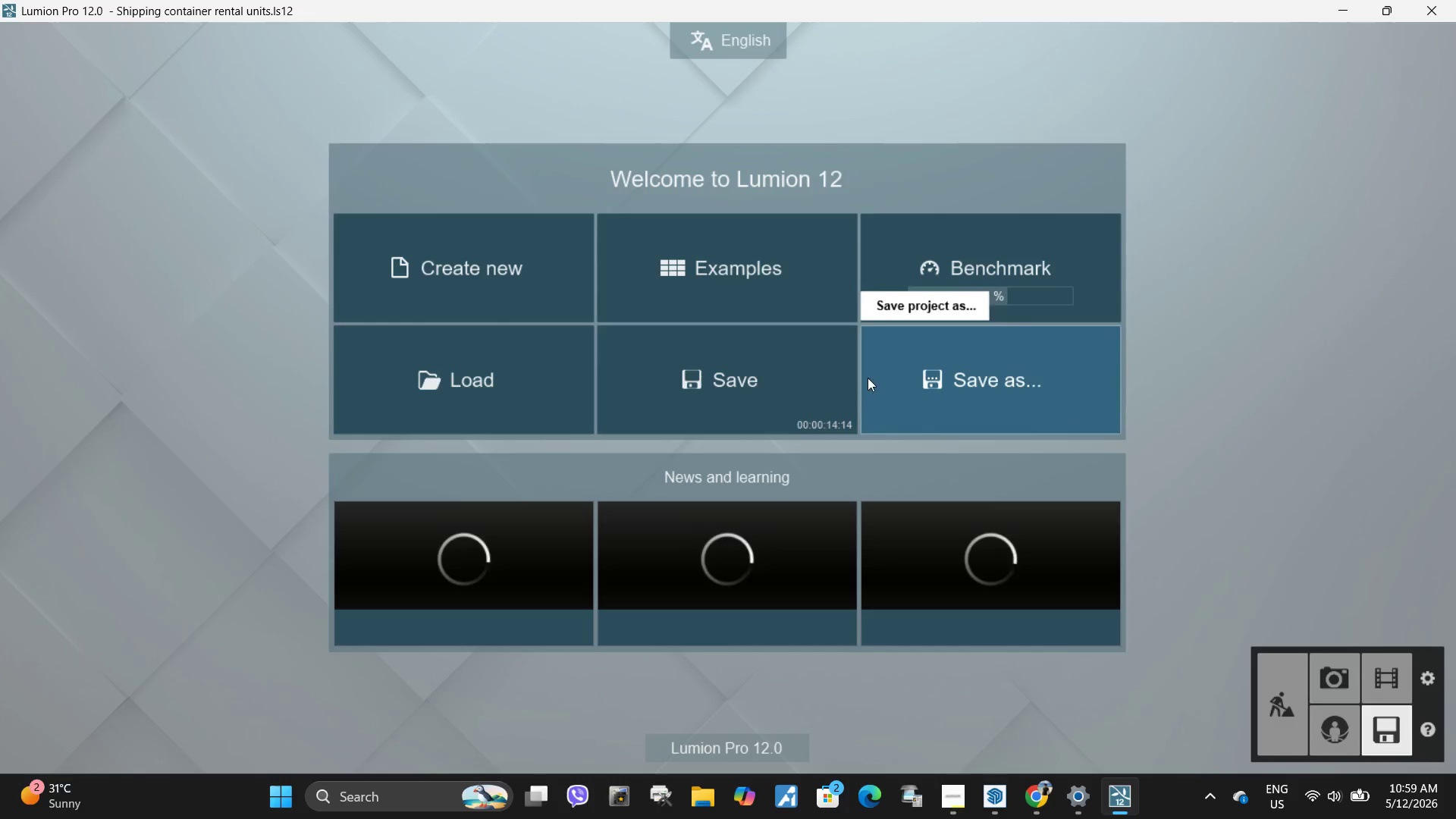 
left_click([772, 362])
 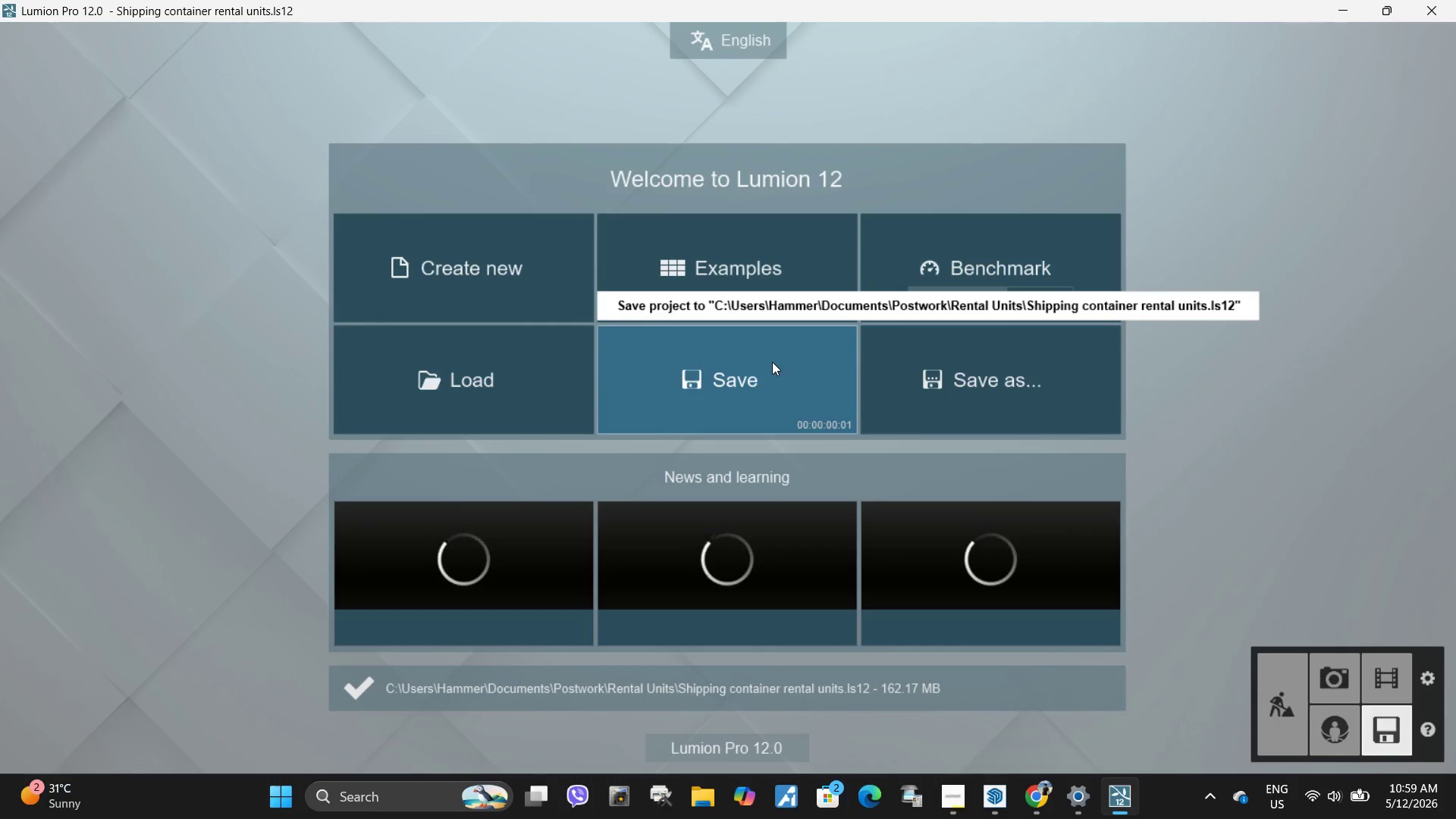 
left_click([1356, 678])
 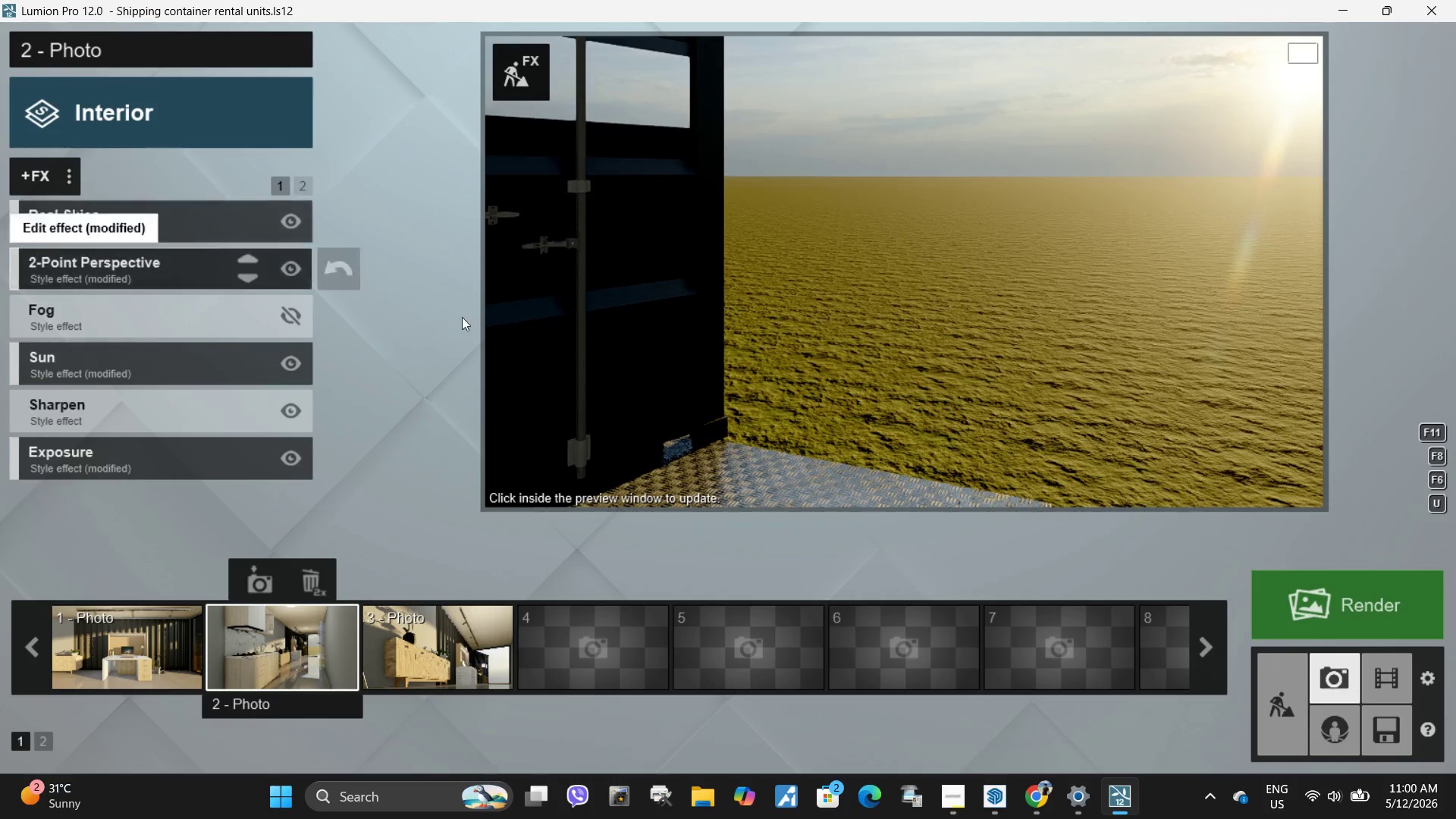 
left_click([522, 71])
 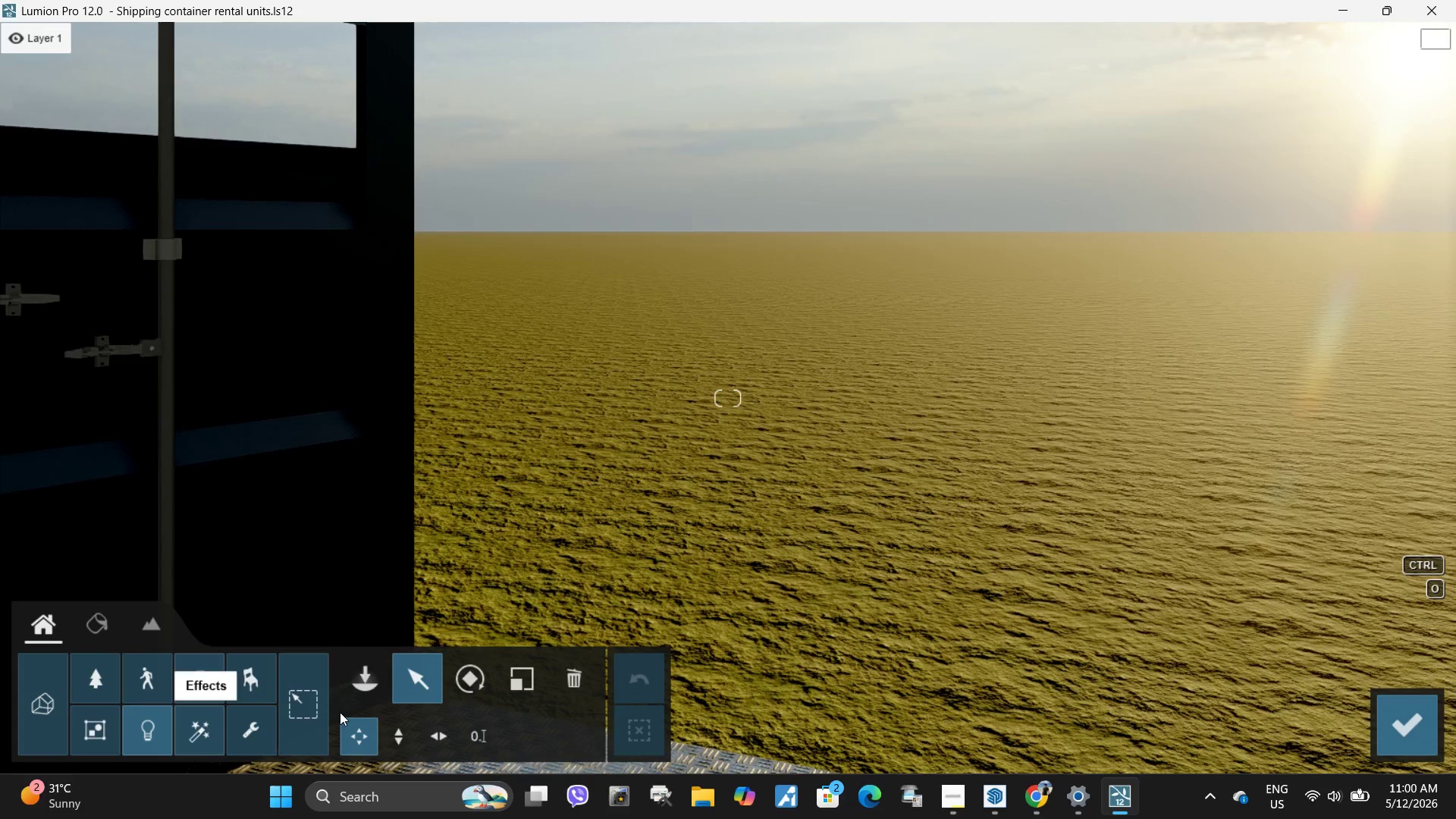 
left_click([369, 686])
 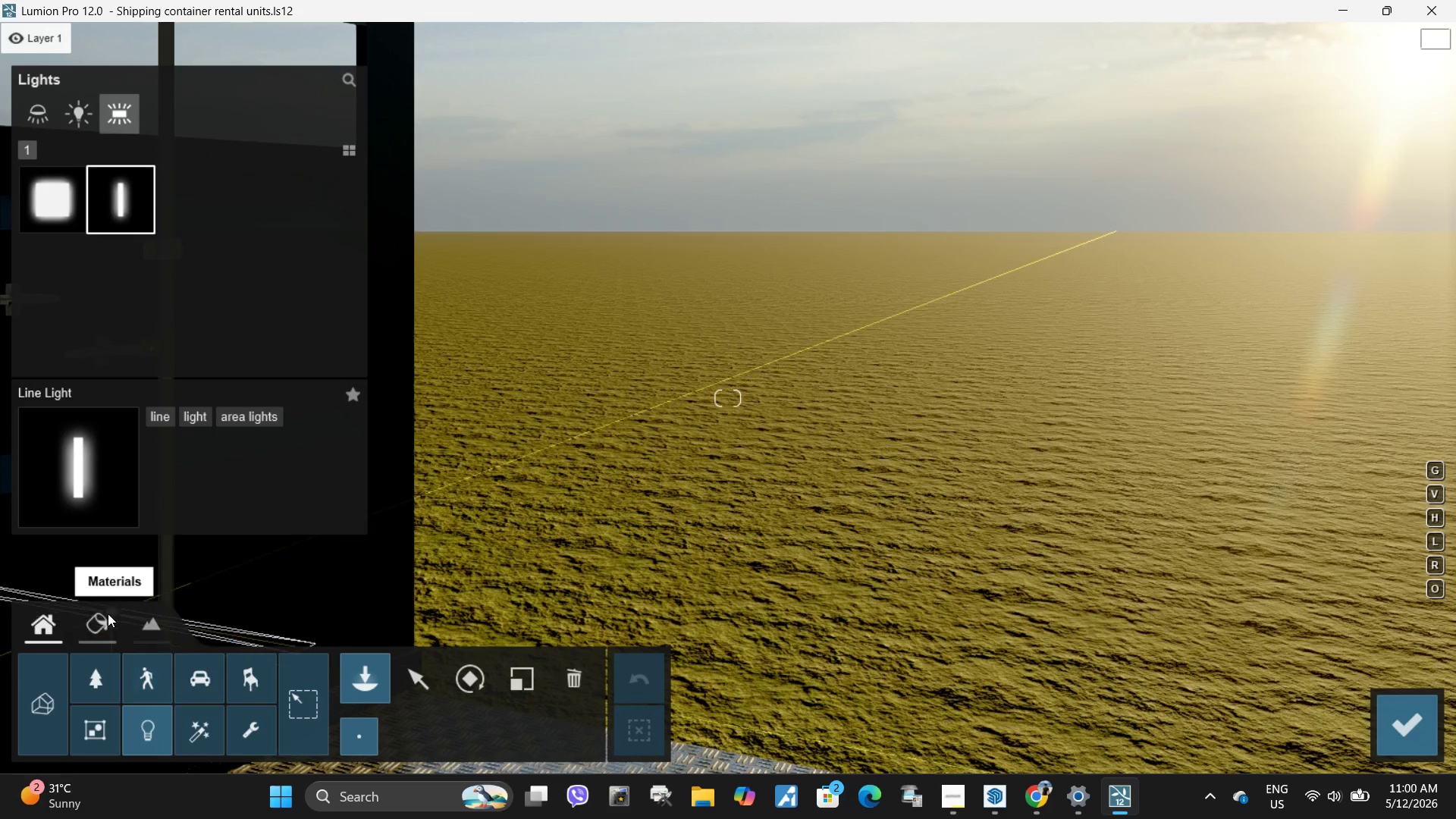 
left_click([105, 626])
 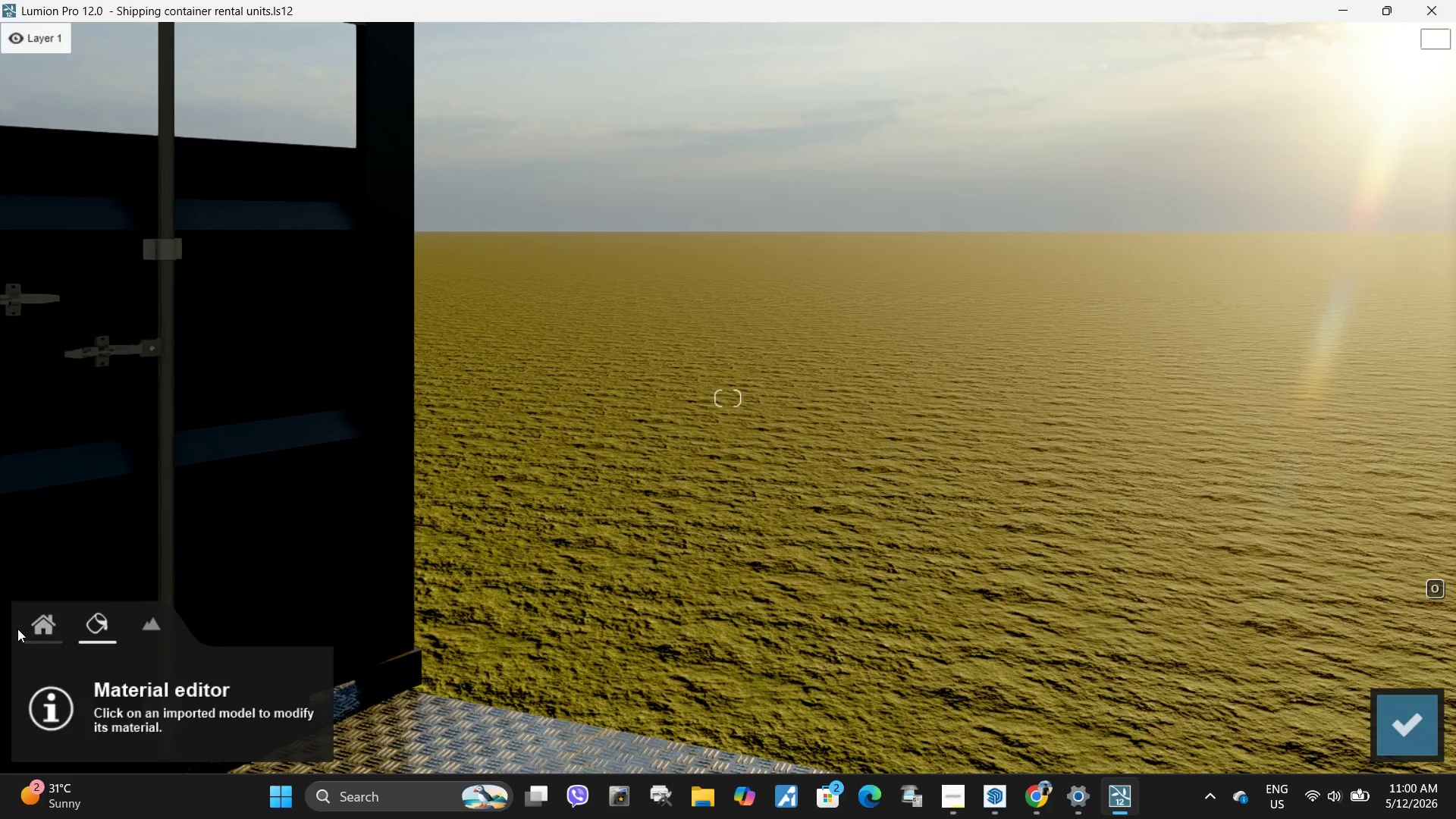 
double_click([35, 625])
 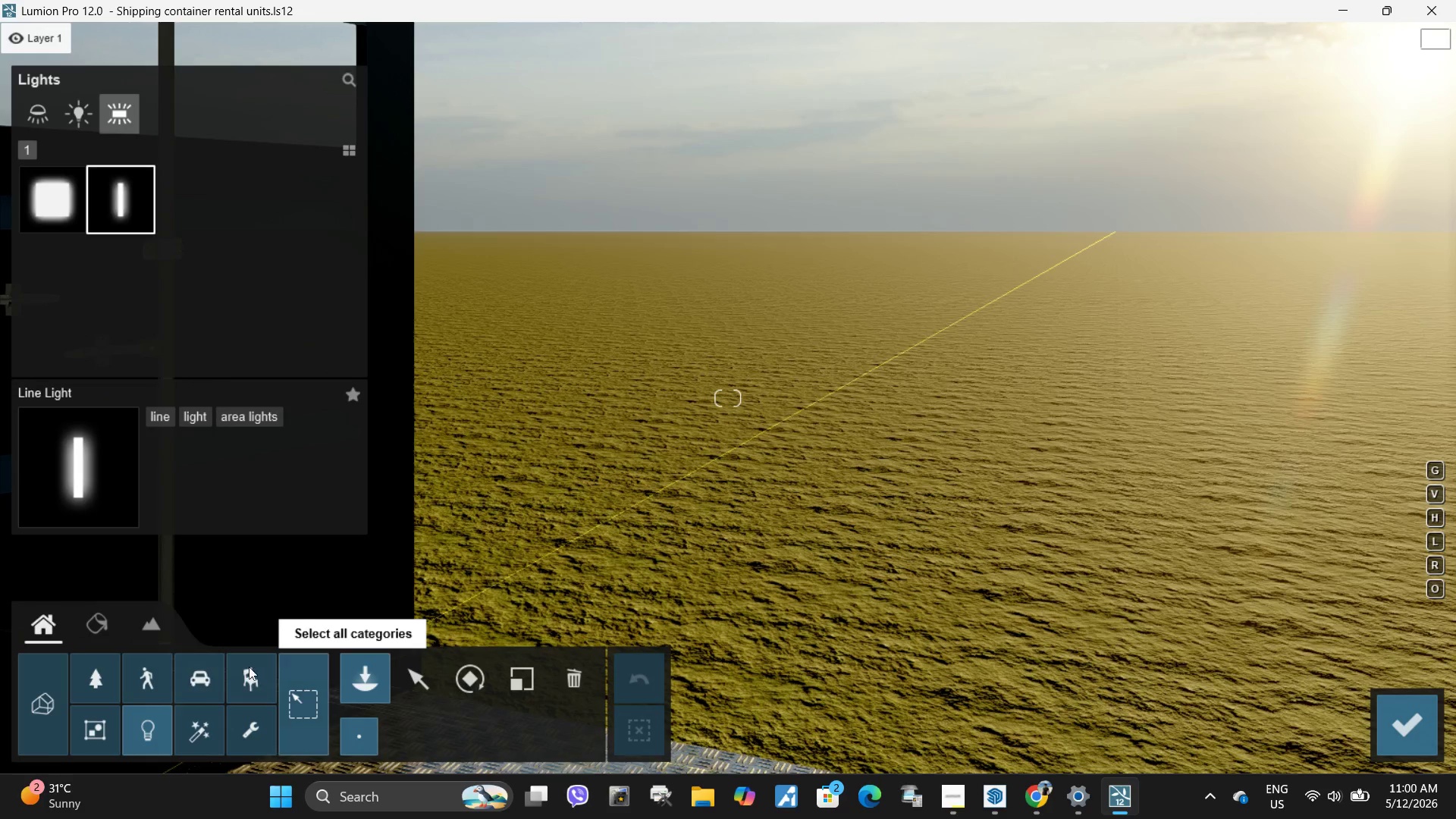 
left_click([244, 665])
 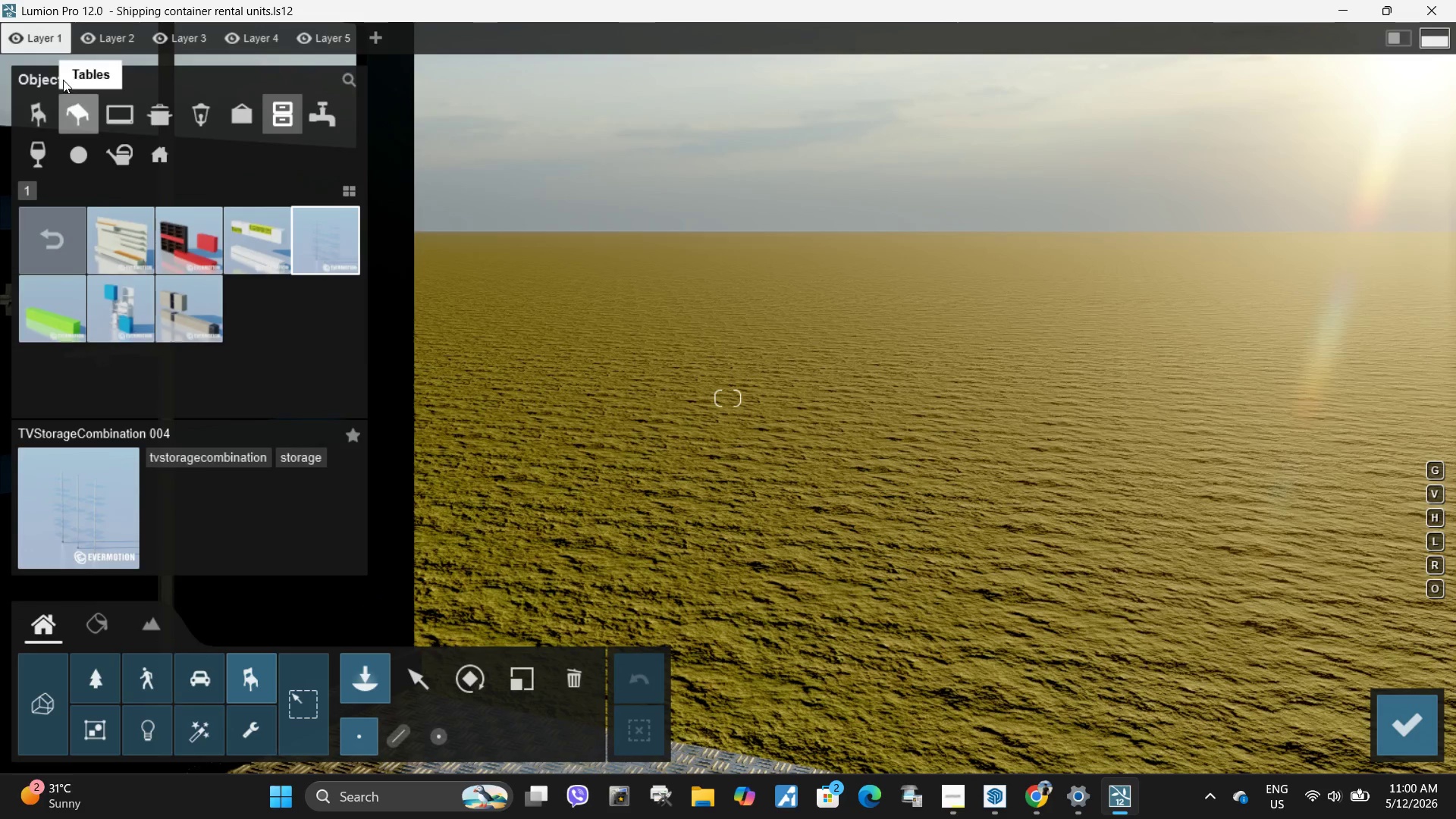 
left_click([47, 101])
 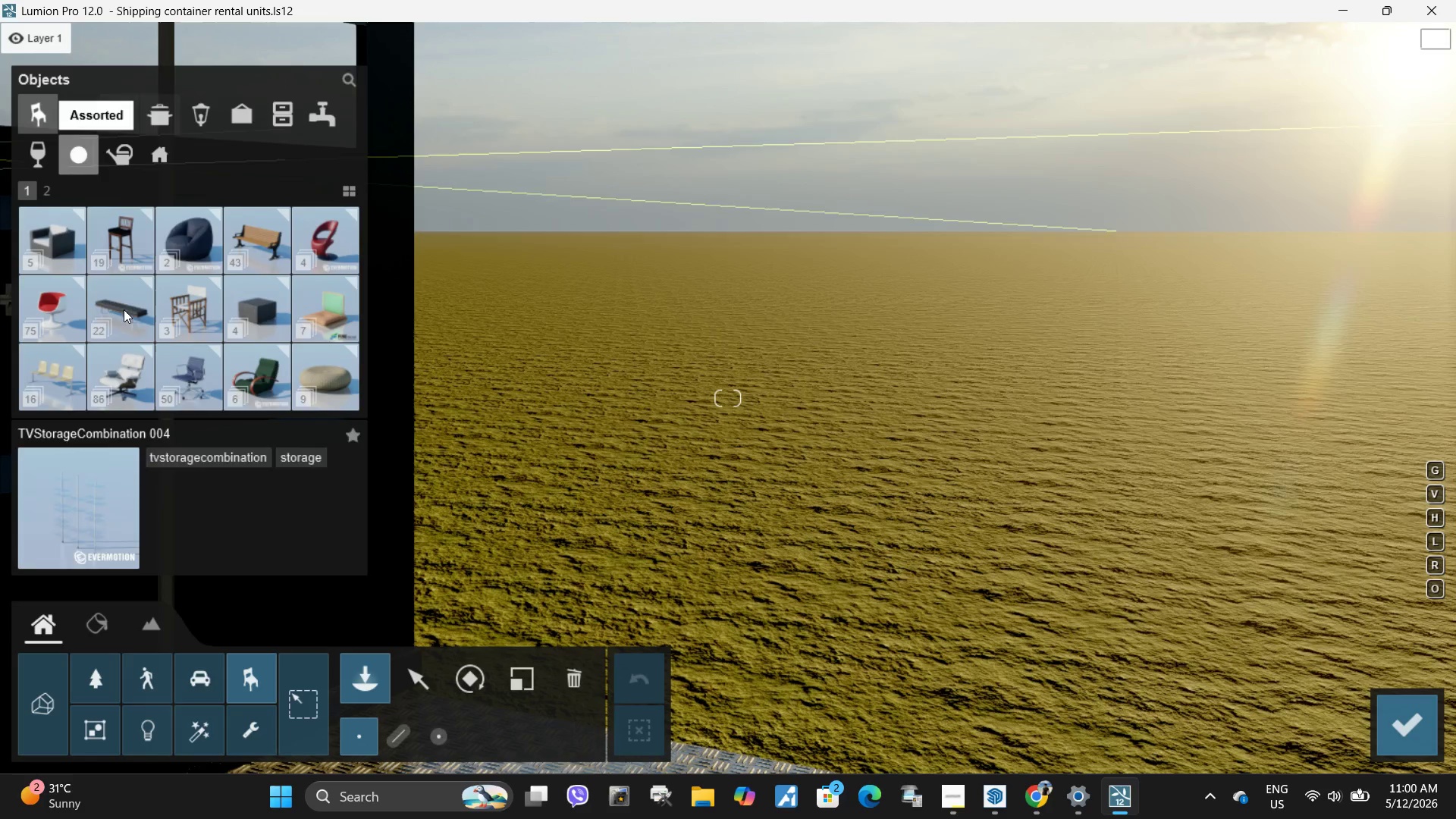 
double_click([111, 679])
 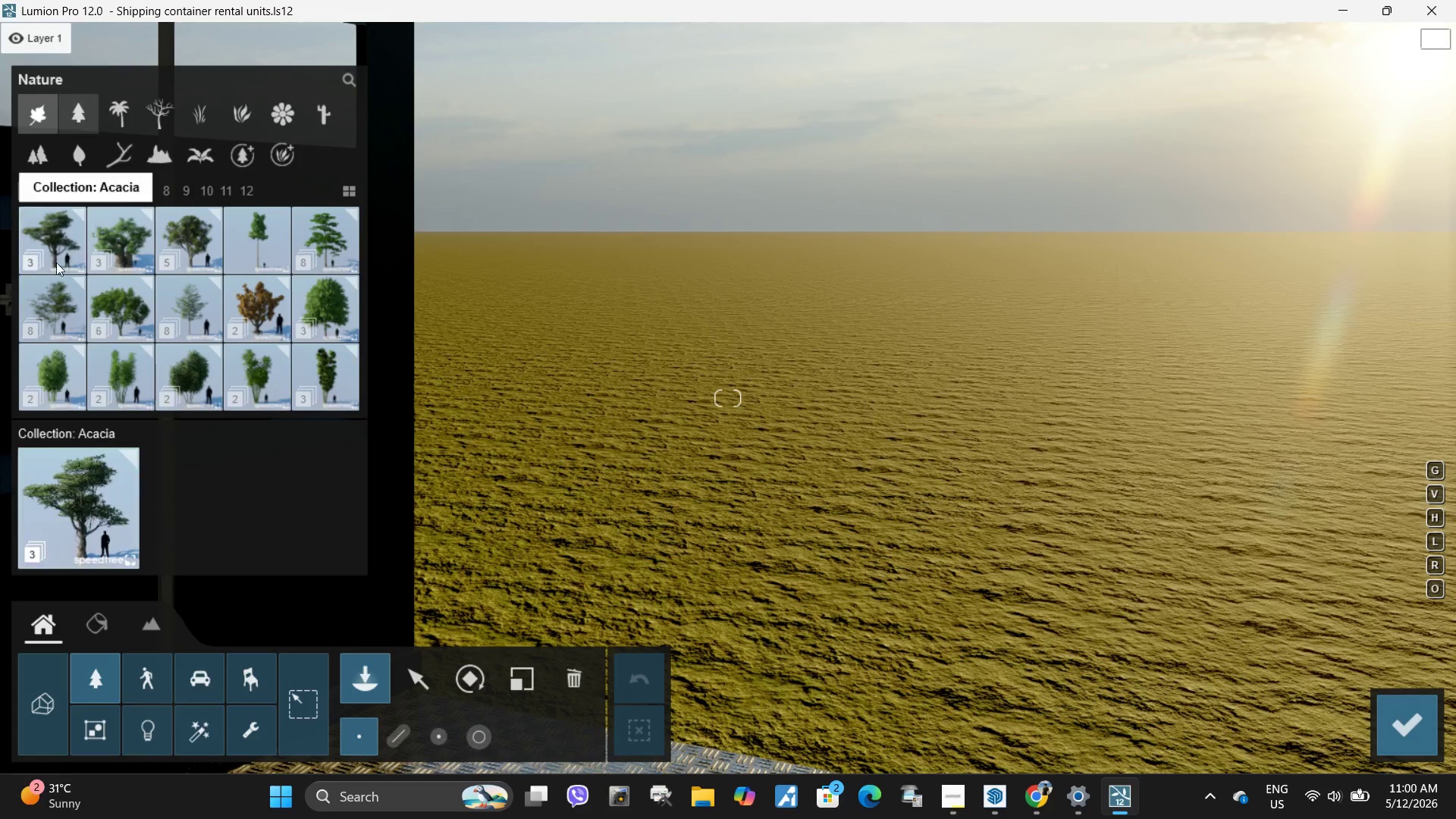 
left_click([70, 259])
 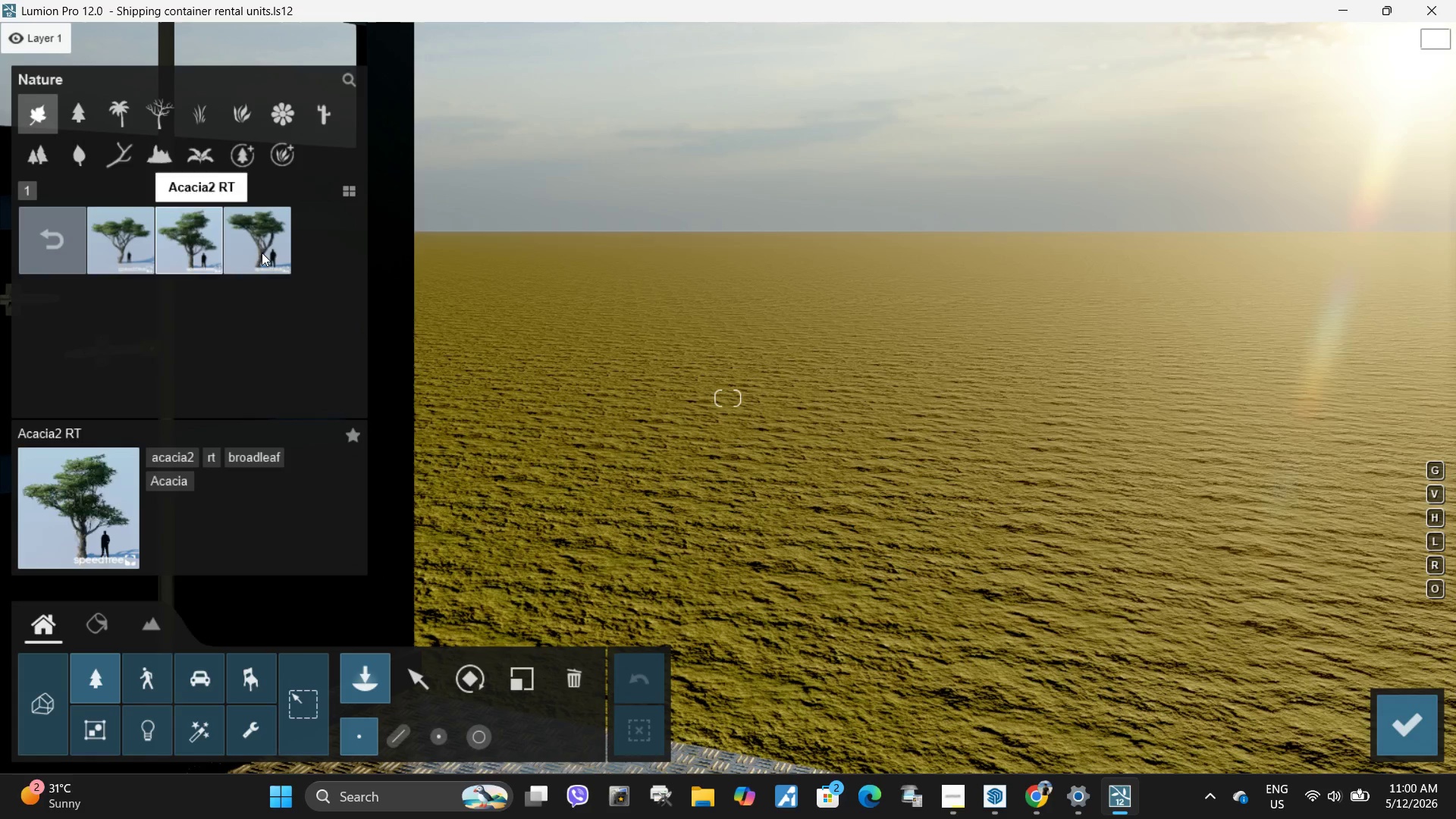 
left_click([129, 255])
 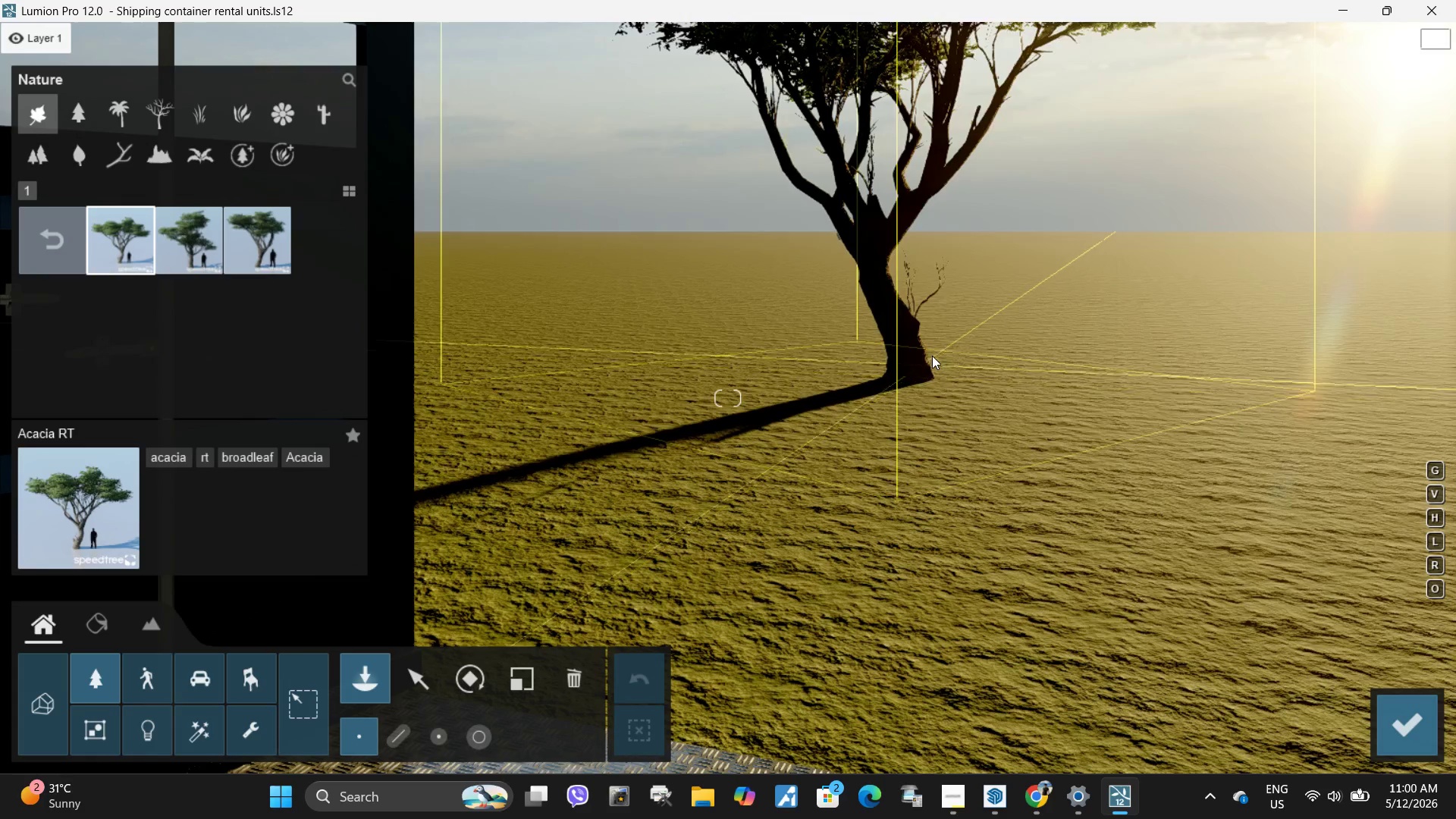 
left_click([936, 372])
 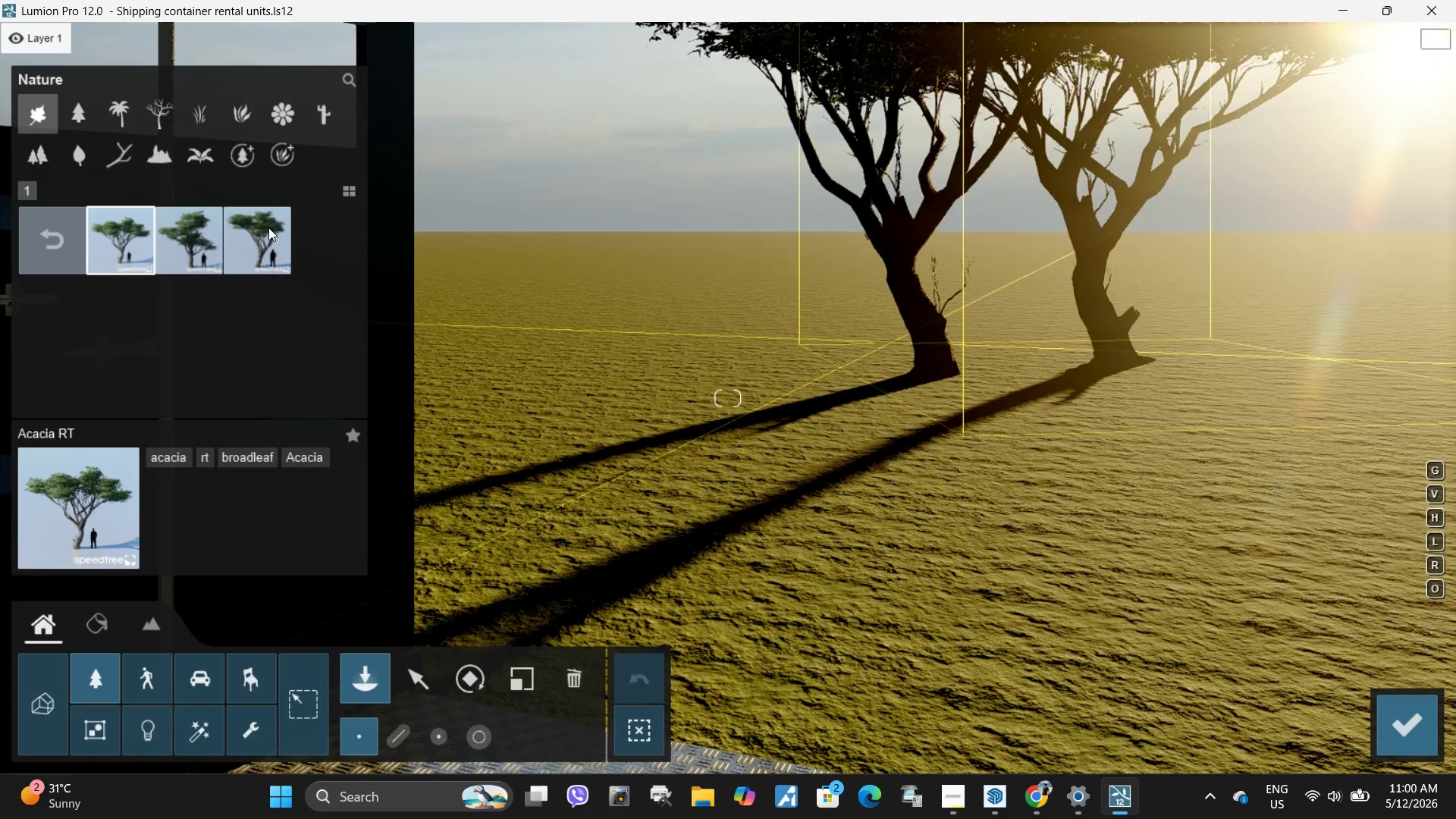 
left_click([205, 236])
 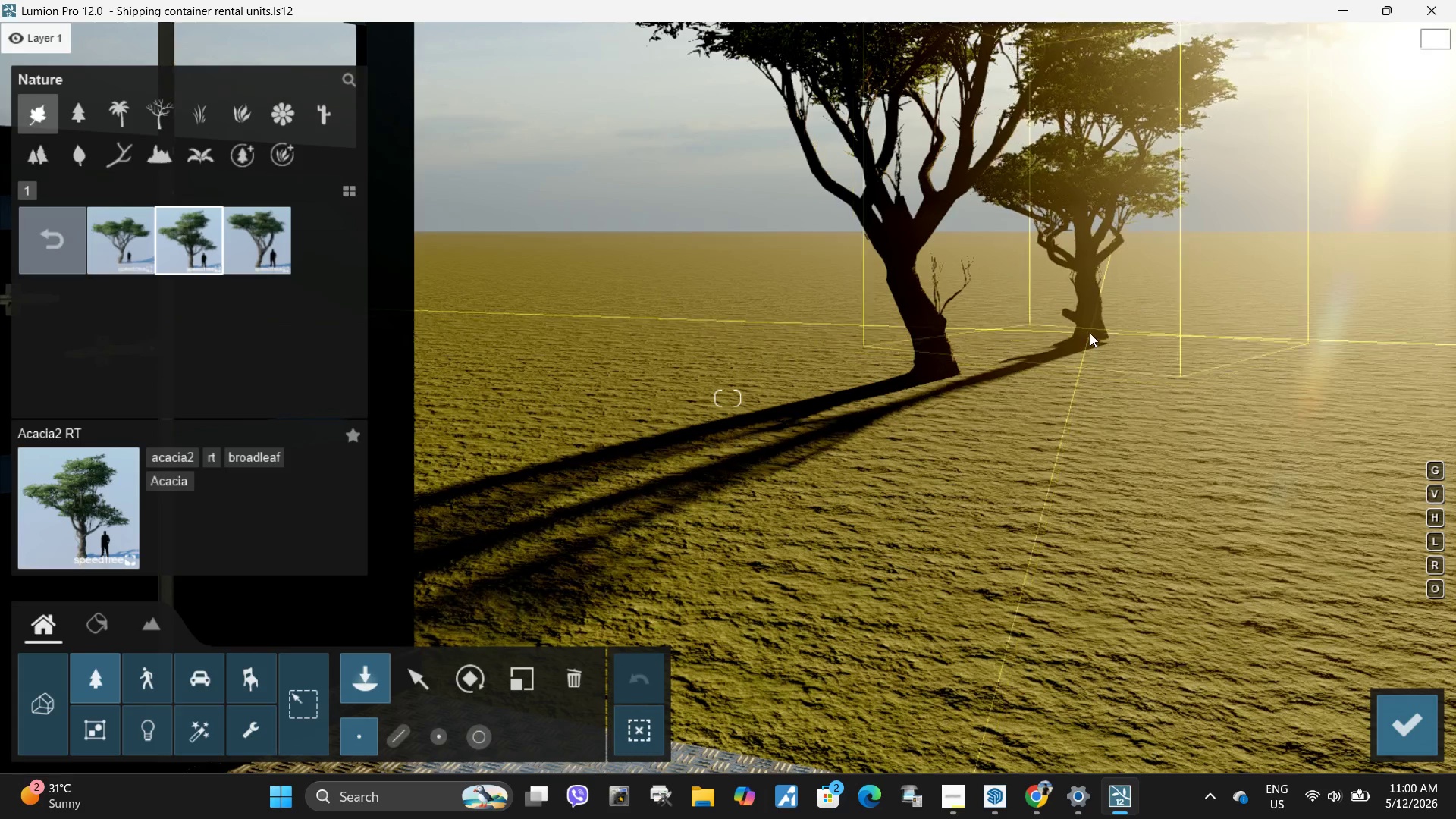 
left_click([1078, 338])
 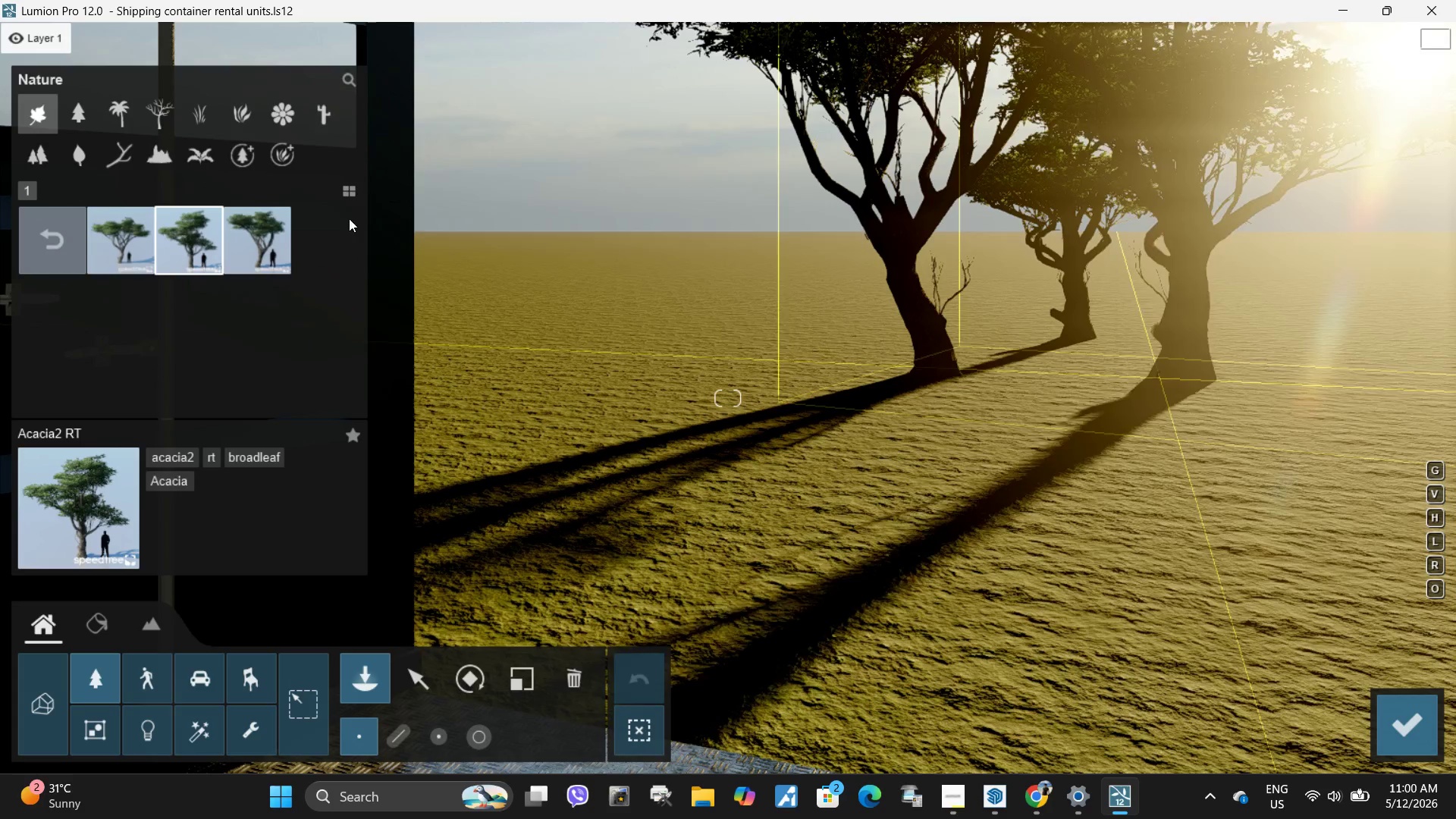 
left_click([276, 237])
 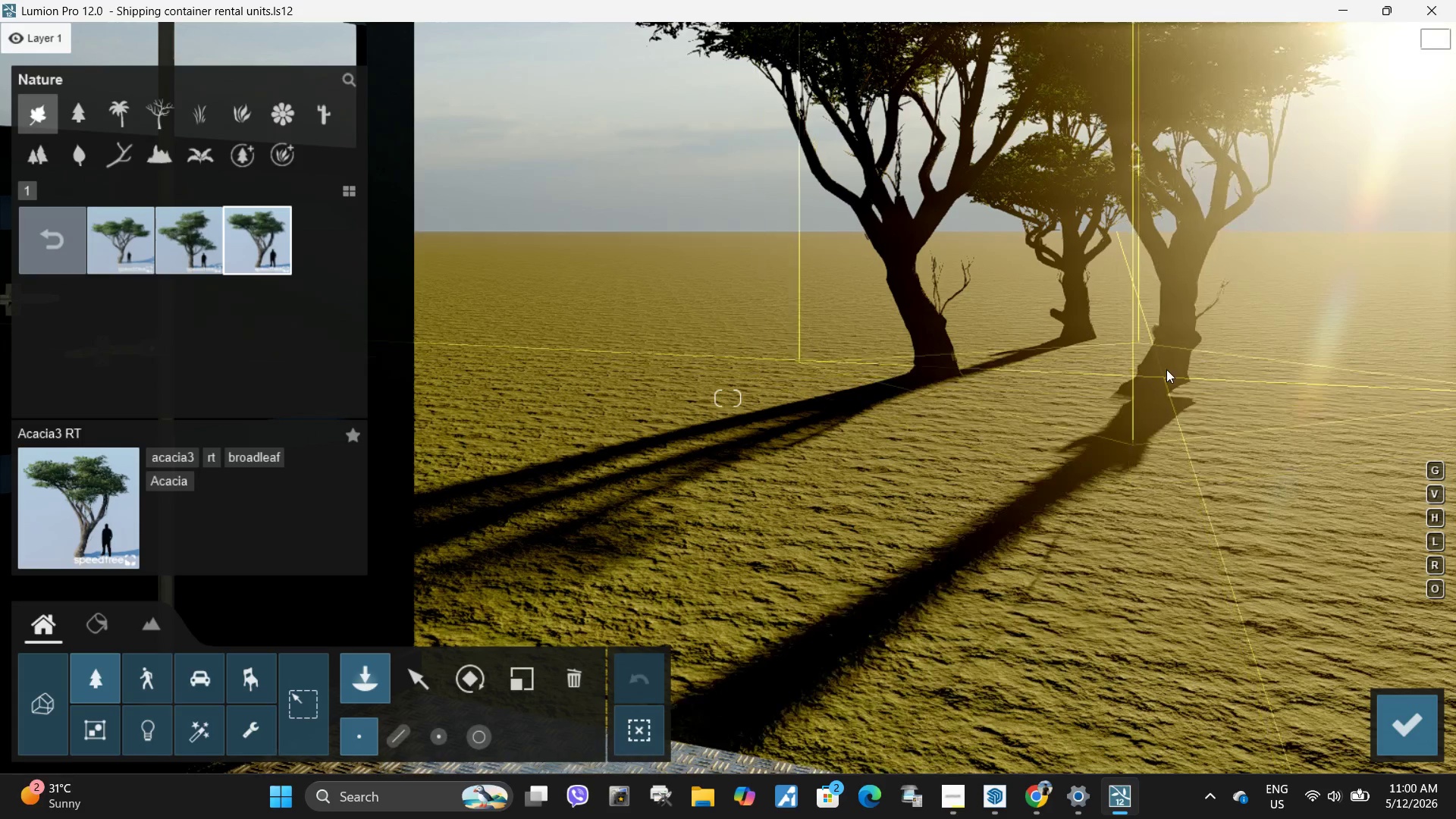 
left_click([1169, 367])
 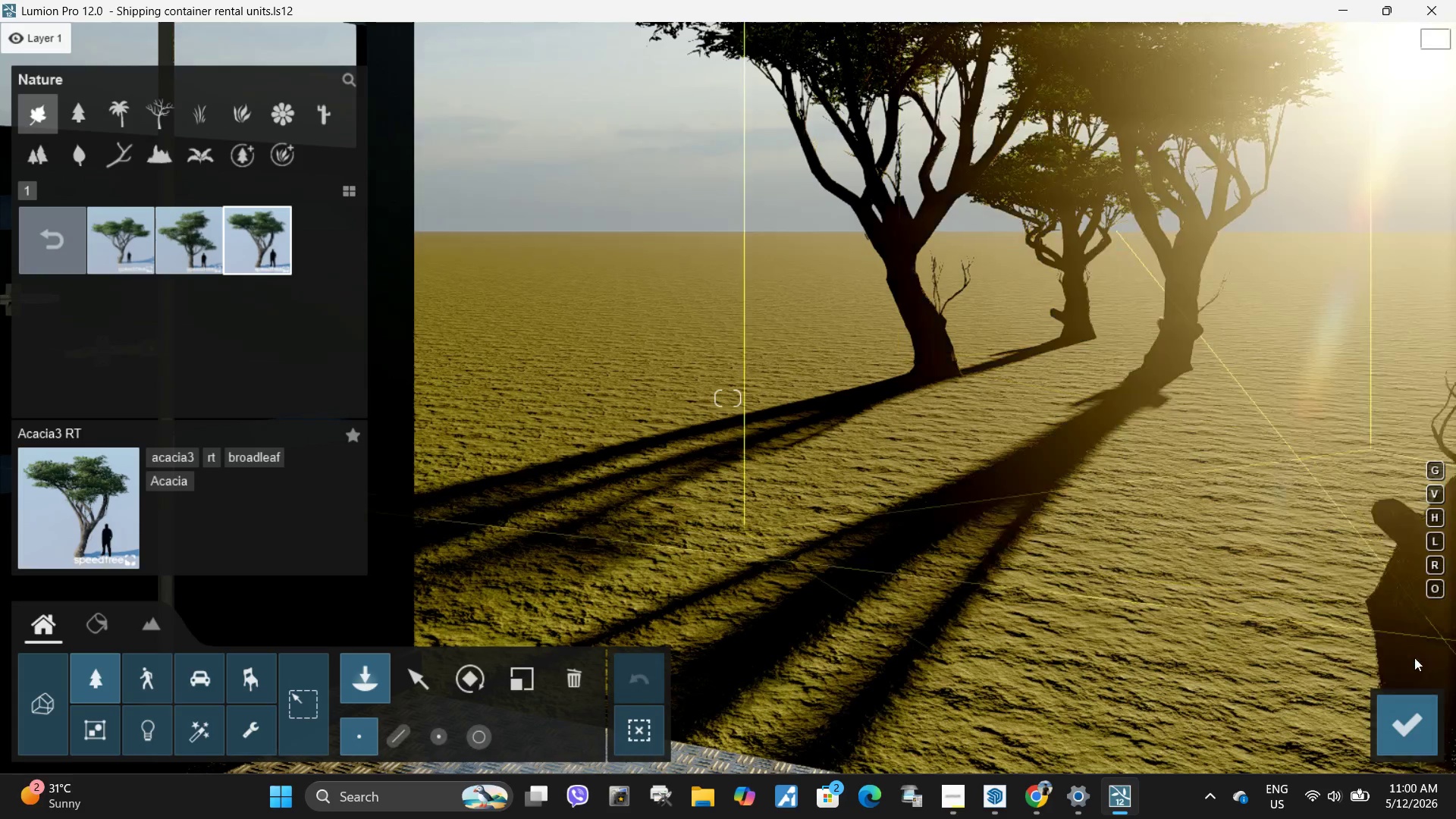 
left_click([1415, 748])
 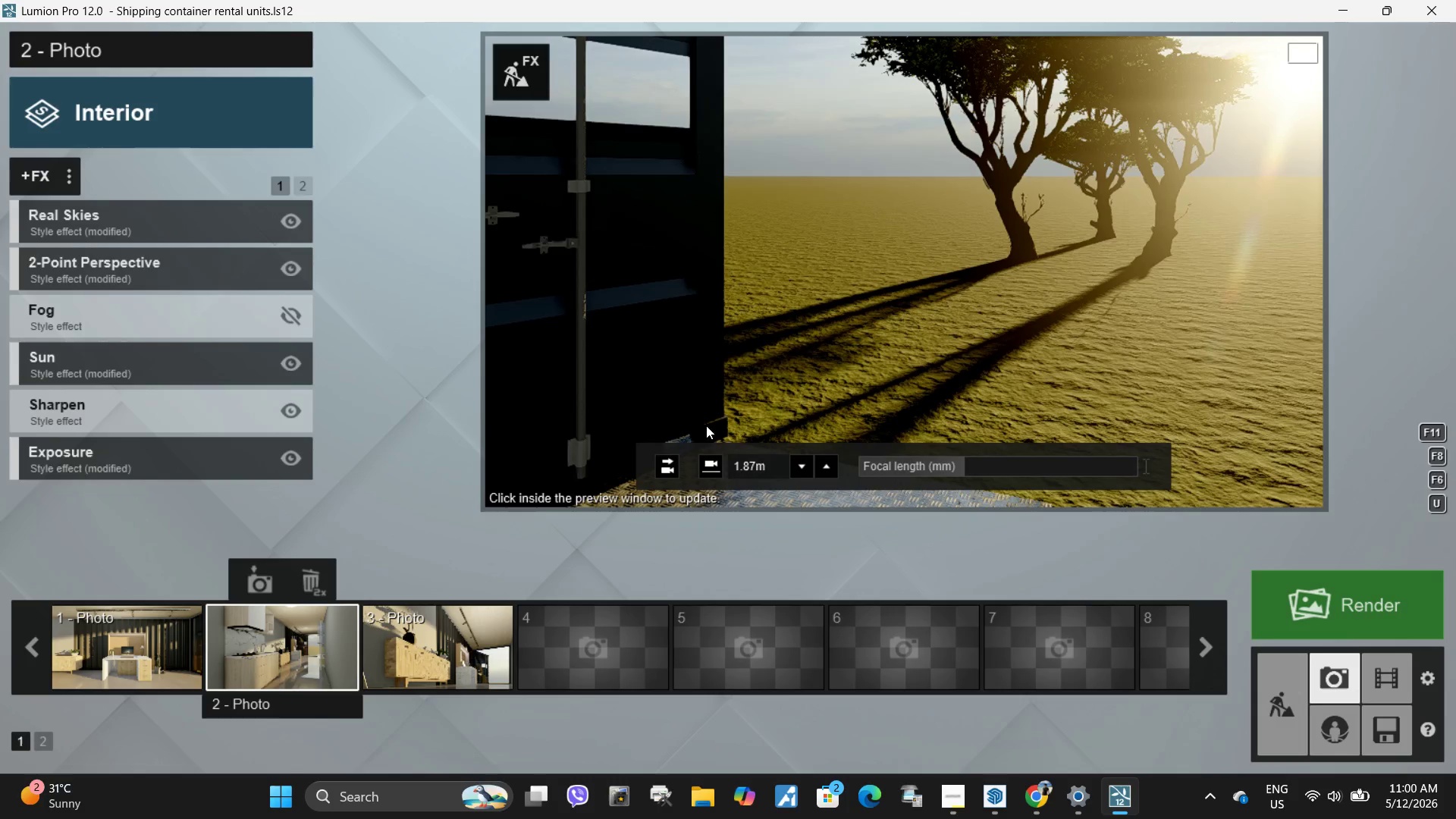 
left_click([127, 666])
 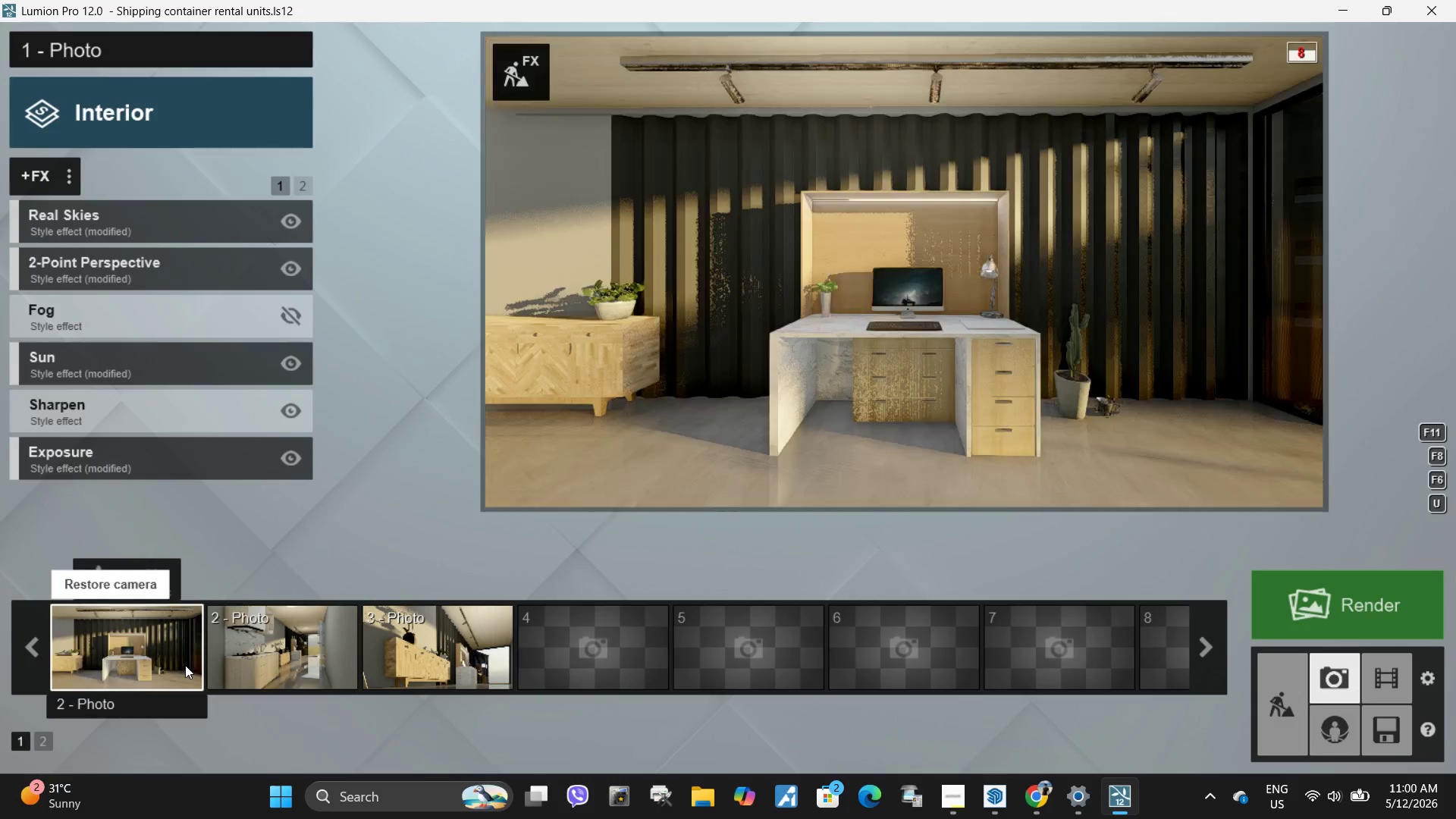 
left_click([331, 665])
 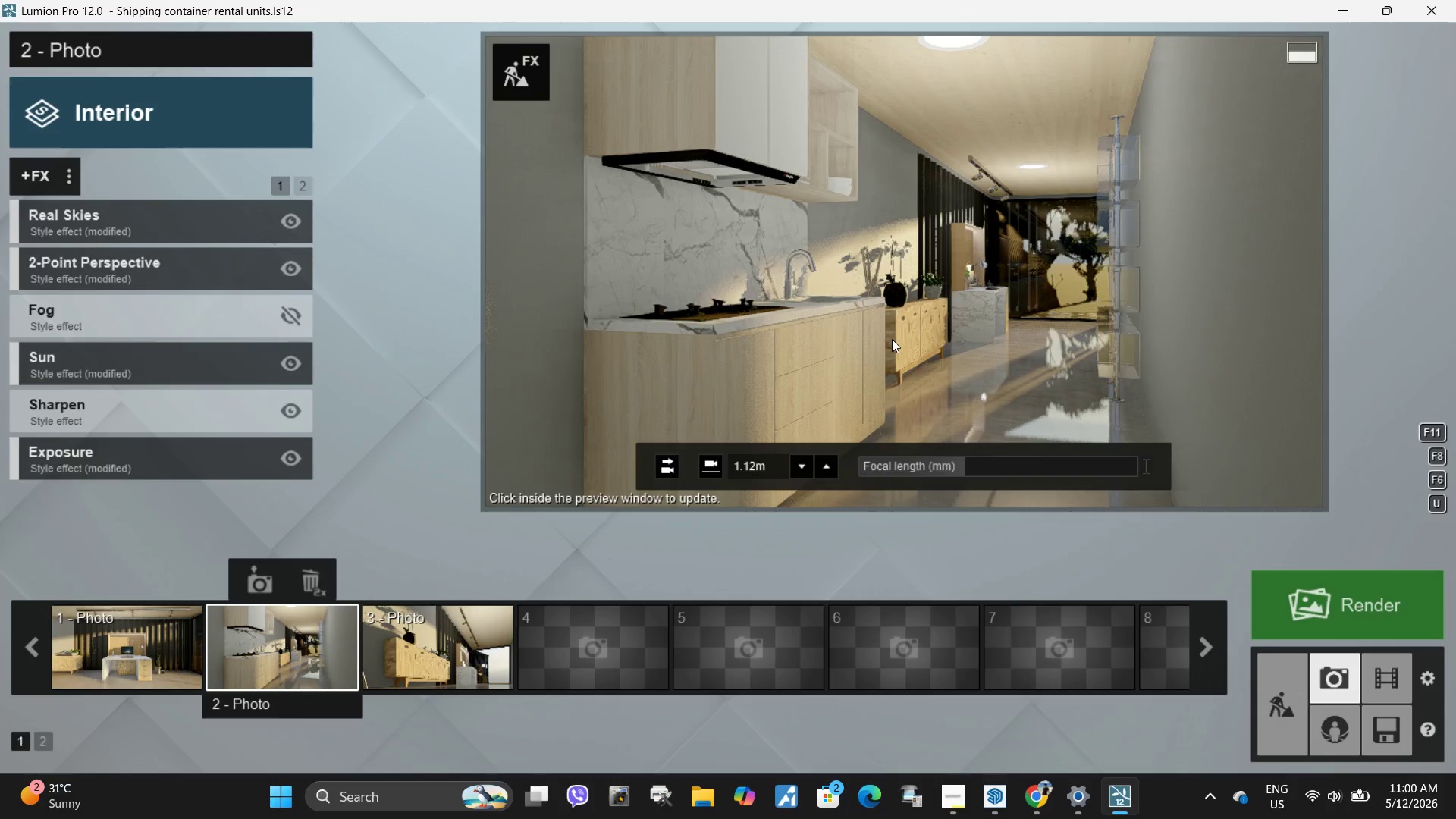 
left_click([921, 301])
 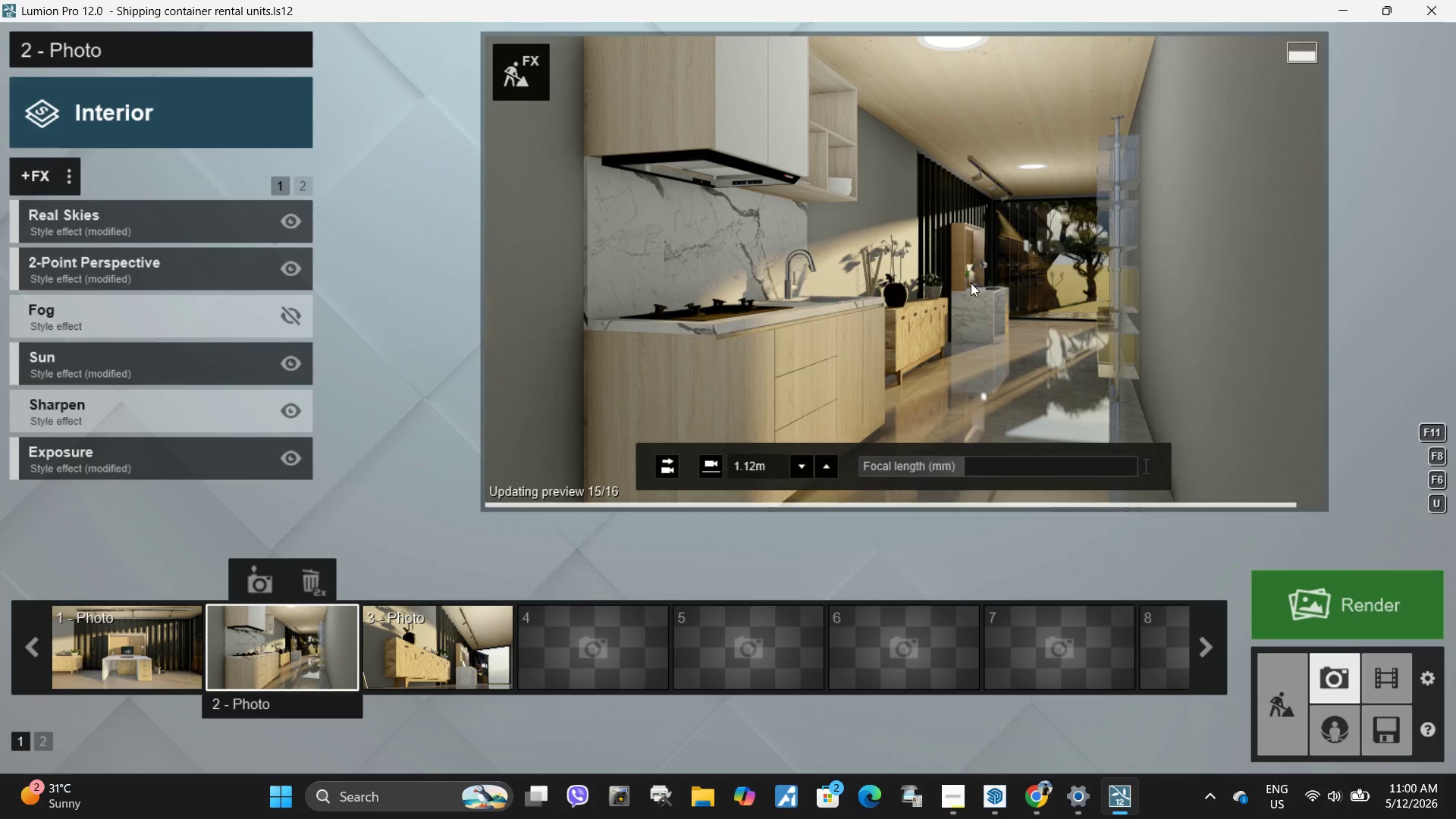 
left_click([120, 647])
 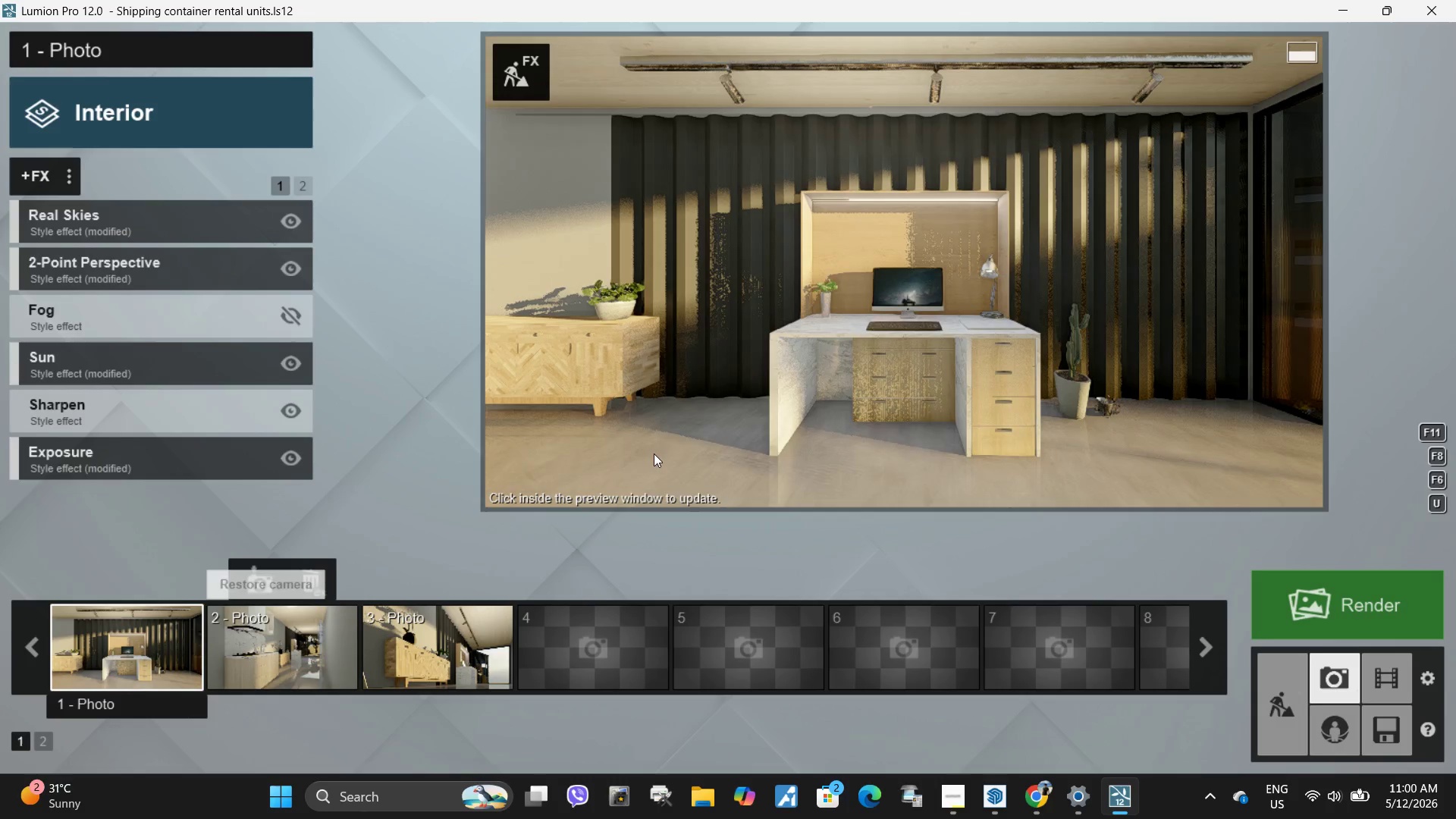 
left_click([1015, 284])
 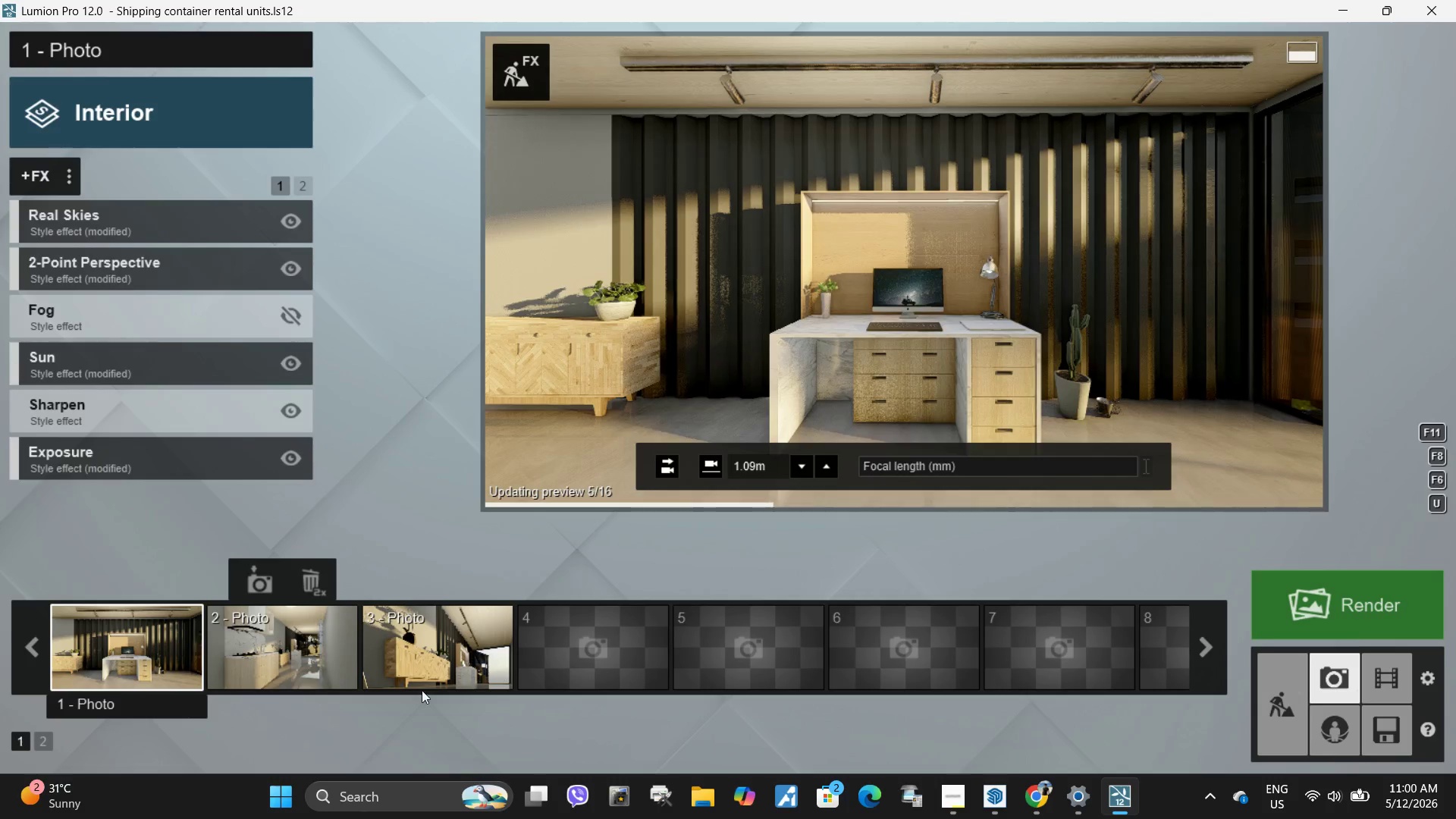 
left_click([293, 661])
 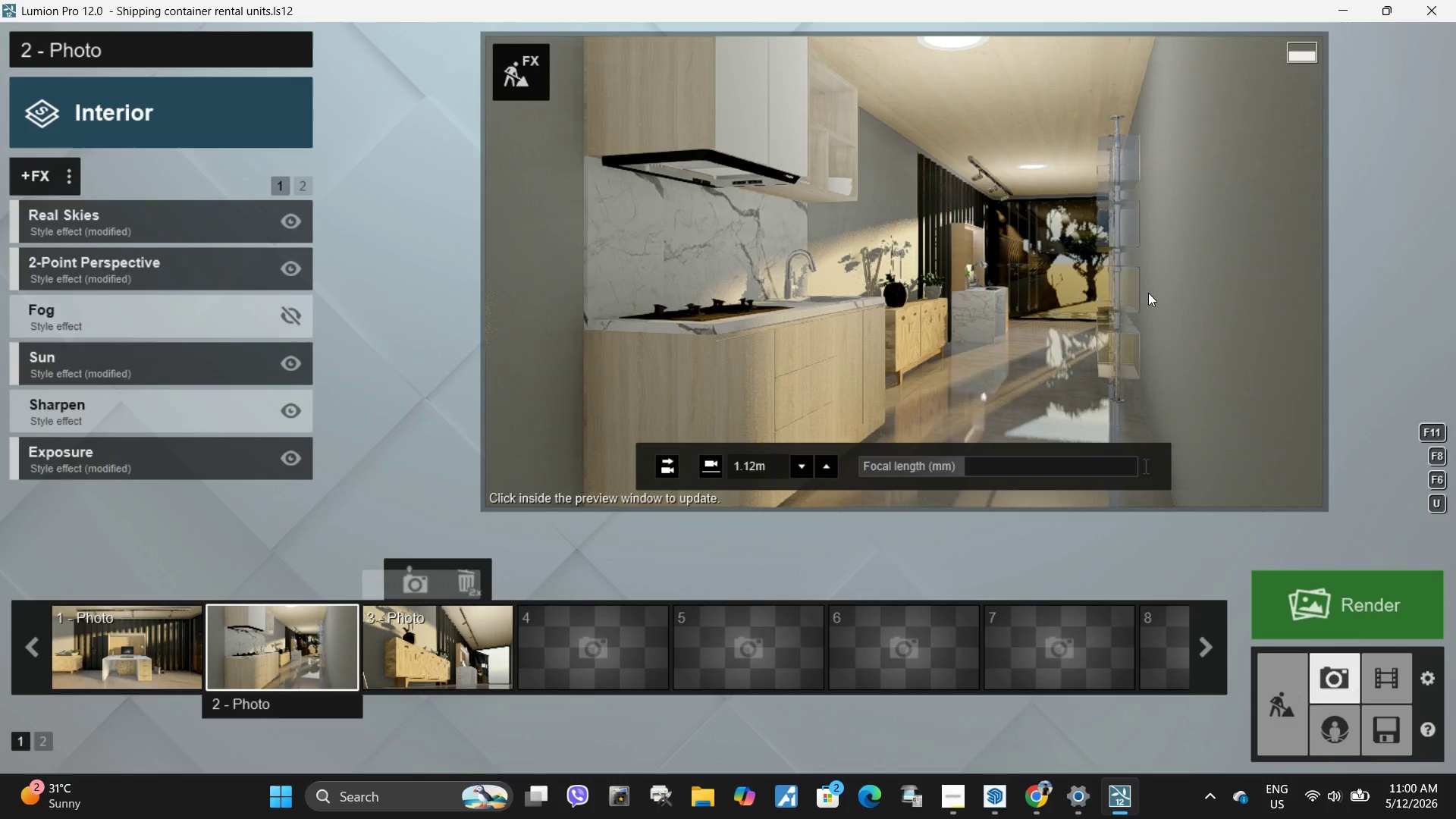 
hold_key(key=D, duration=0.64)
 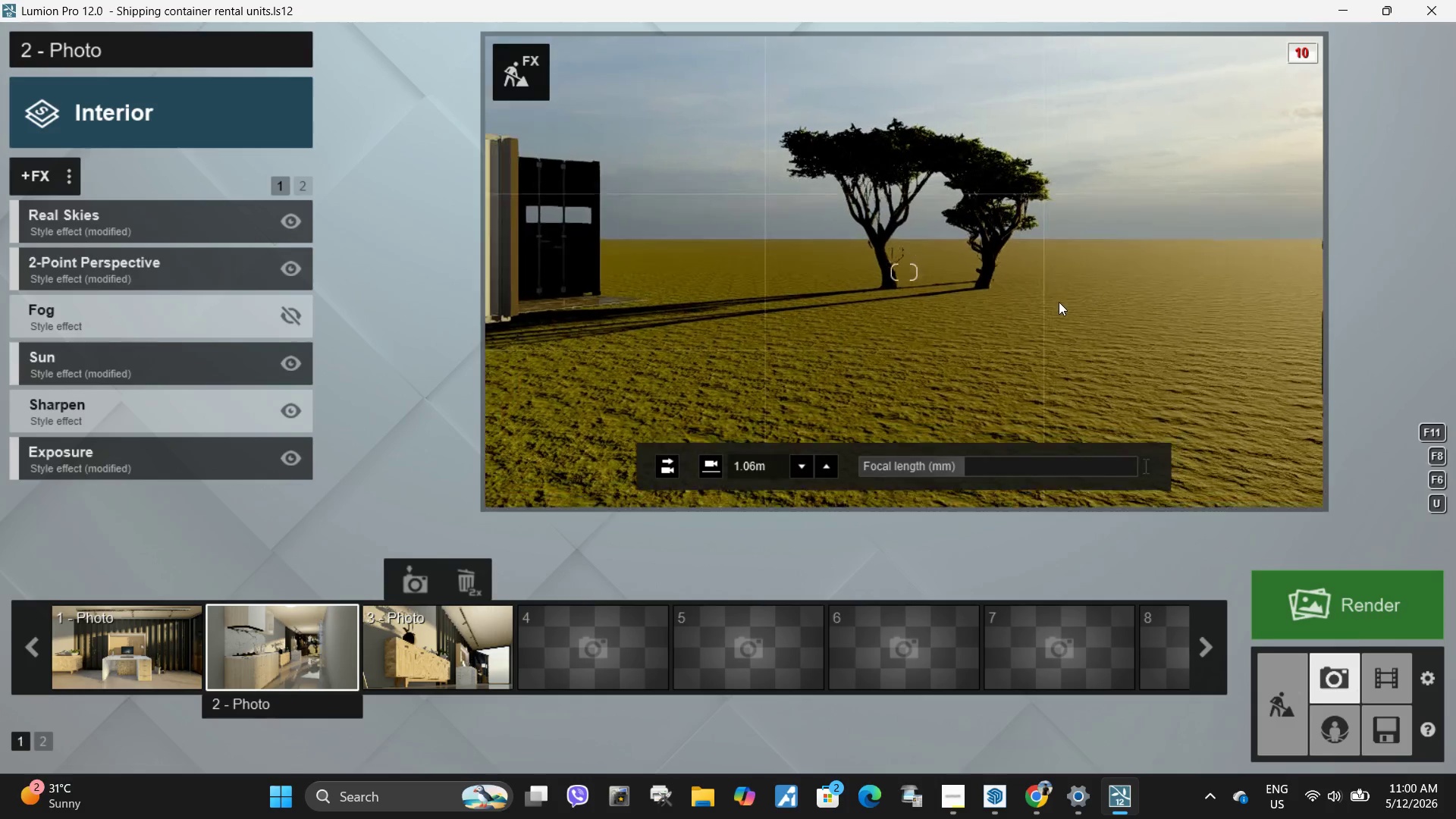 
type(WS)
 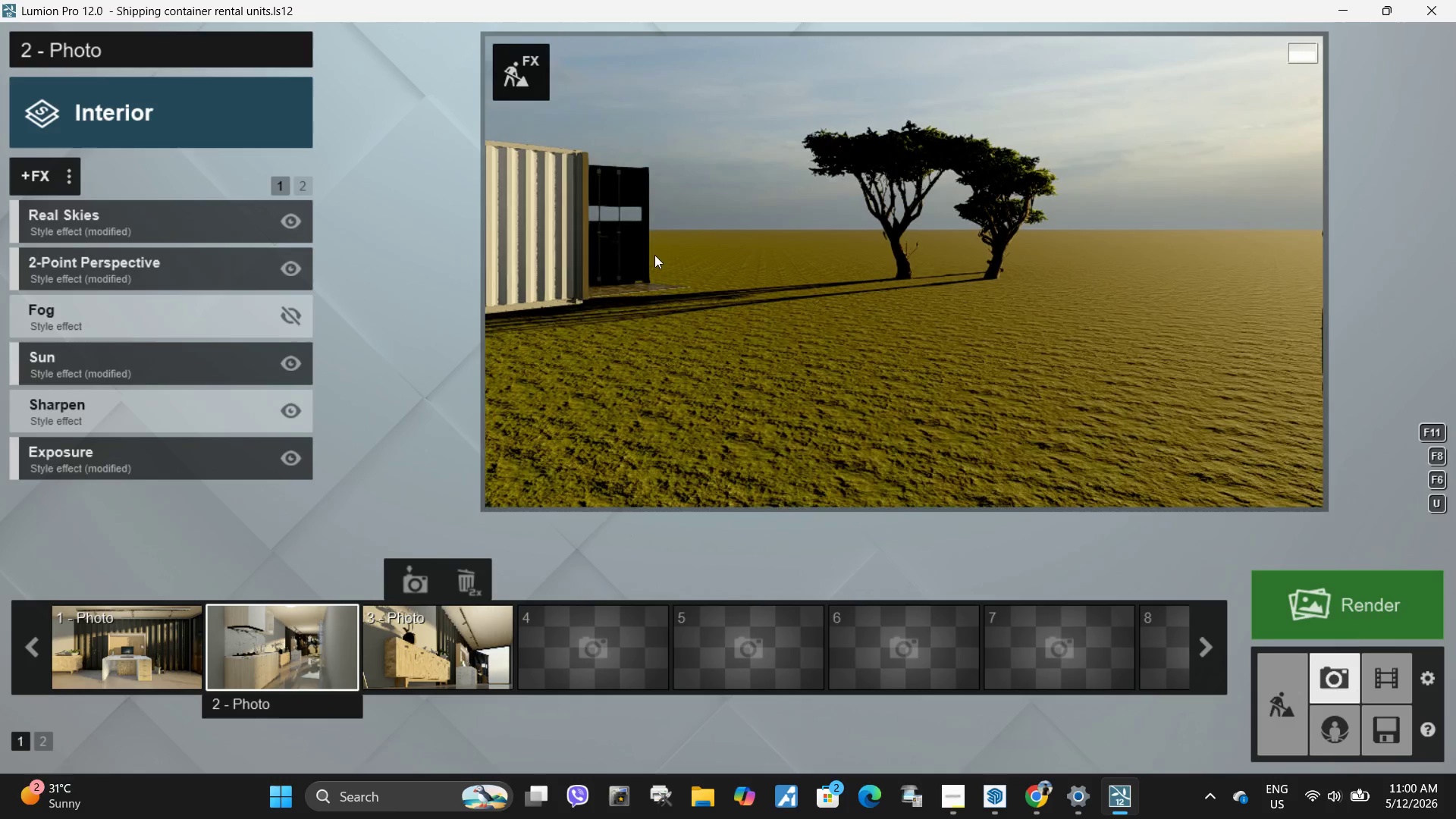 
left_click([529, 67])
 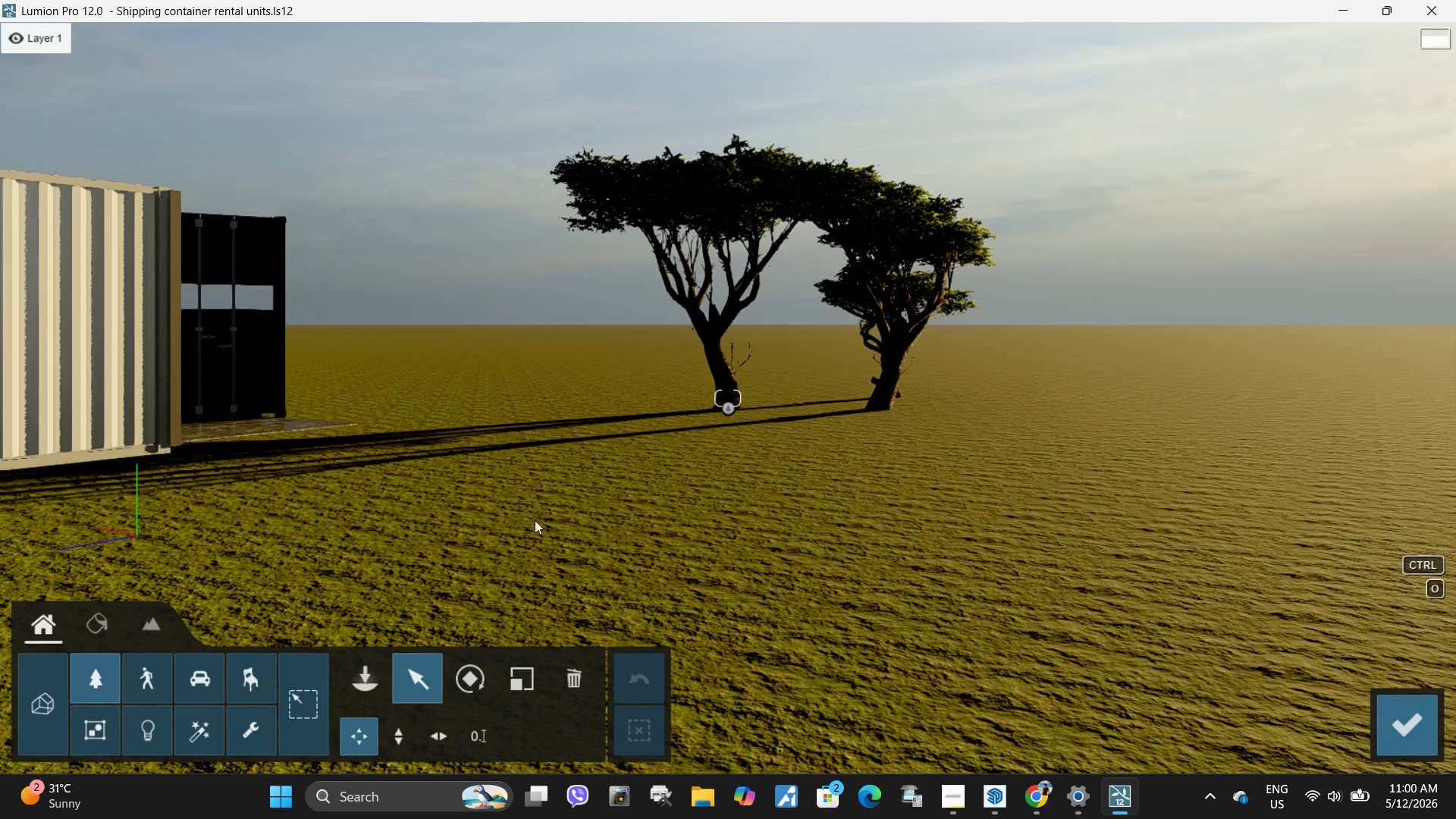 
left_click_drag(start_coordinate=[584, 328], to_coordinate=[1020, 542])
 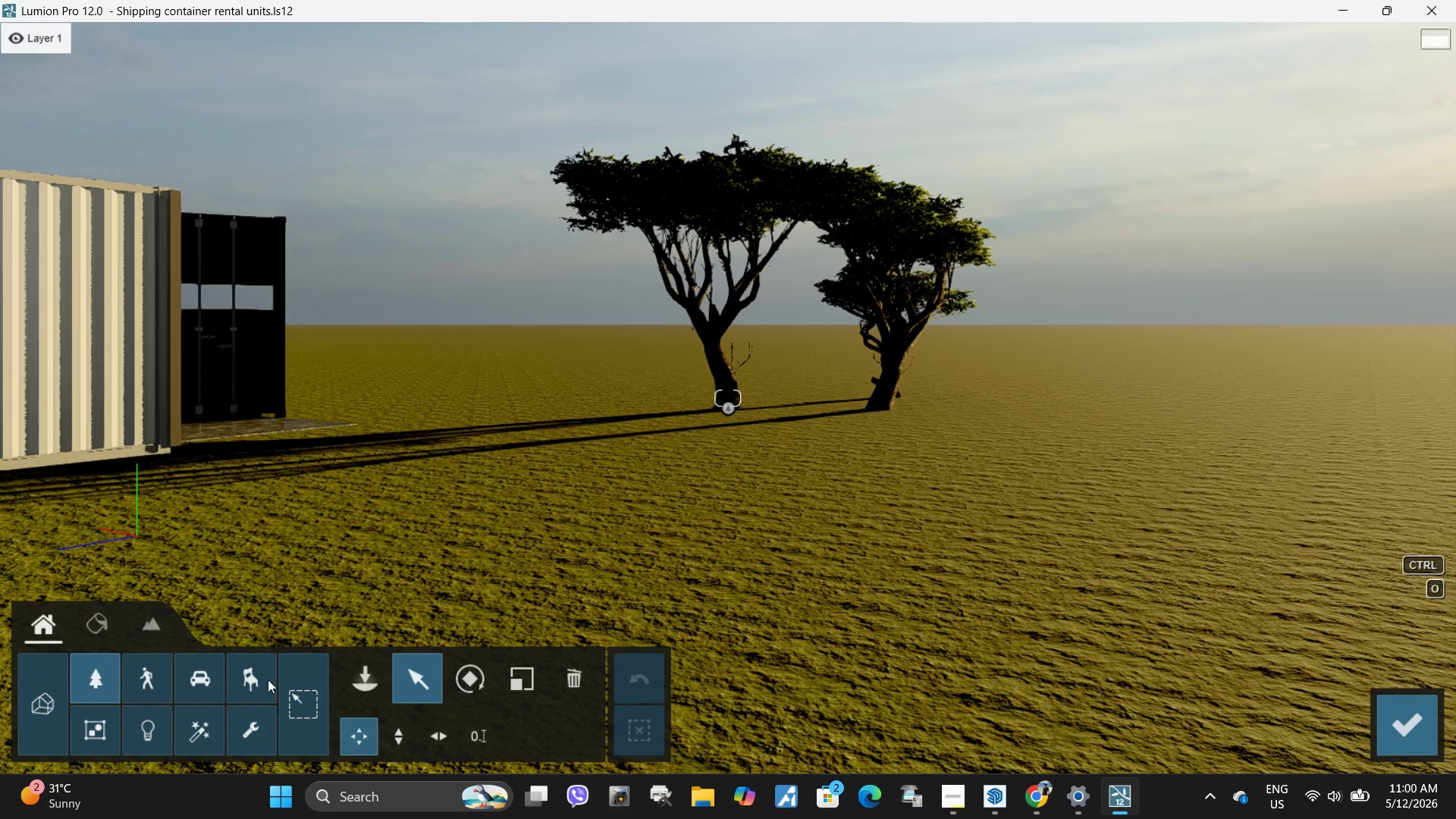 
hold_key(key=ControlLeft, duration=0.61)
left_click_drag(start_coordinate=[565, 277], to_coordinate=[1110, 542])
 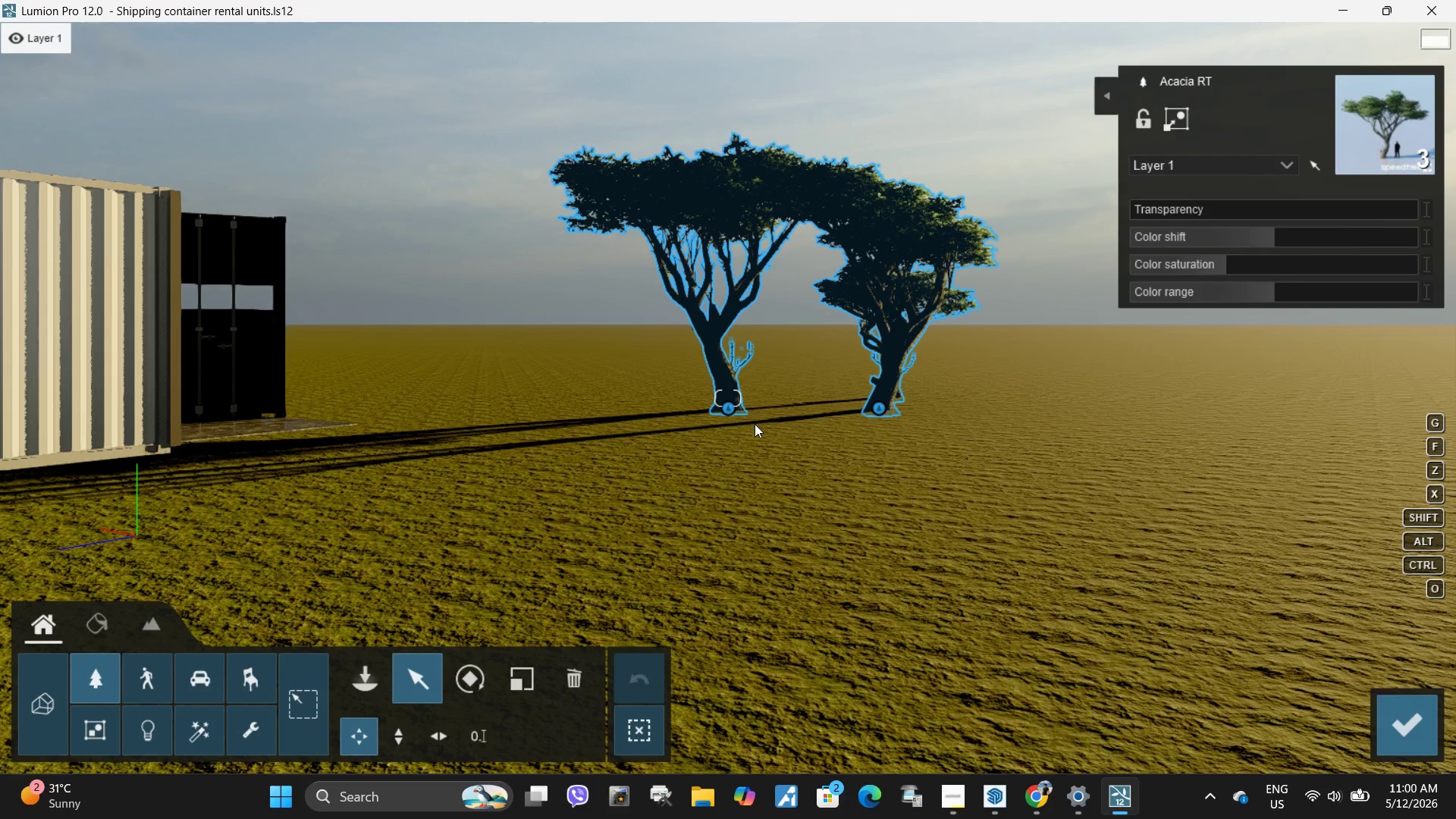 
left_click_drag(start_coordinate=[727, 404], to_coordinate=[1135, 353])
 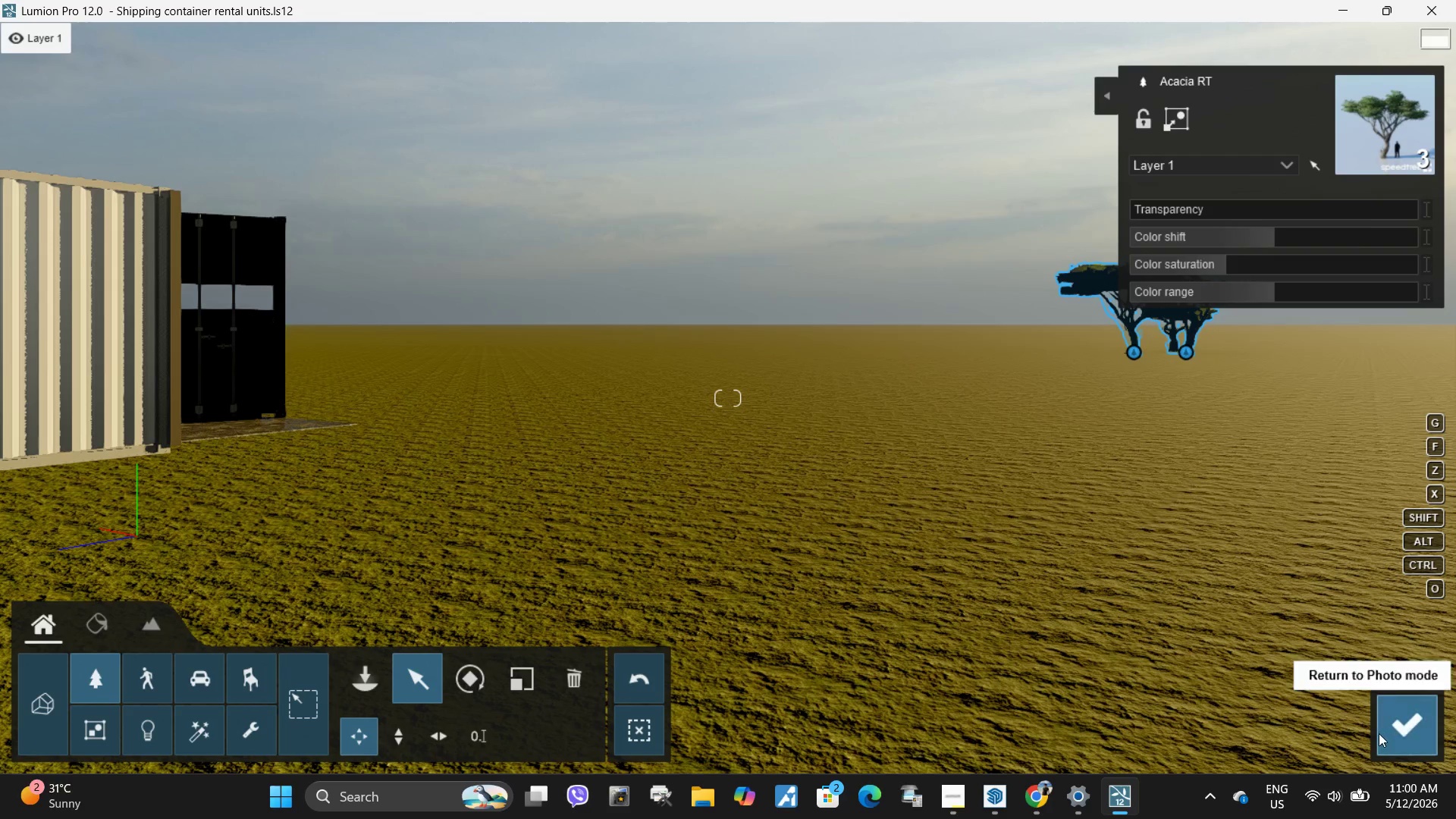 
left_click([1386, 733])
 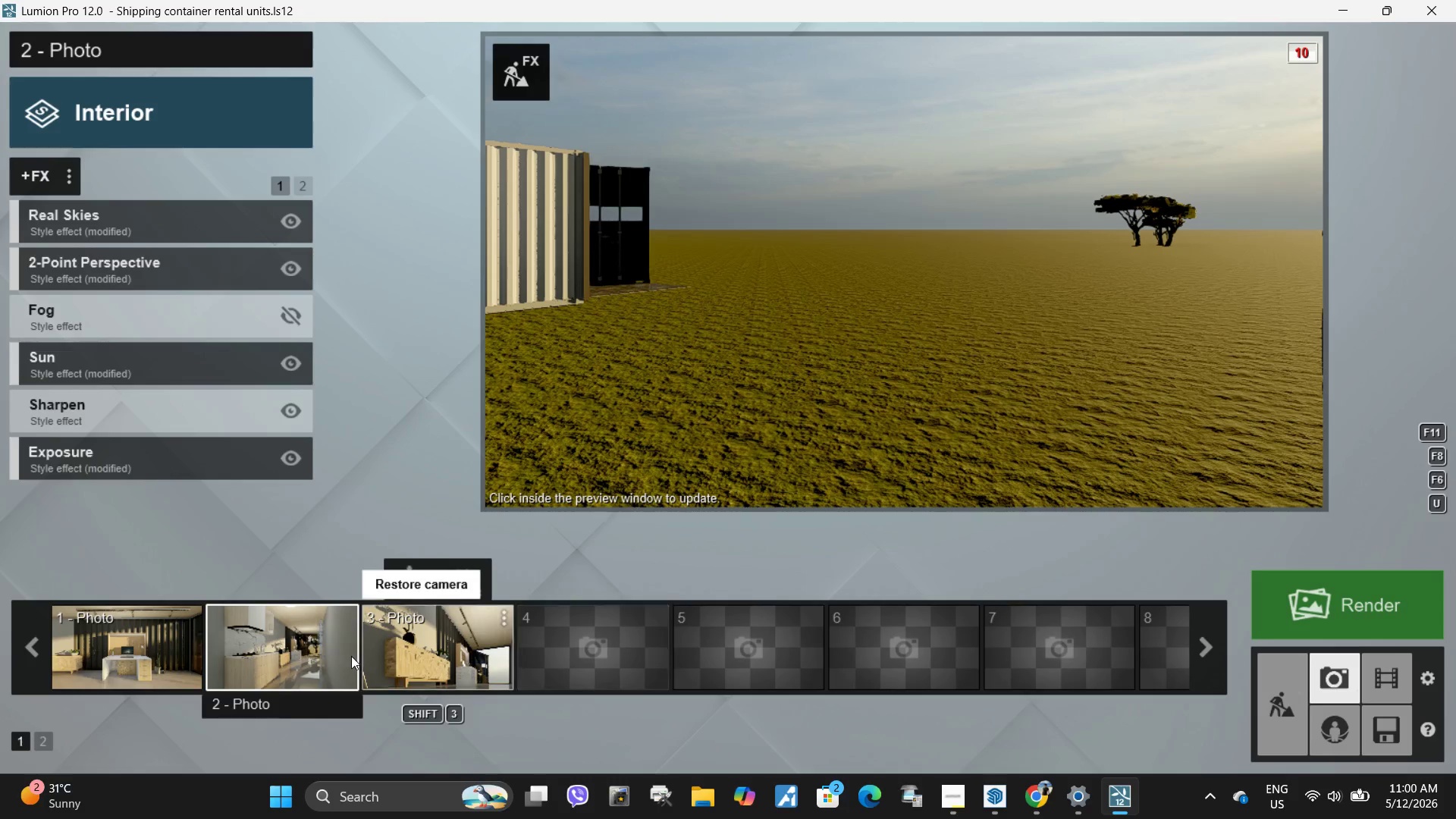 
left_click([322, 672])
 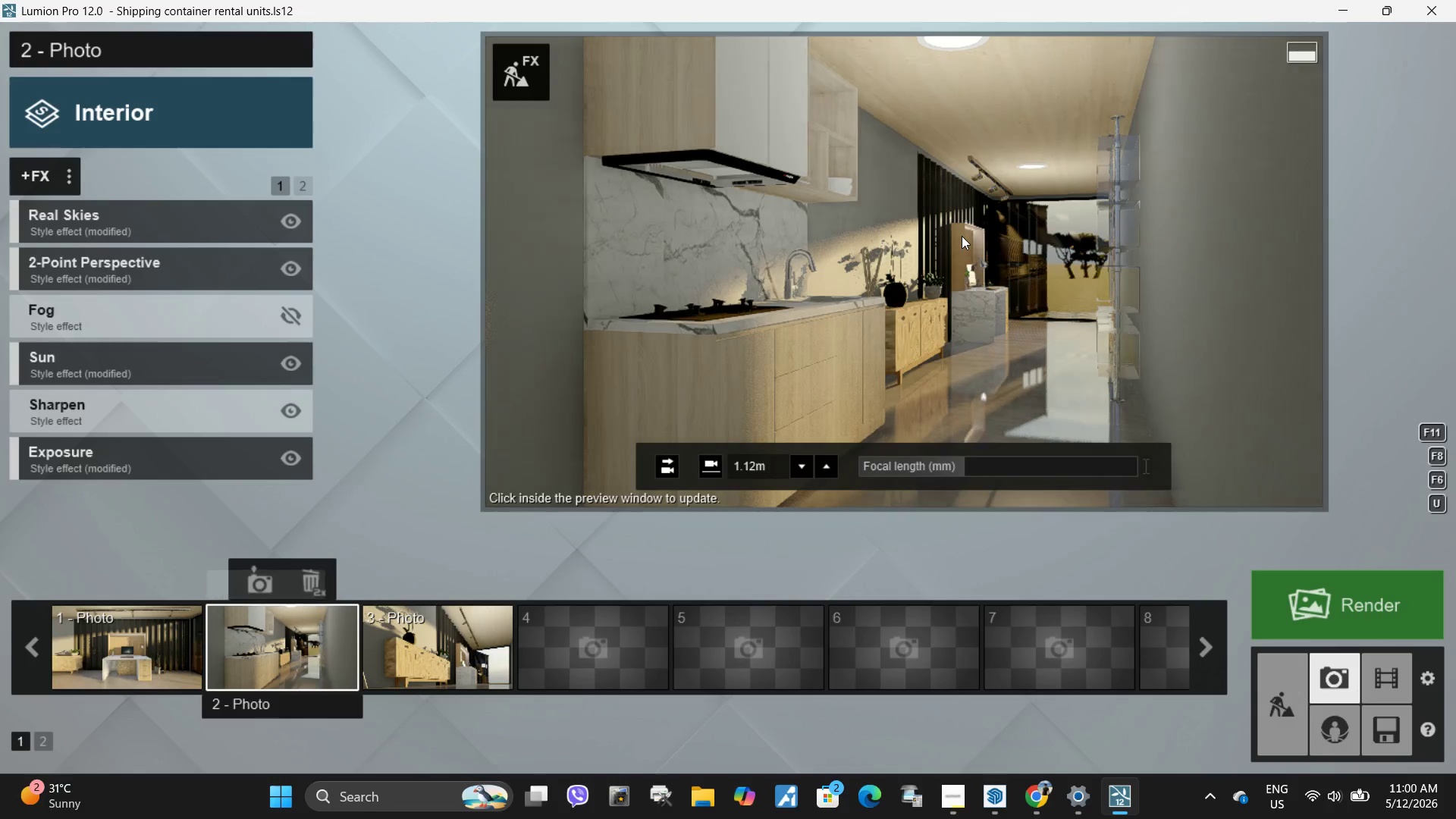 
left_click([970, 311])
 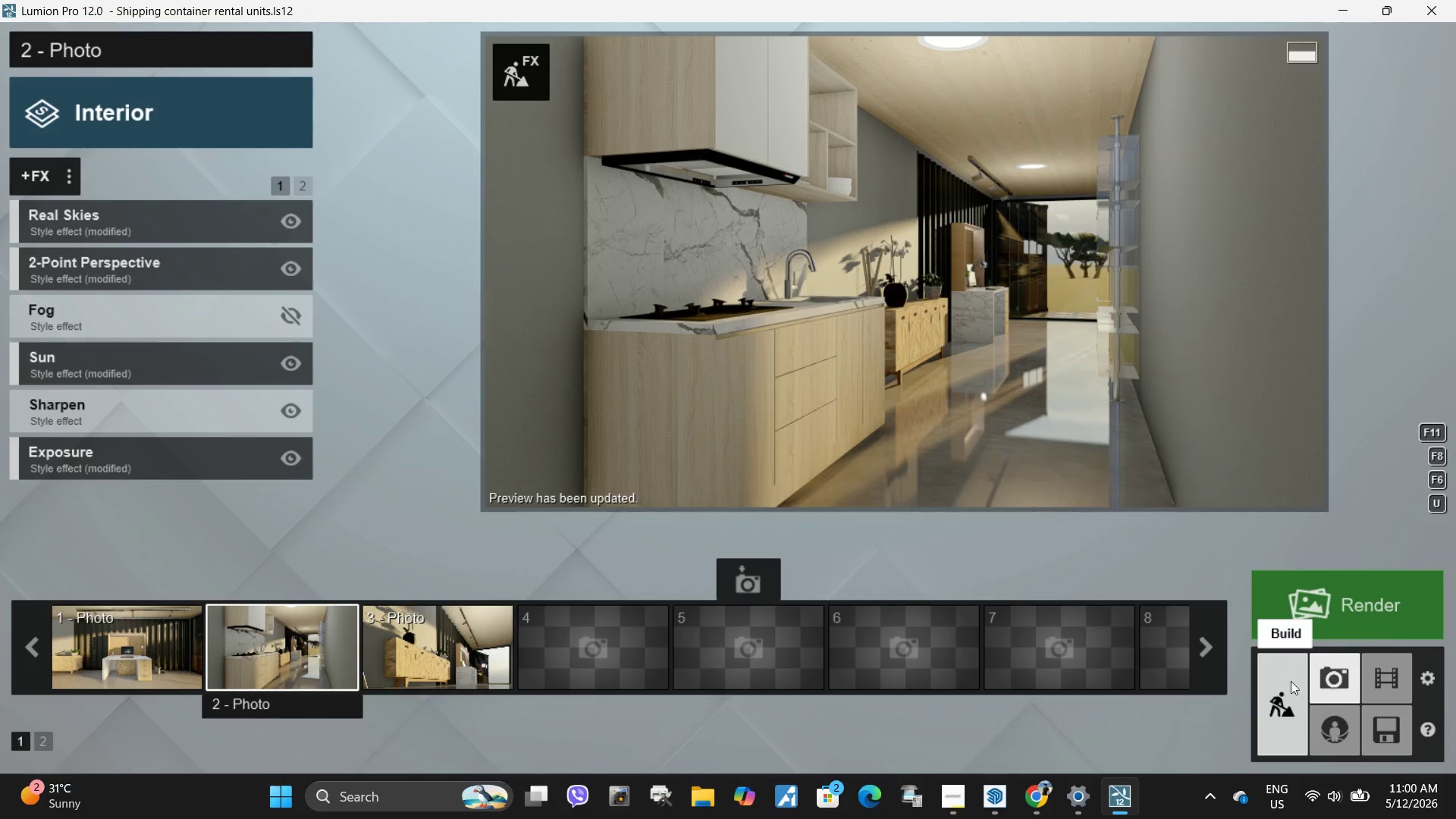 
wait(7.66)
 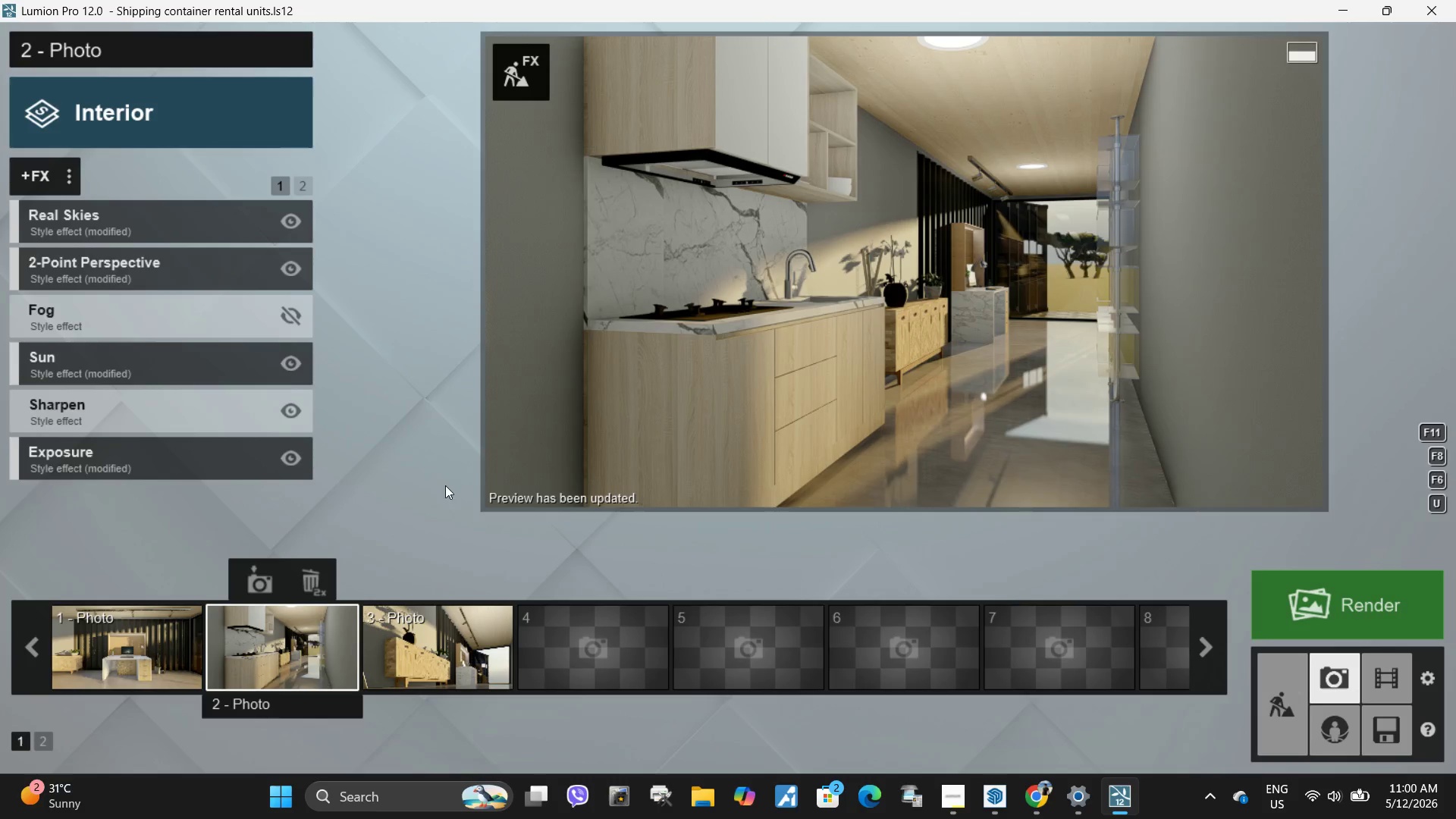 
left_click([1288, 696])
 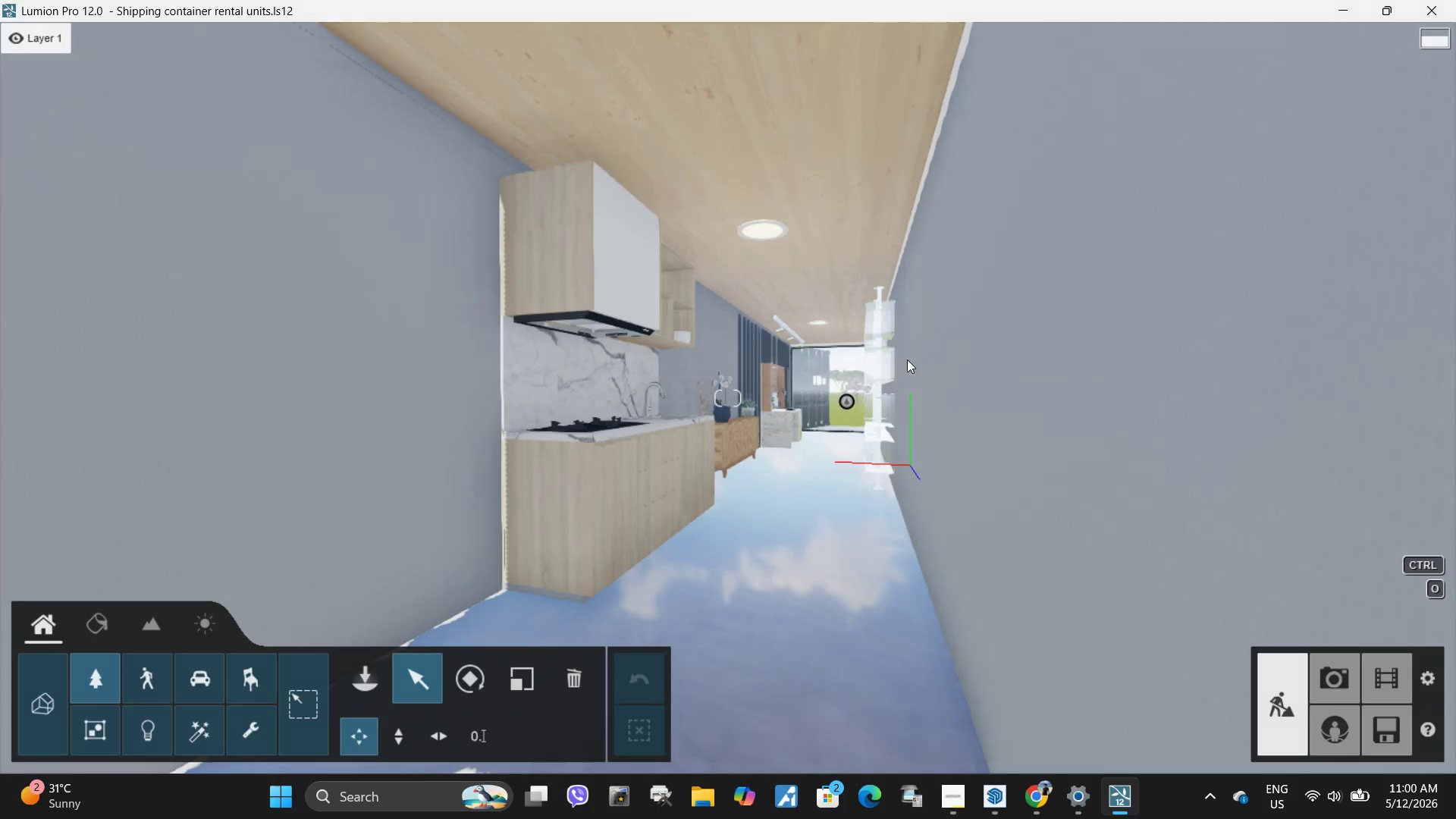 
hold_key(key=D, duration=1.2)
 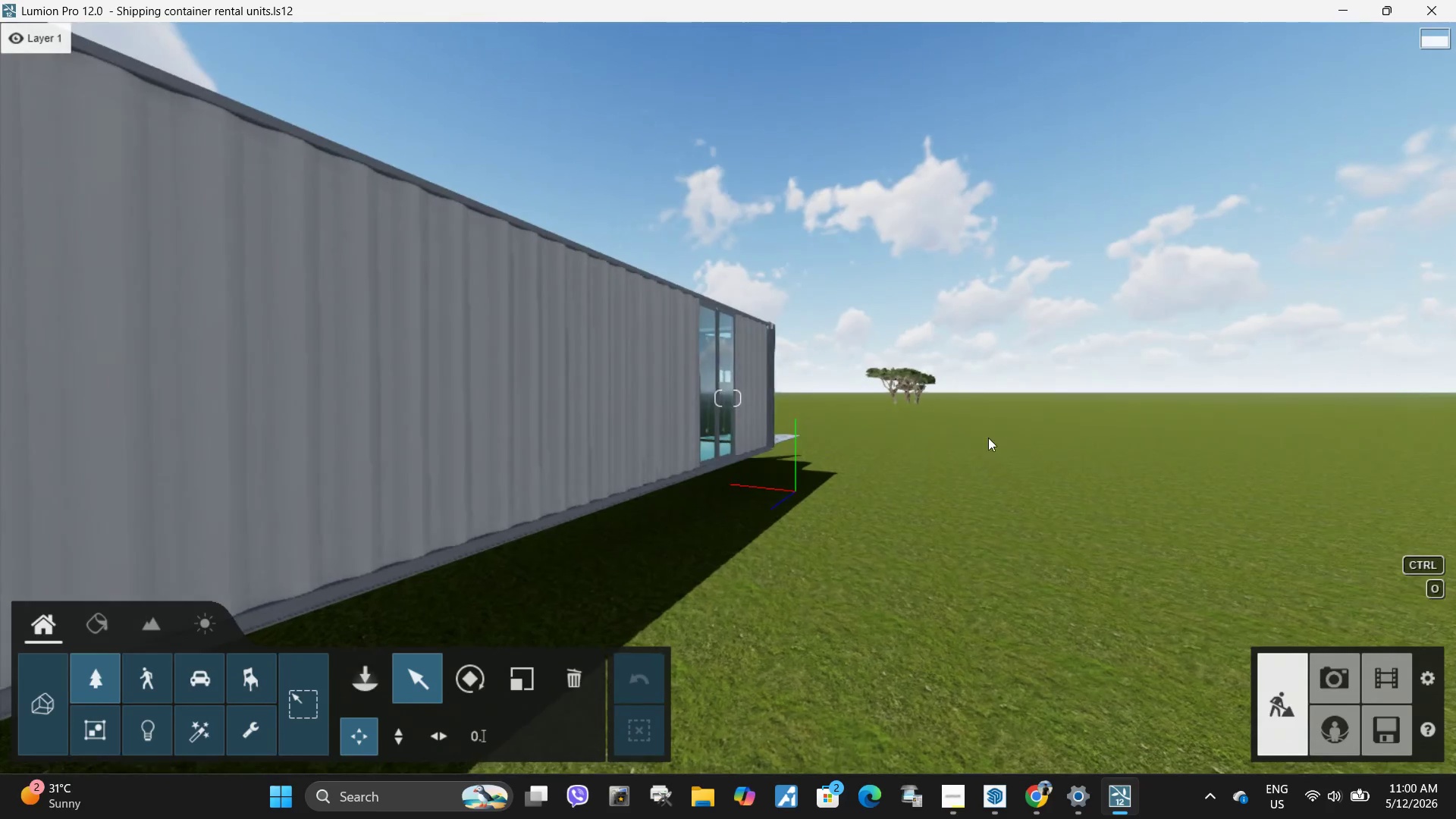 
hold_key(key=W, duration=0.78)
 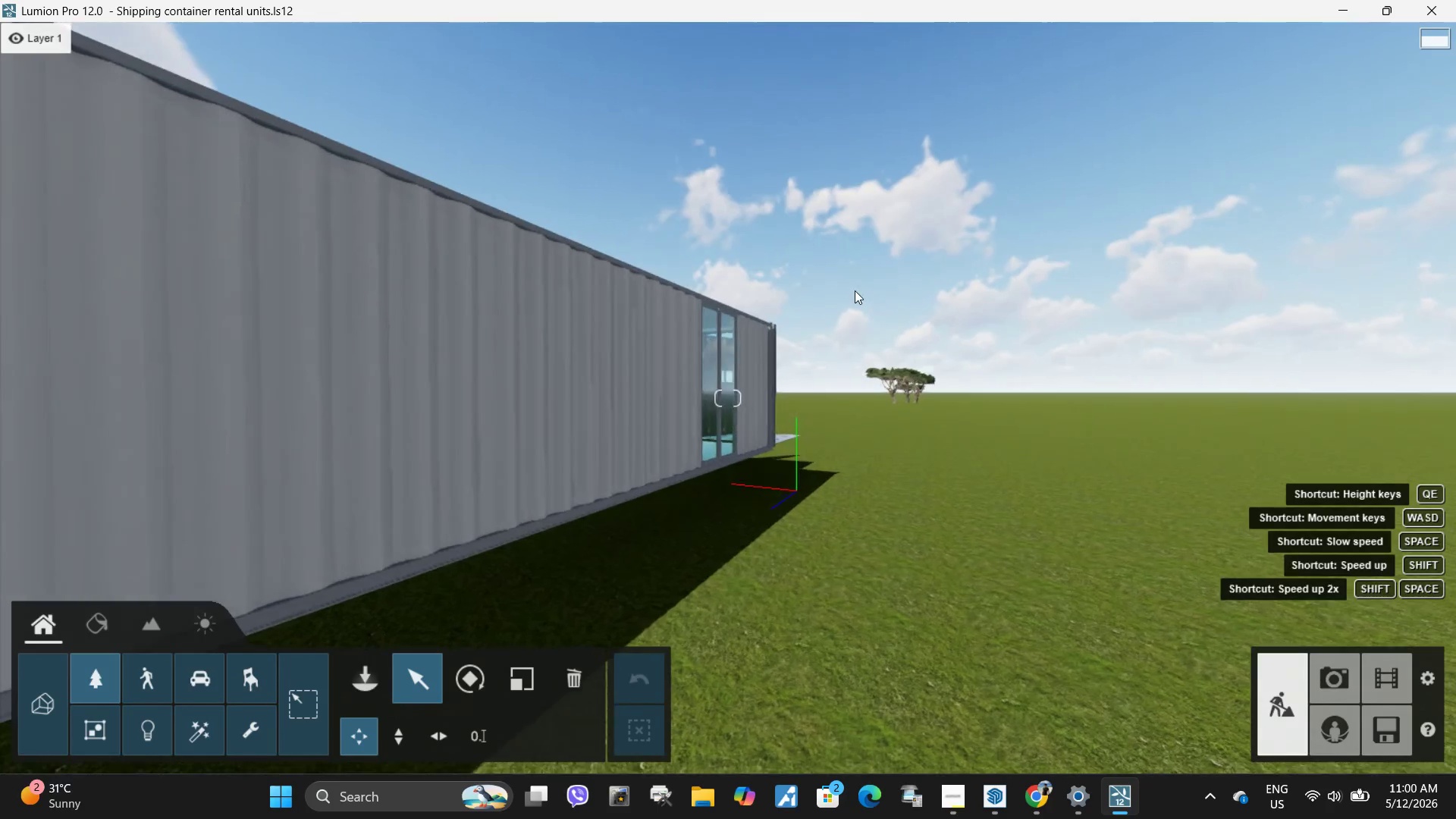 
left_click_drag(start_coordinate=[868, 335], to_coordinate=[1025, 463])
 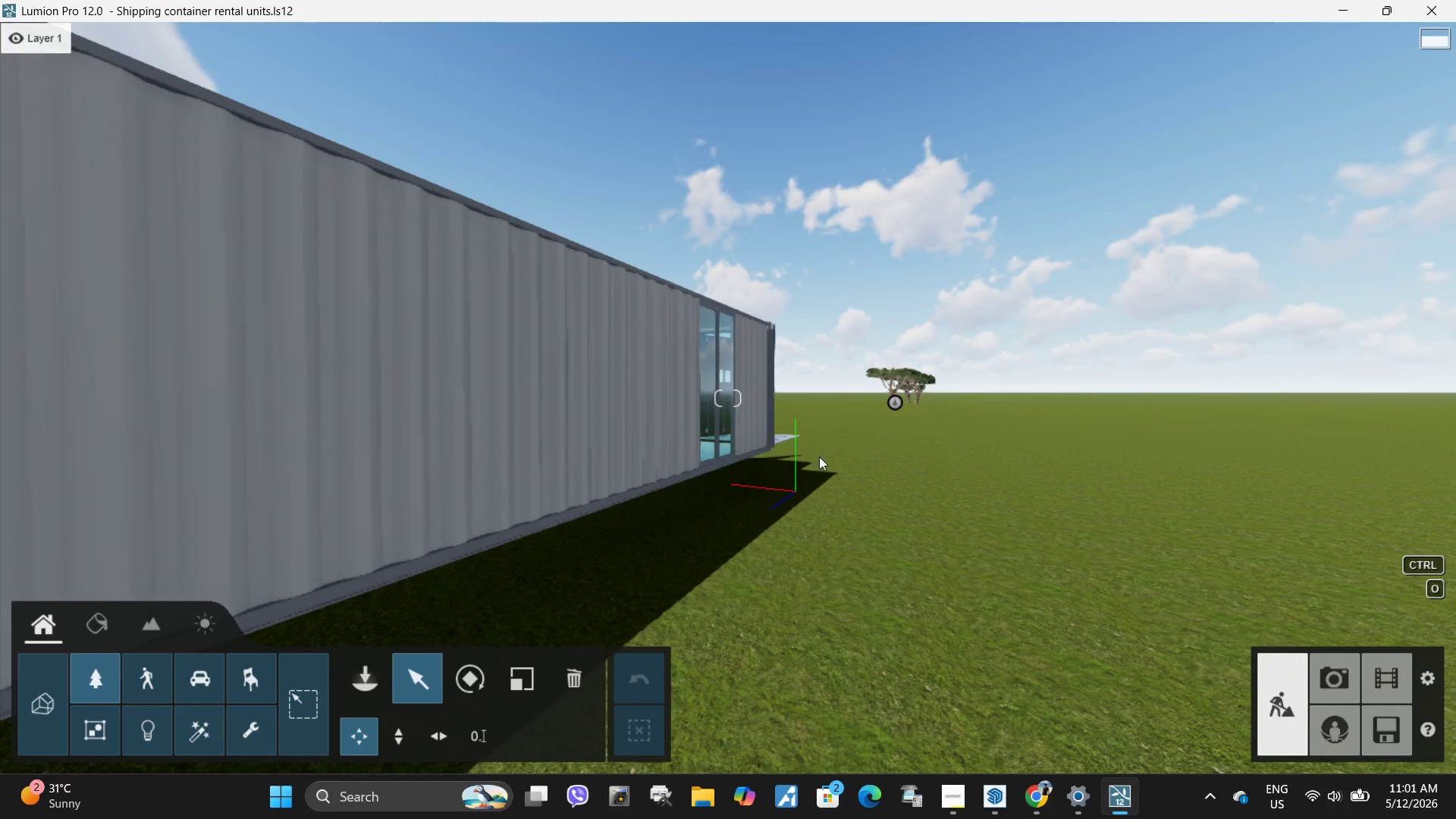 
hold_key(key=ControlLeft, duration=0.56)
left_click_drag(start_coordinate=[824, 306], to_coordinate=[985, 477])
 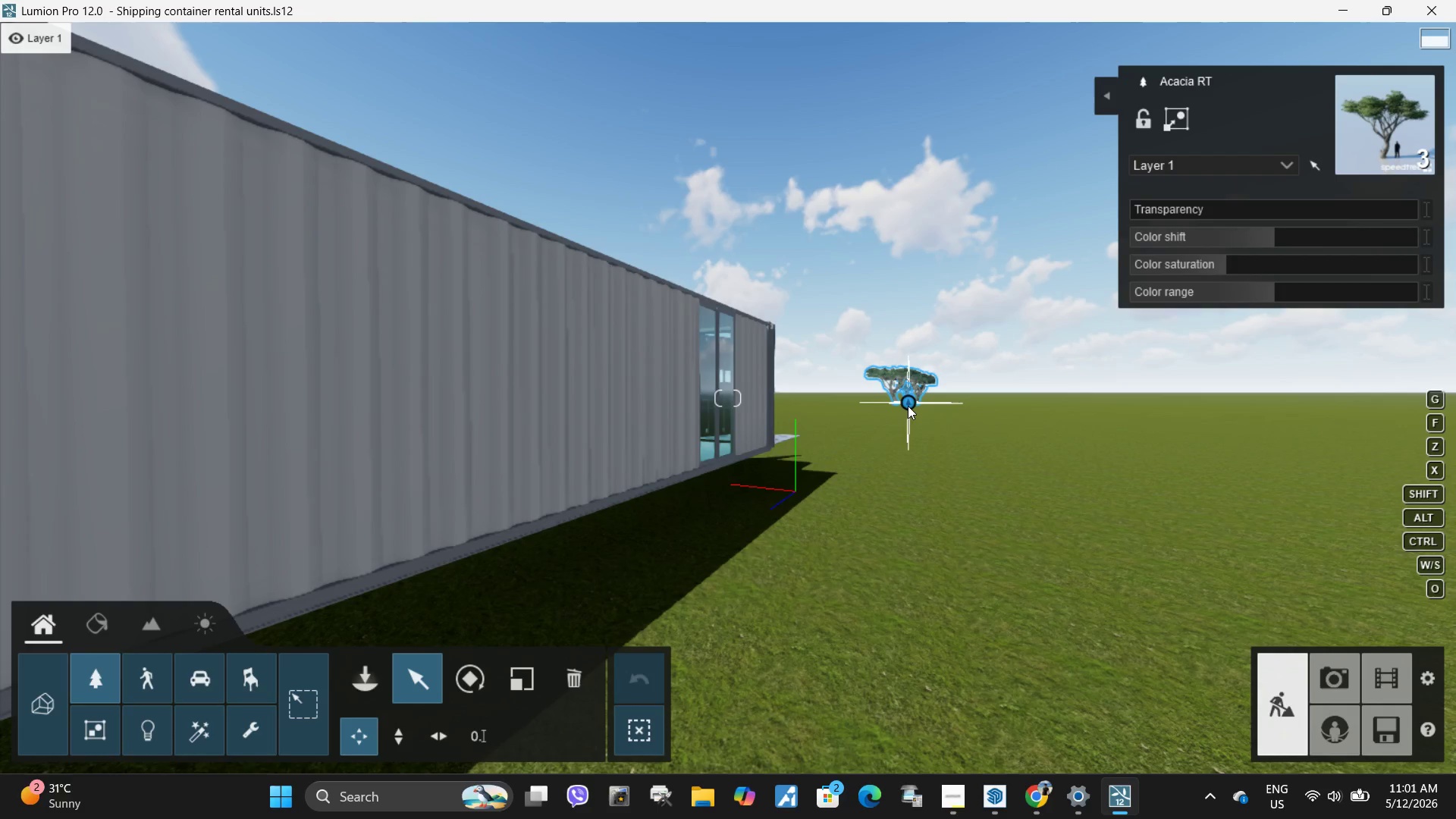 
left_click_drag(start_coordinate=[898, 403], to_coordinate=[940, 371])
 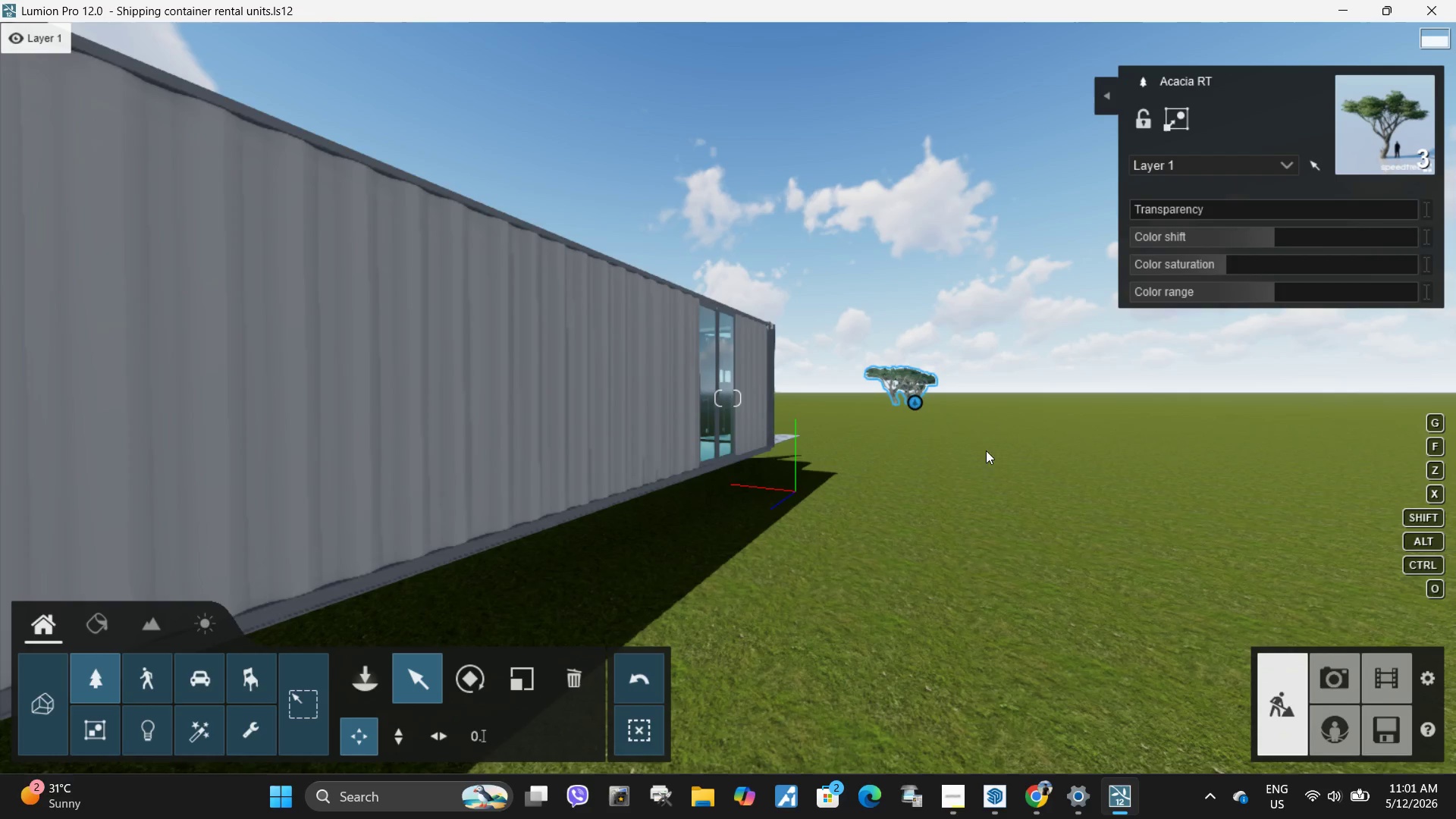 
hold_key(key=W, duration=3.25)
 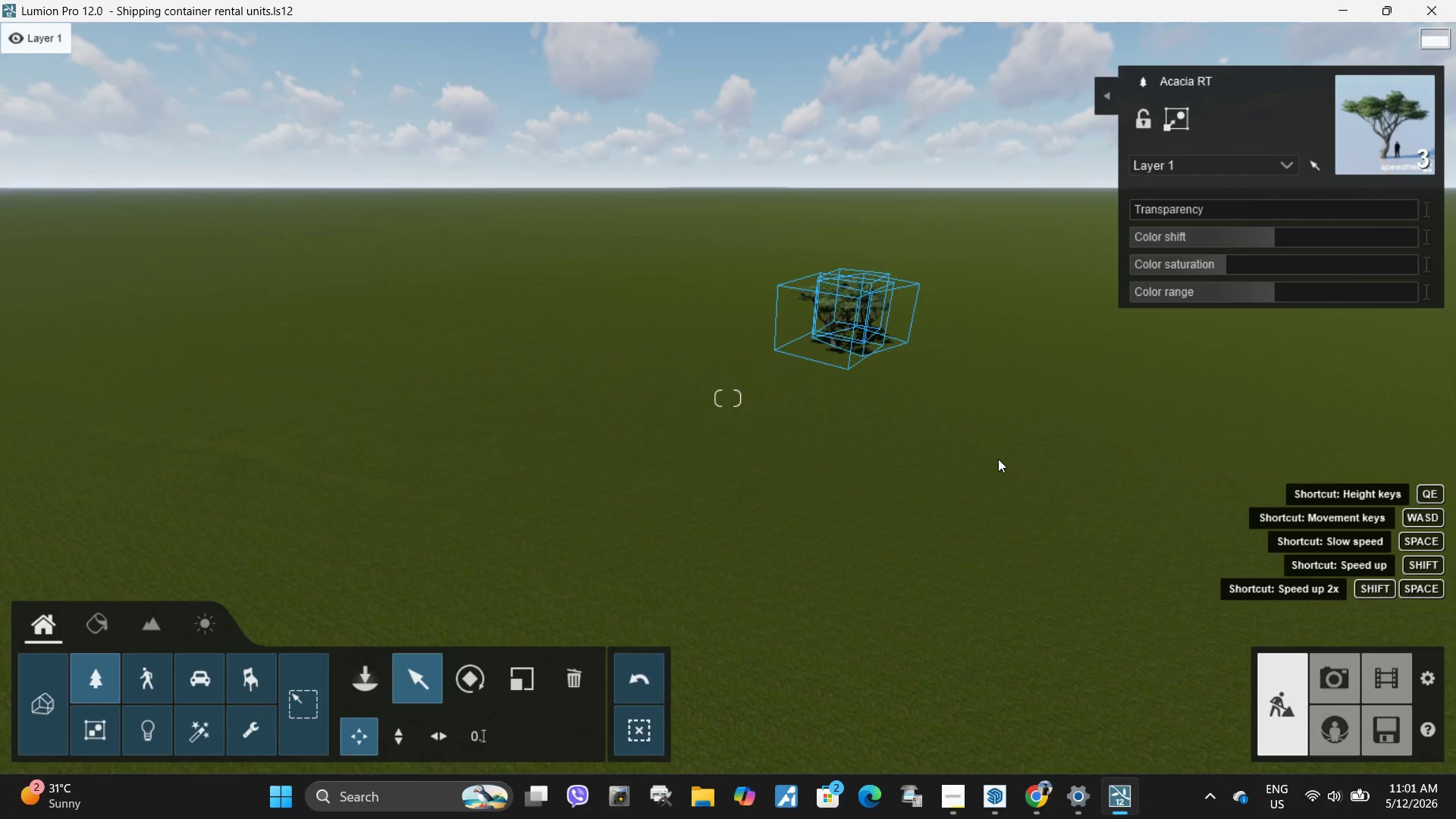 
hold_key(key=Space, duration=0.64)
 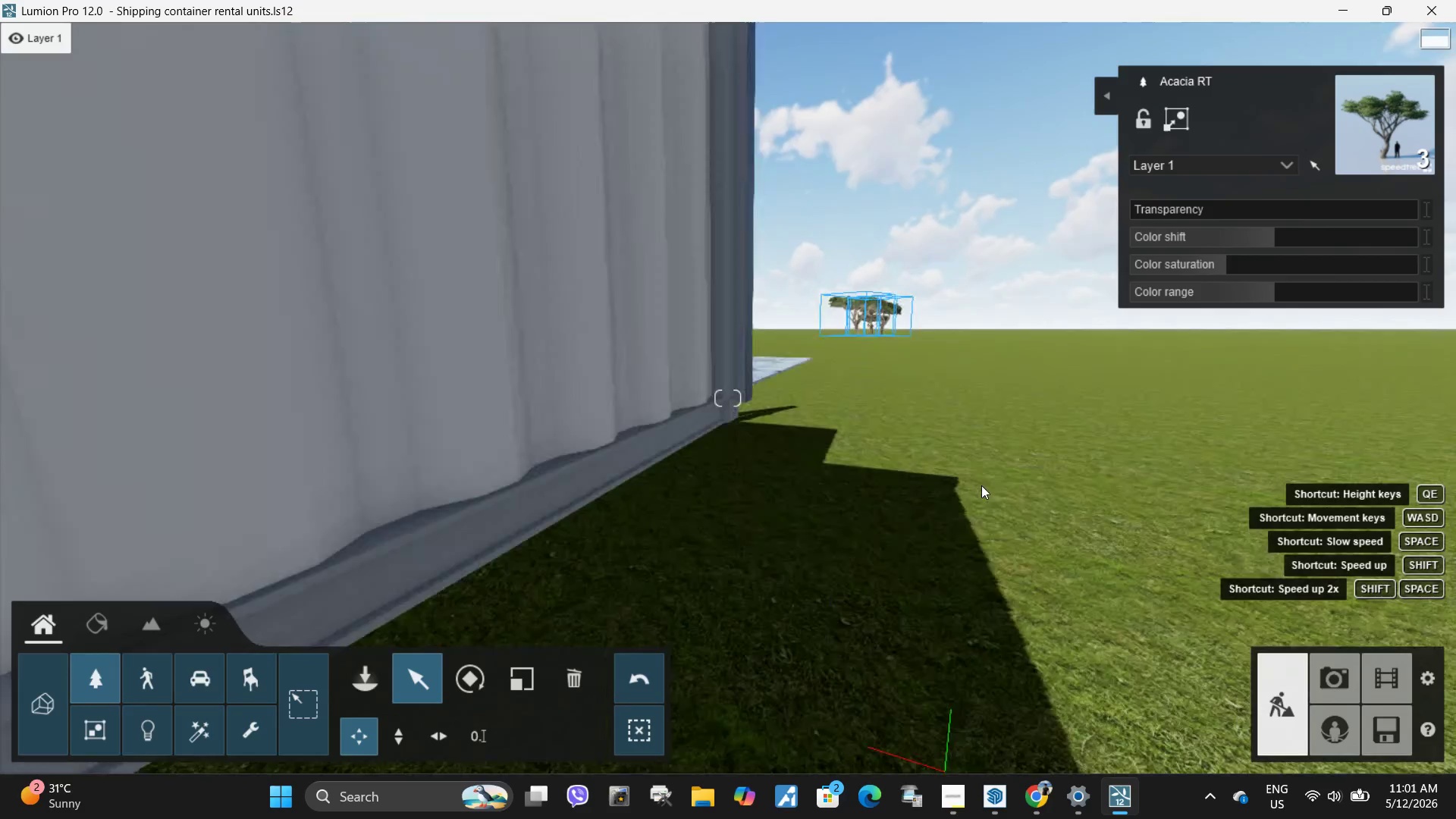 
hold_key(key=Q, duration=0.38)
 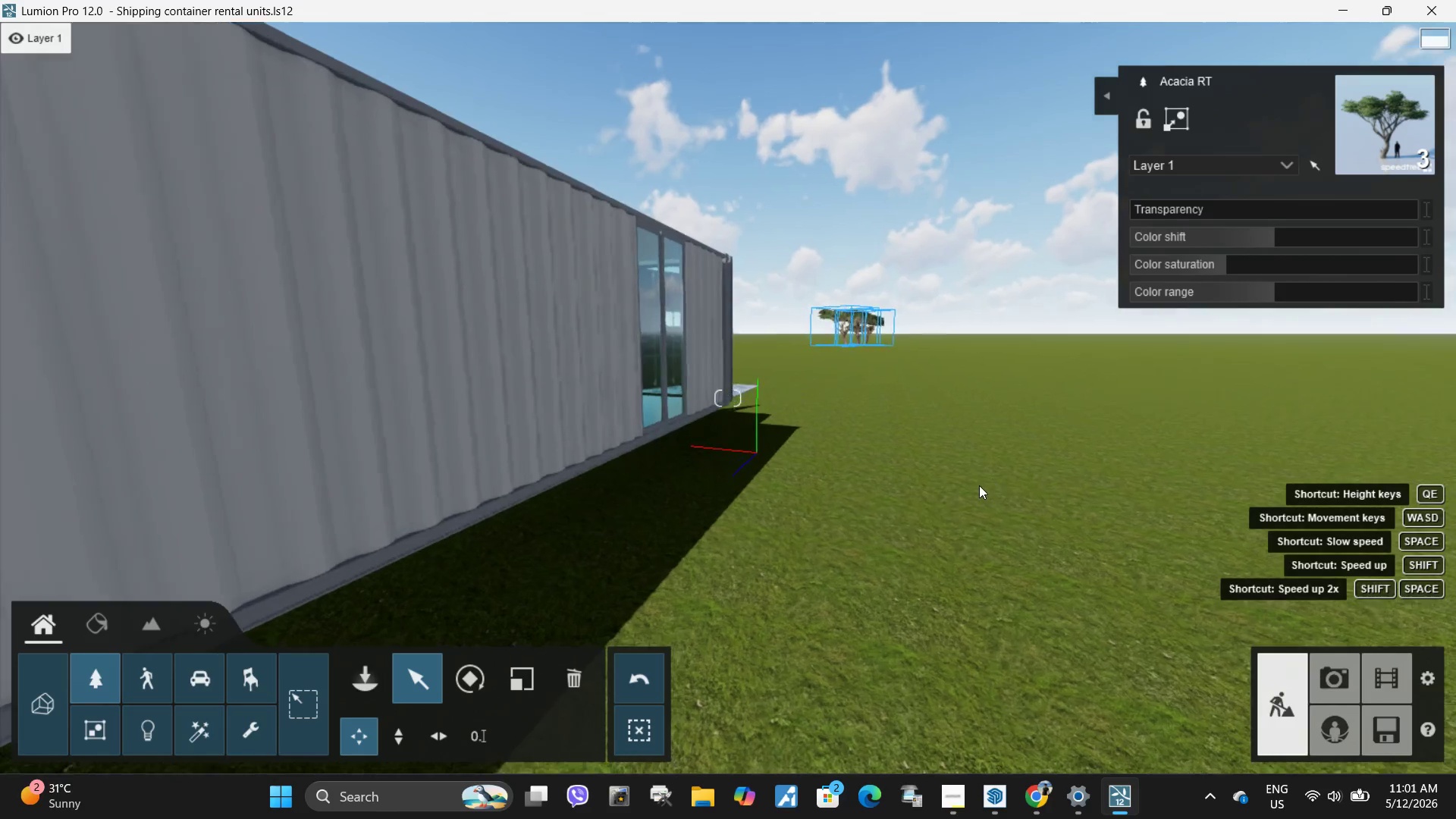 
hold_key(key=Q, duration=1.5)
 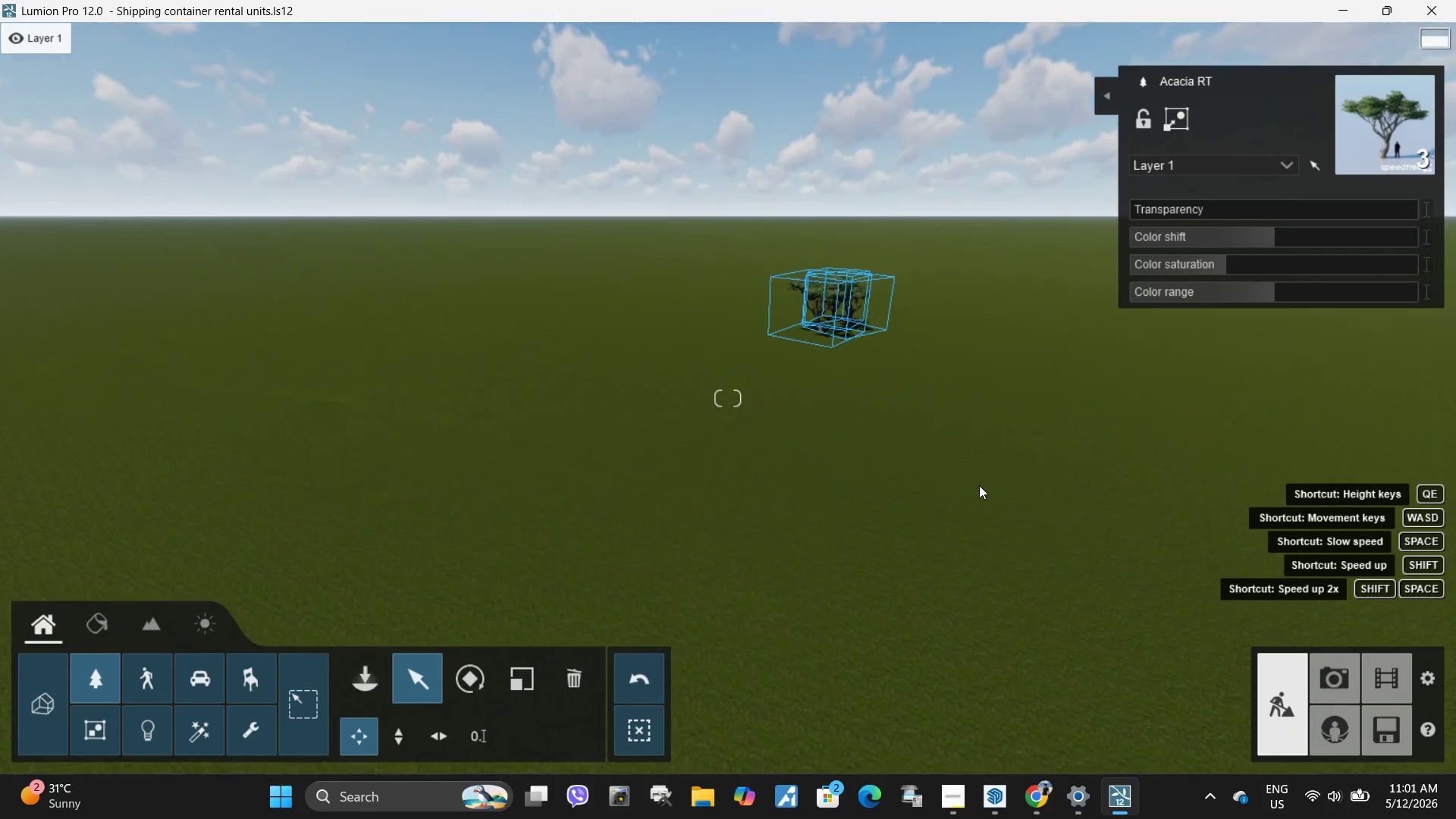 
type(QQQQQQ)
 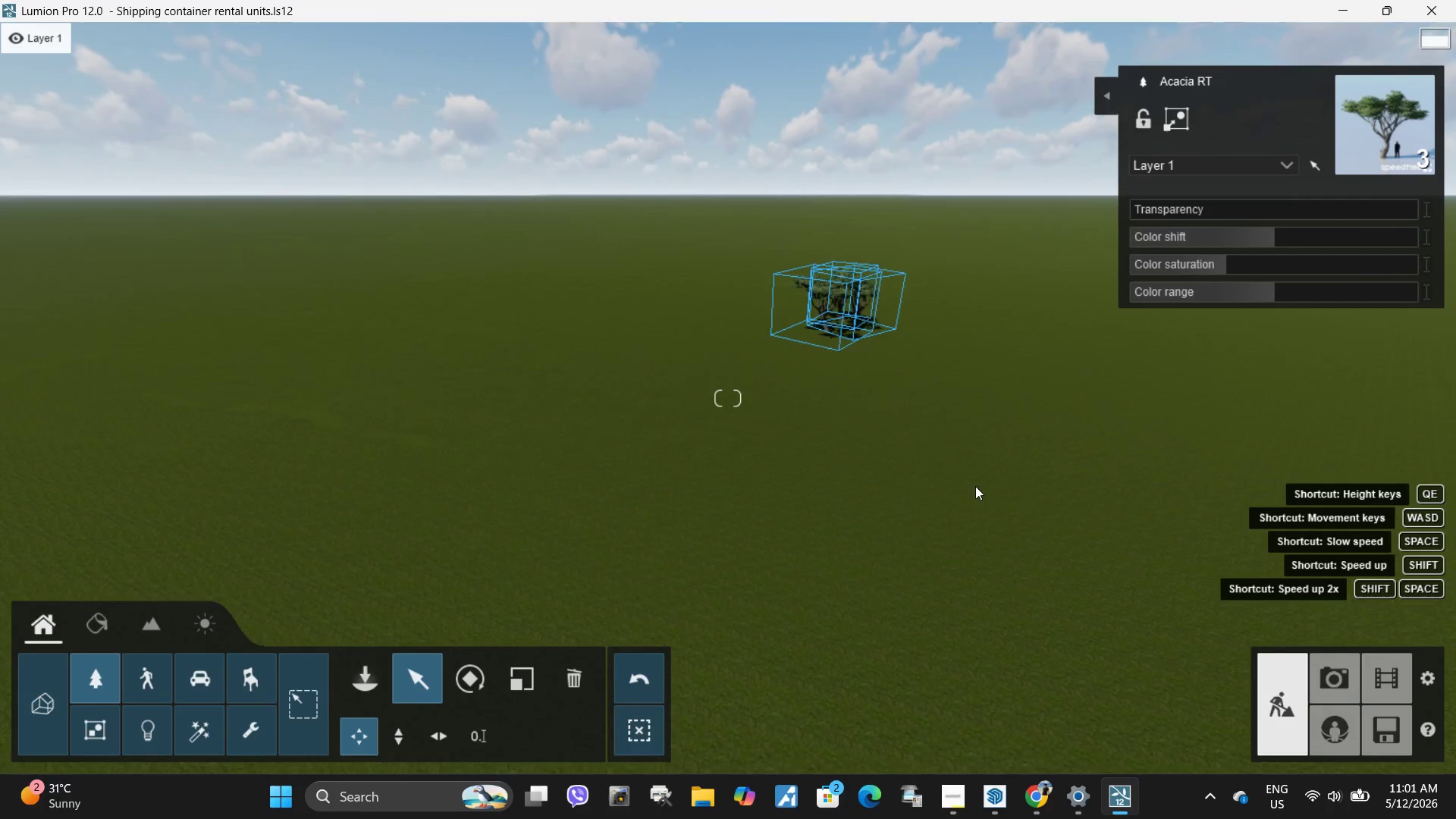 
type(QQ)
 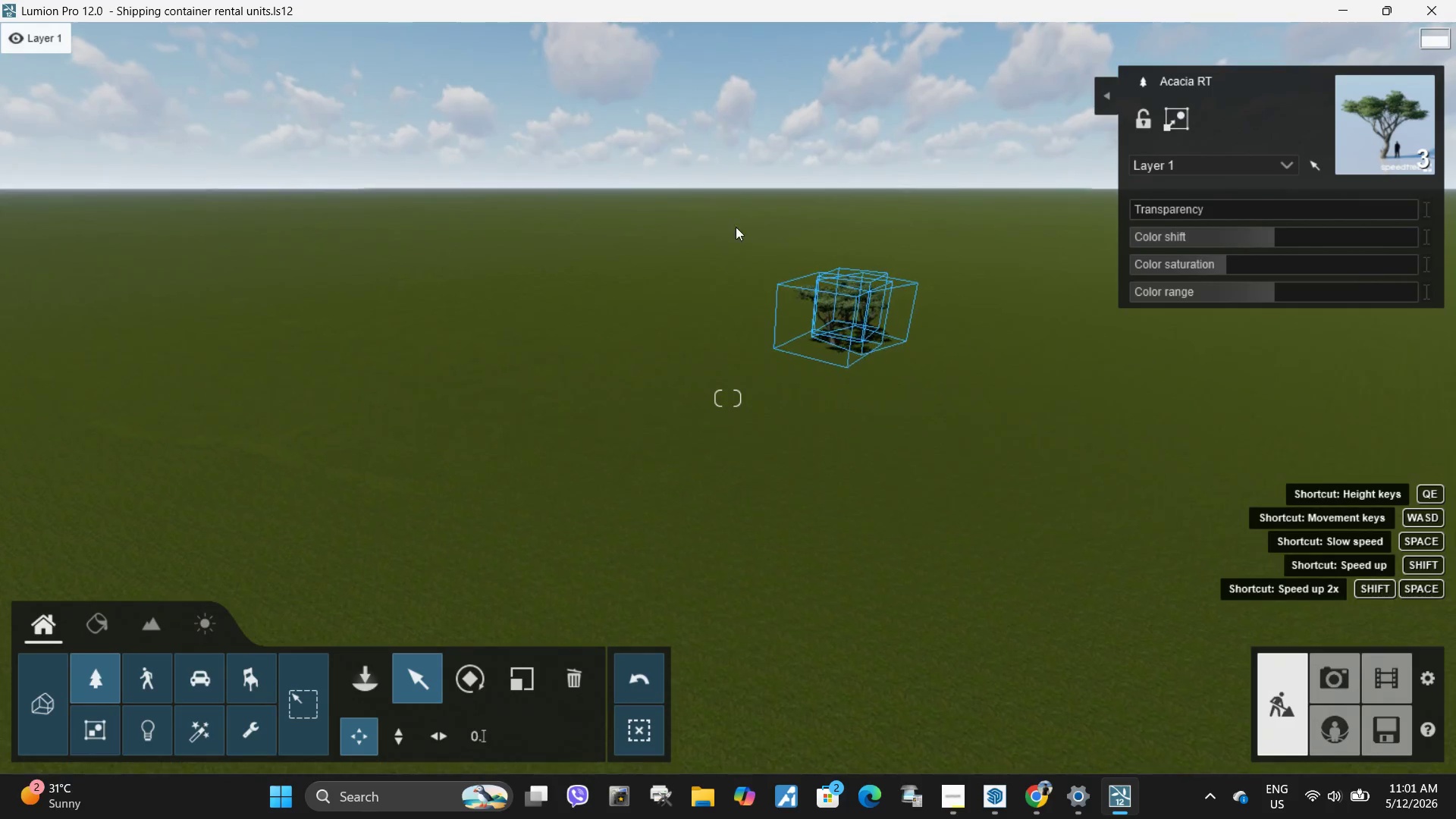 
left_click_drag(start_coordinate=[733, 211], to_coordinate=[998, 459])
 